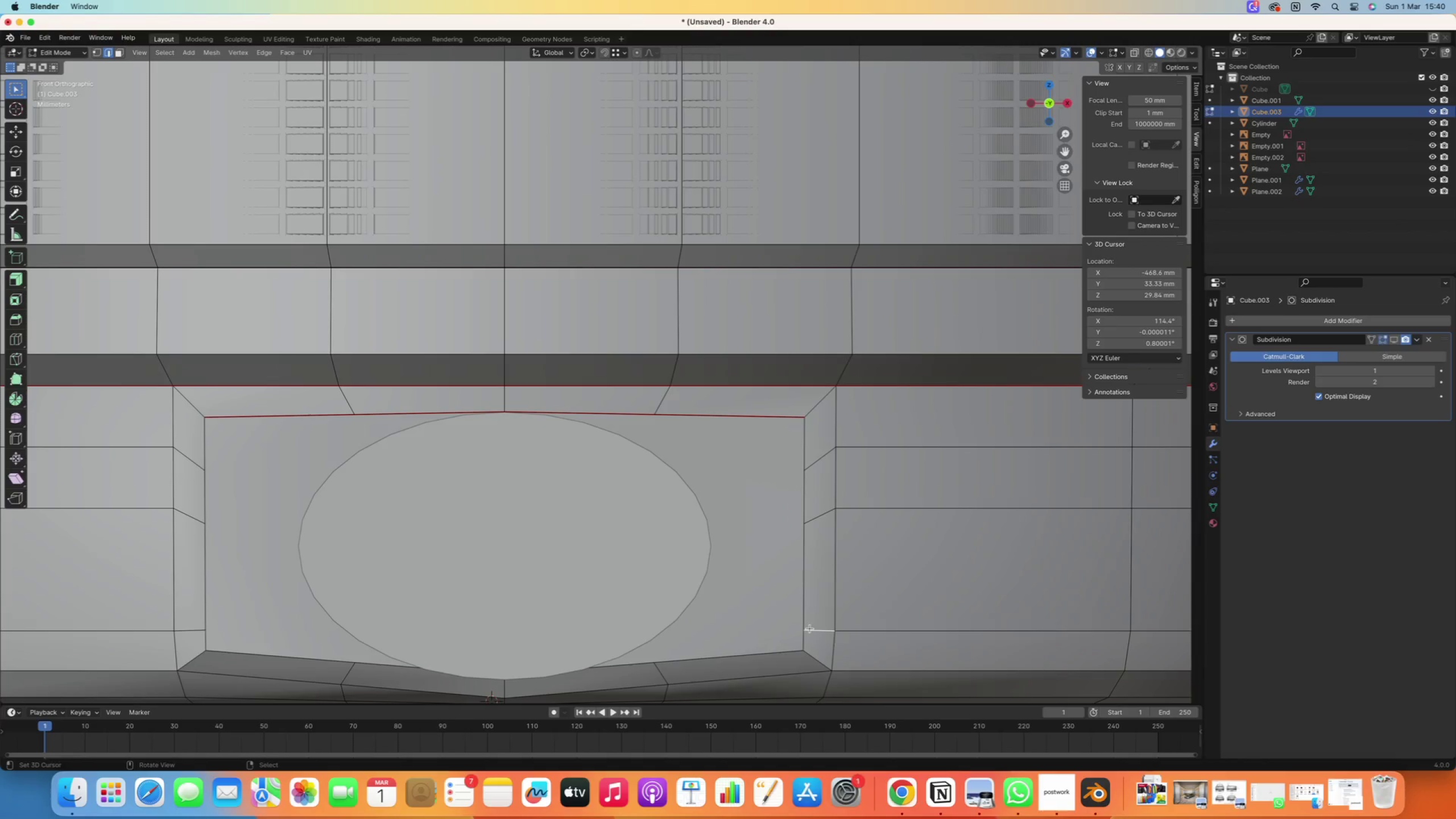 
hold_key(key=AltRight, duration=0.41)
double_click([810, 628])
 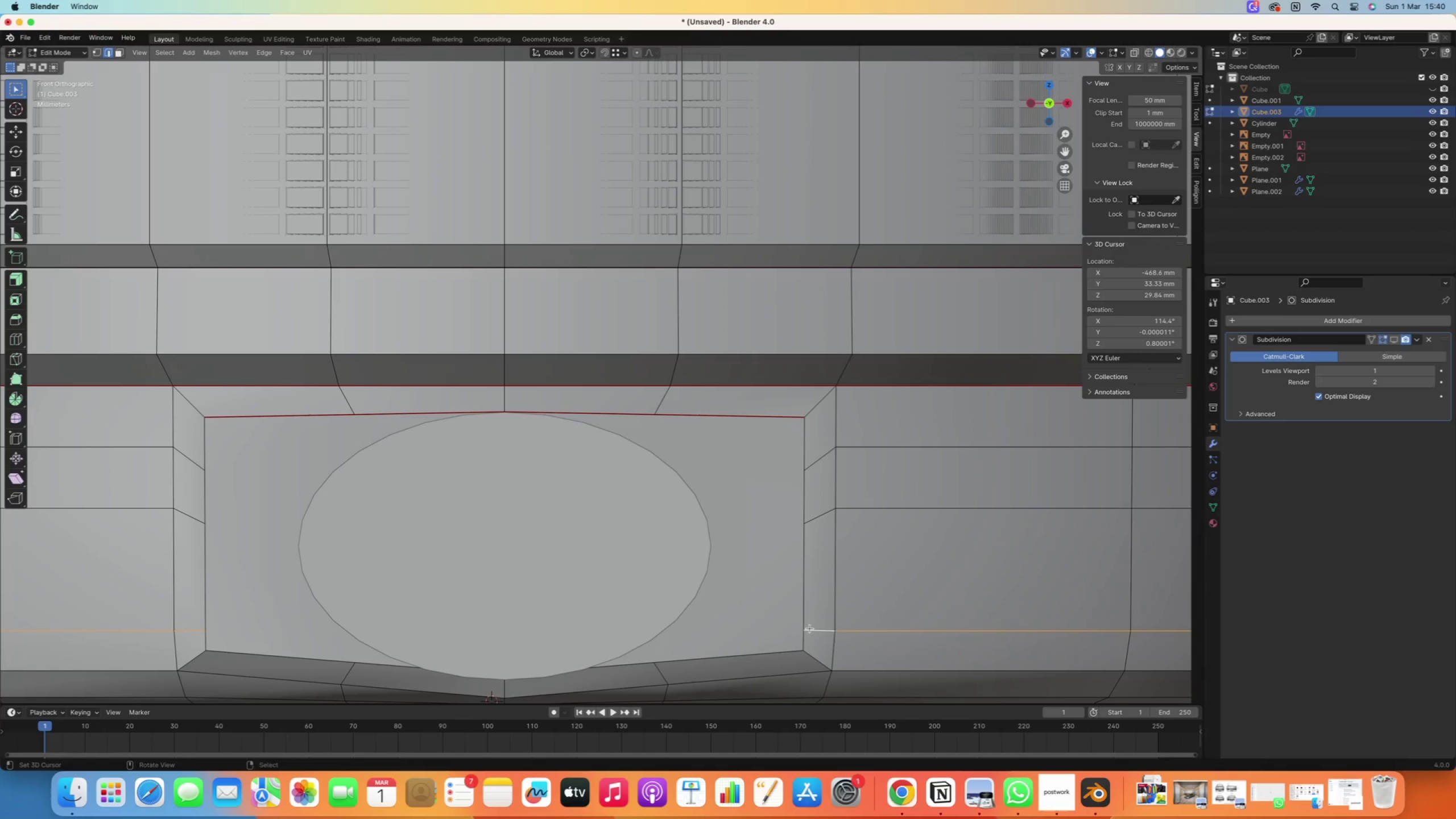 
type(gg)
 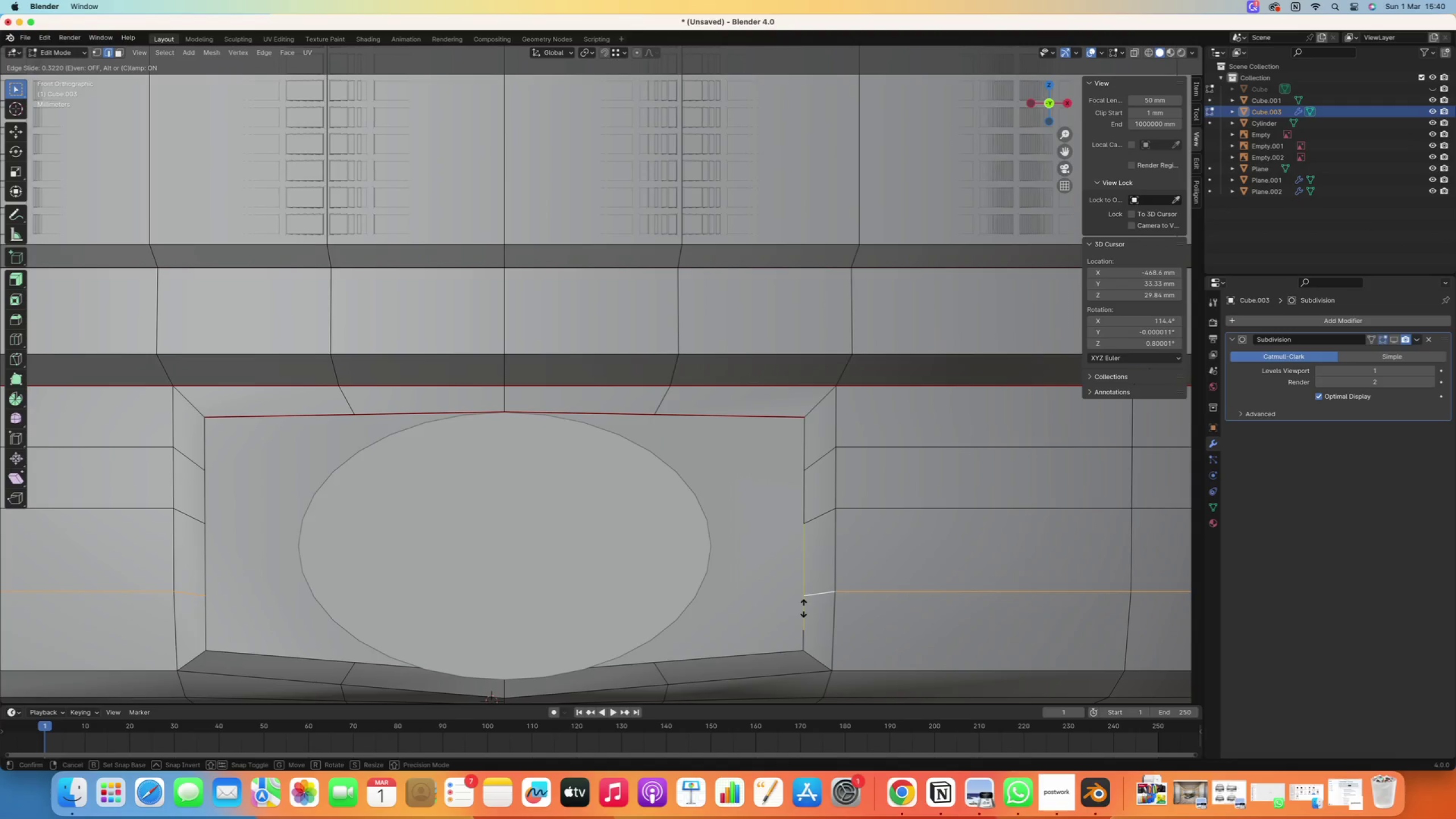 
left_click([803, 604])
 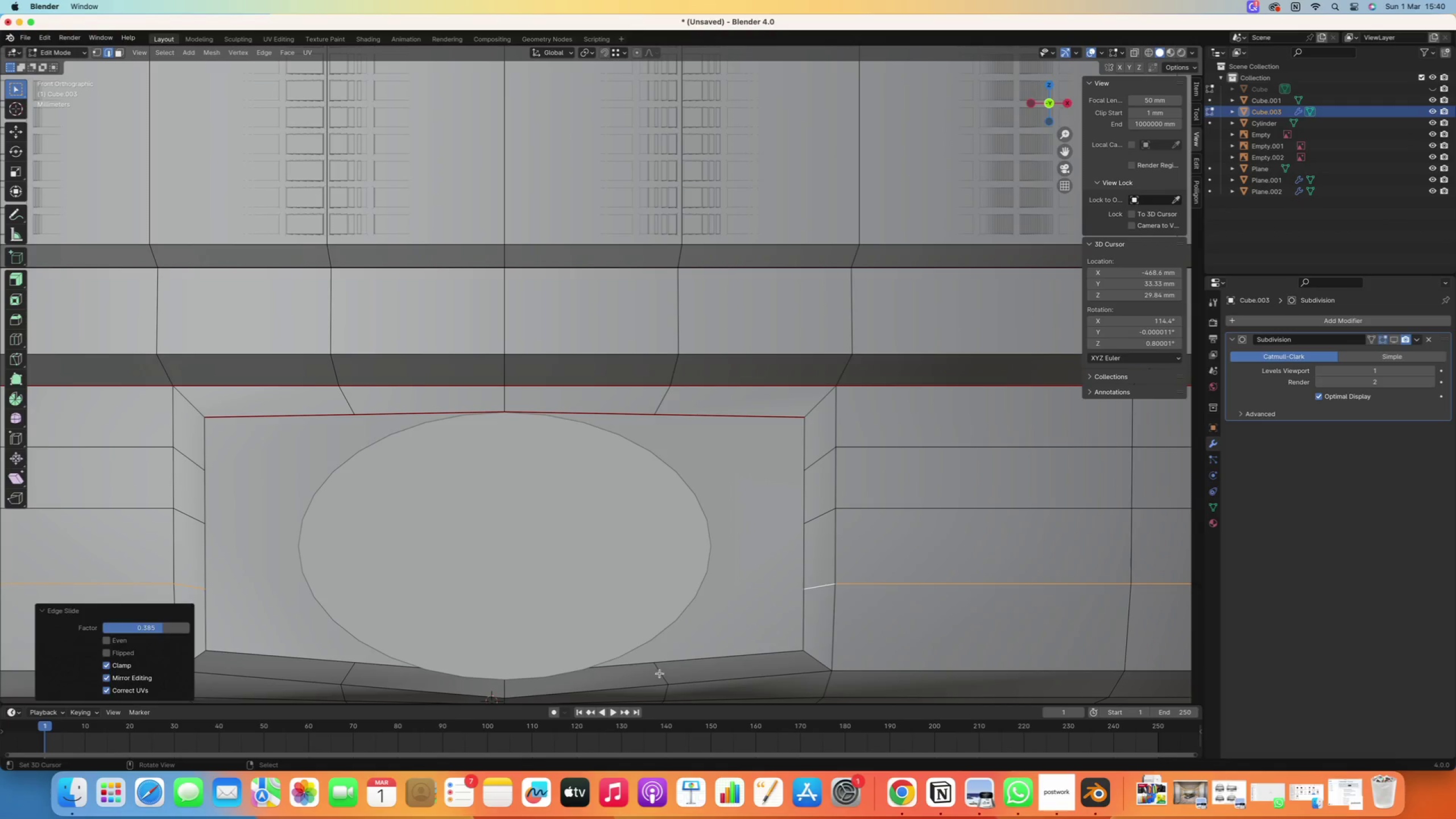 
double_click([659, 673])
 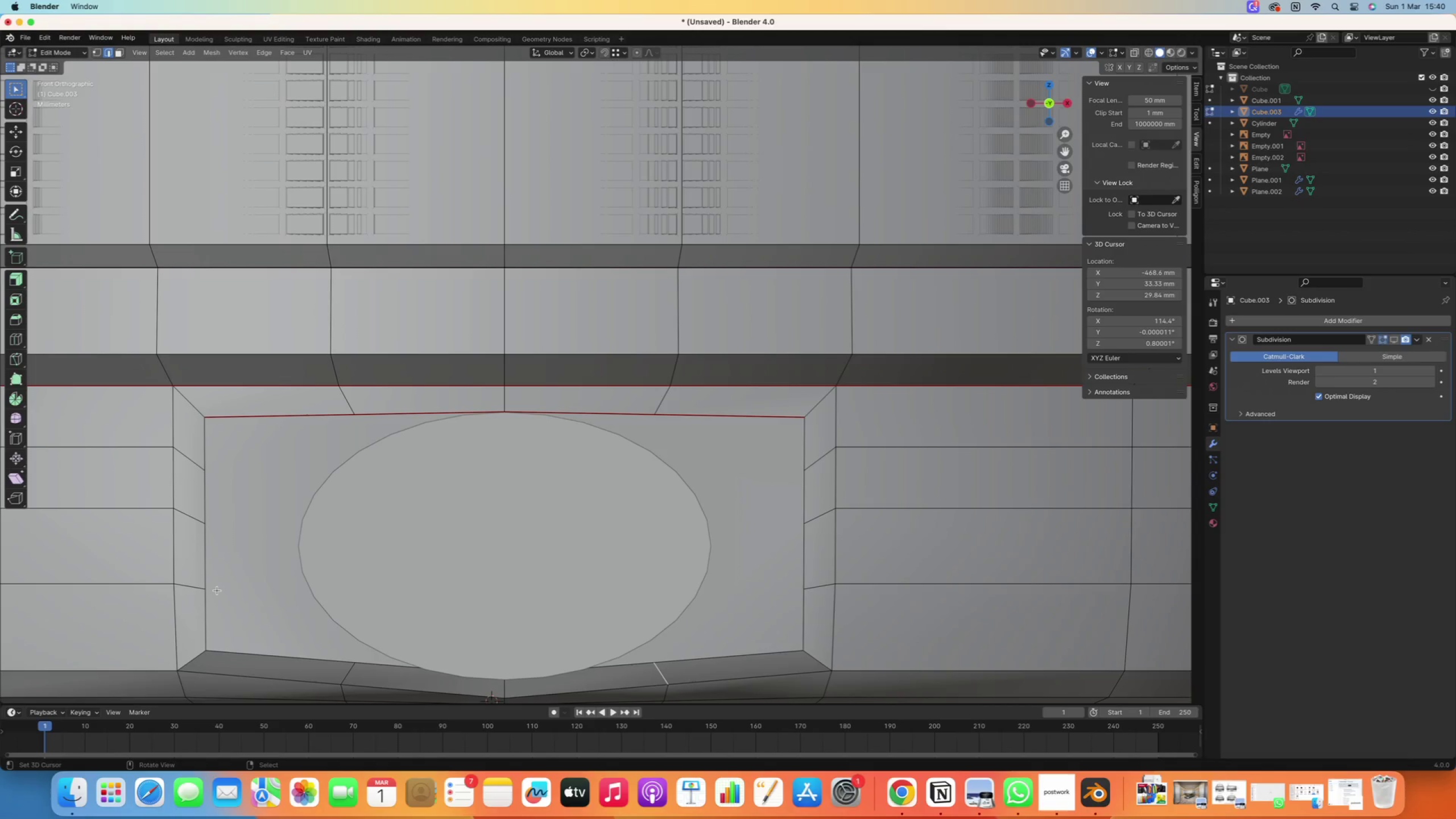 
key(1)
 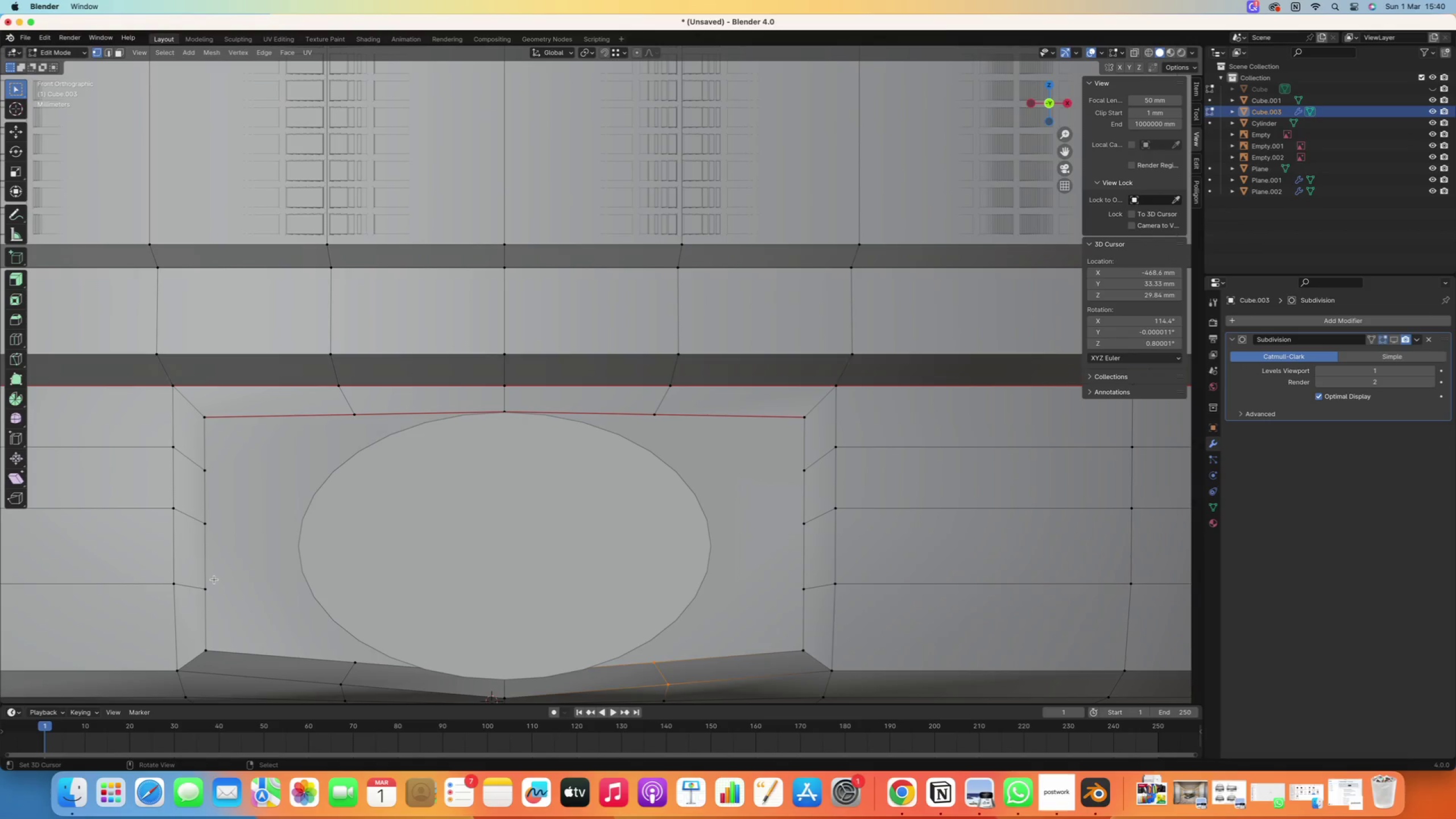 
right_click([214, 580])
 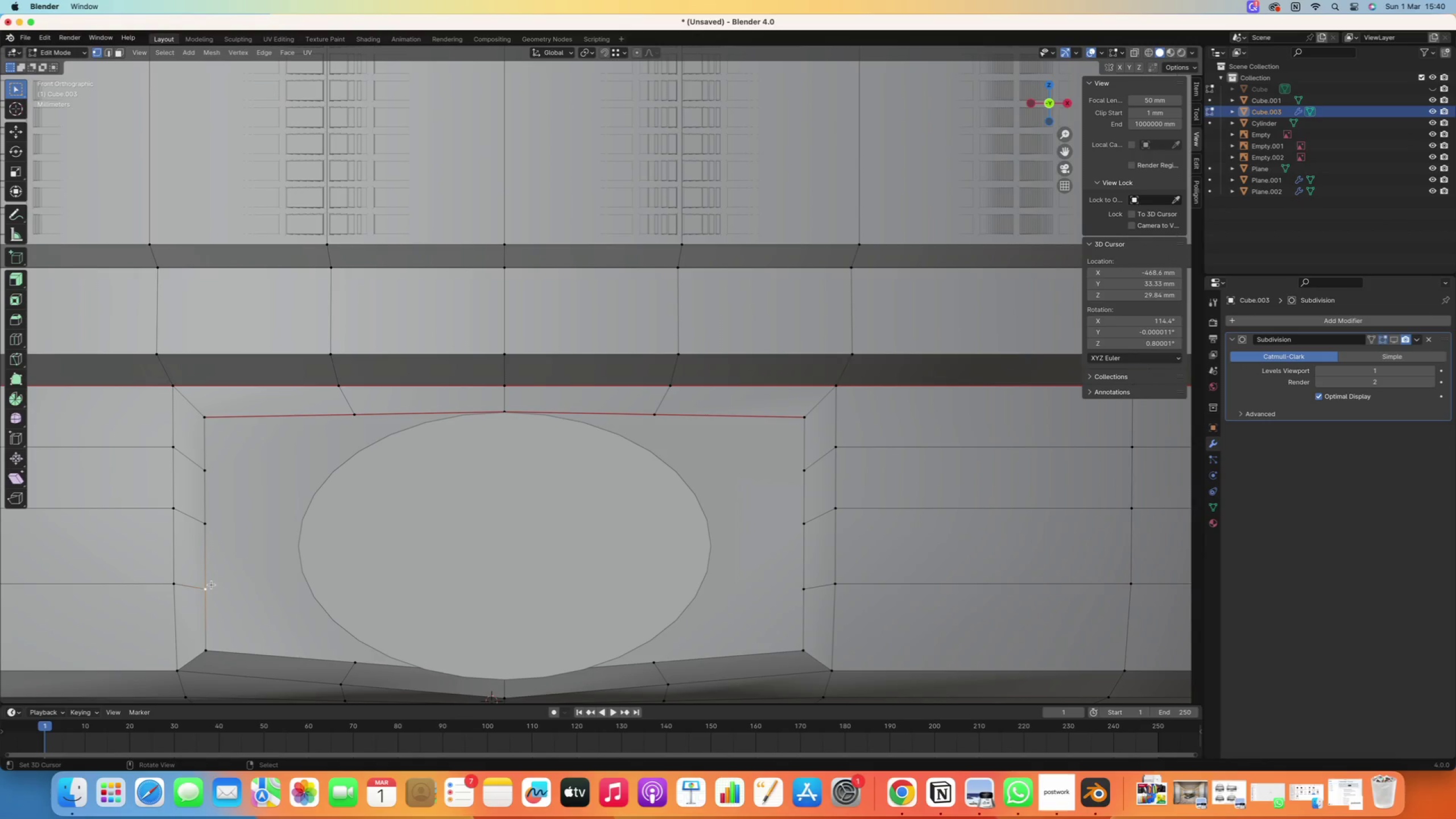 
key(G)
 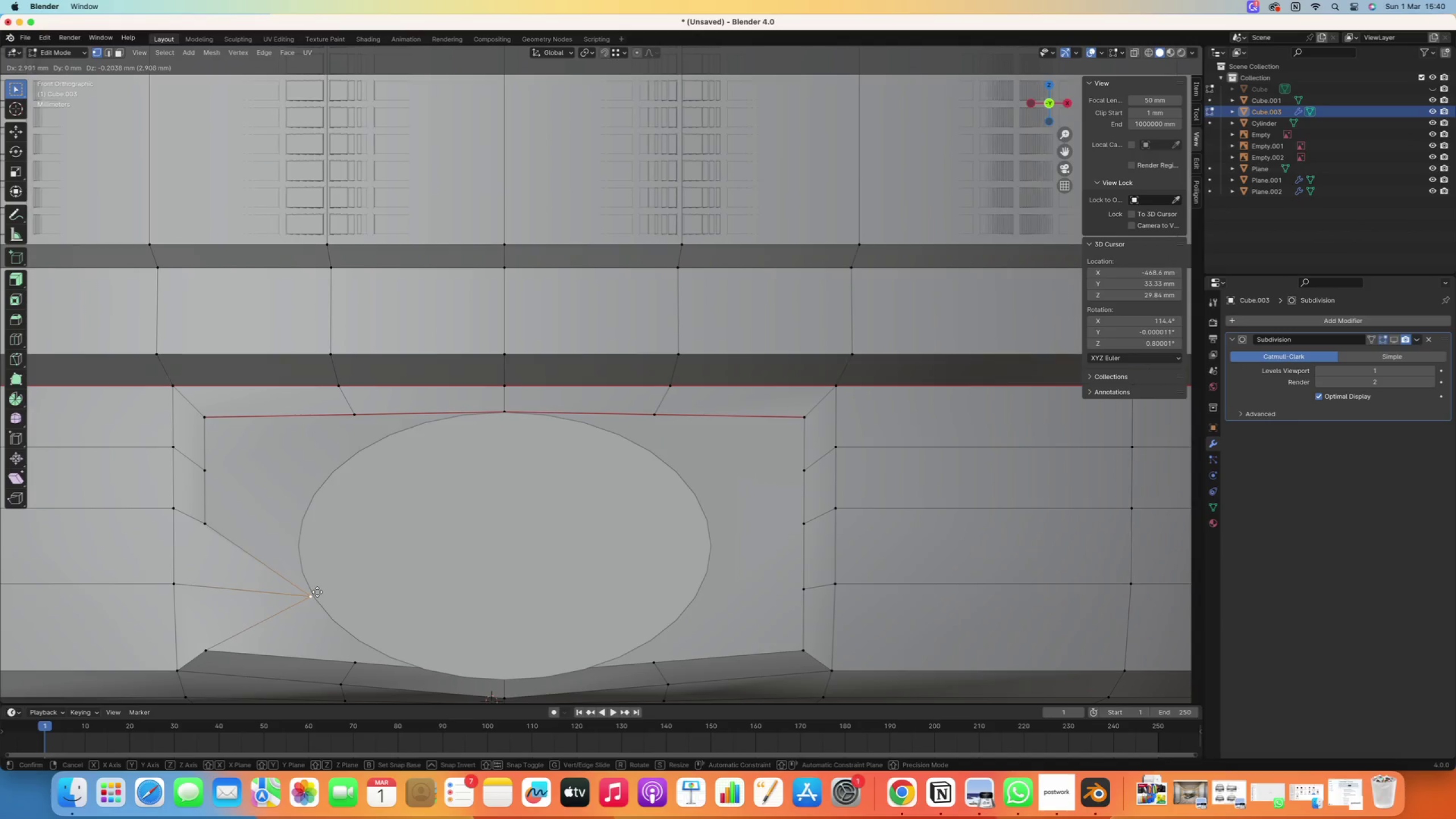 
left_click([318, 591])
 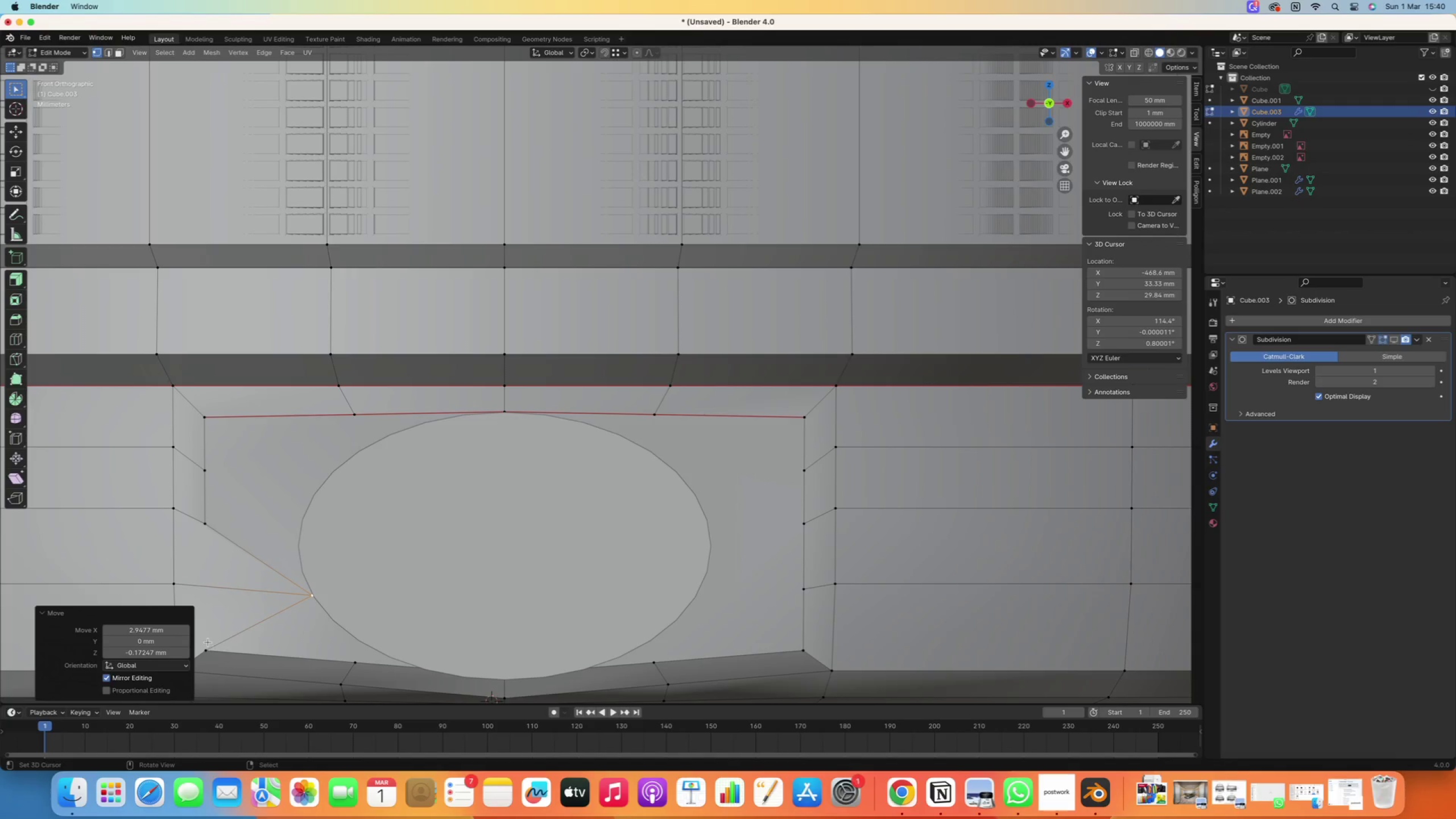 
right_click([207, 642])
 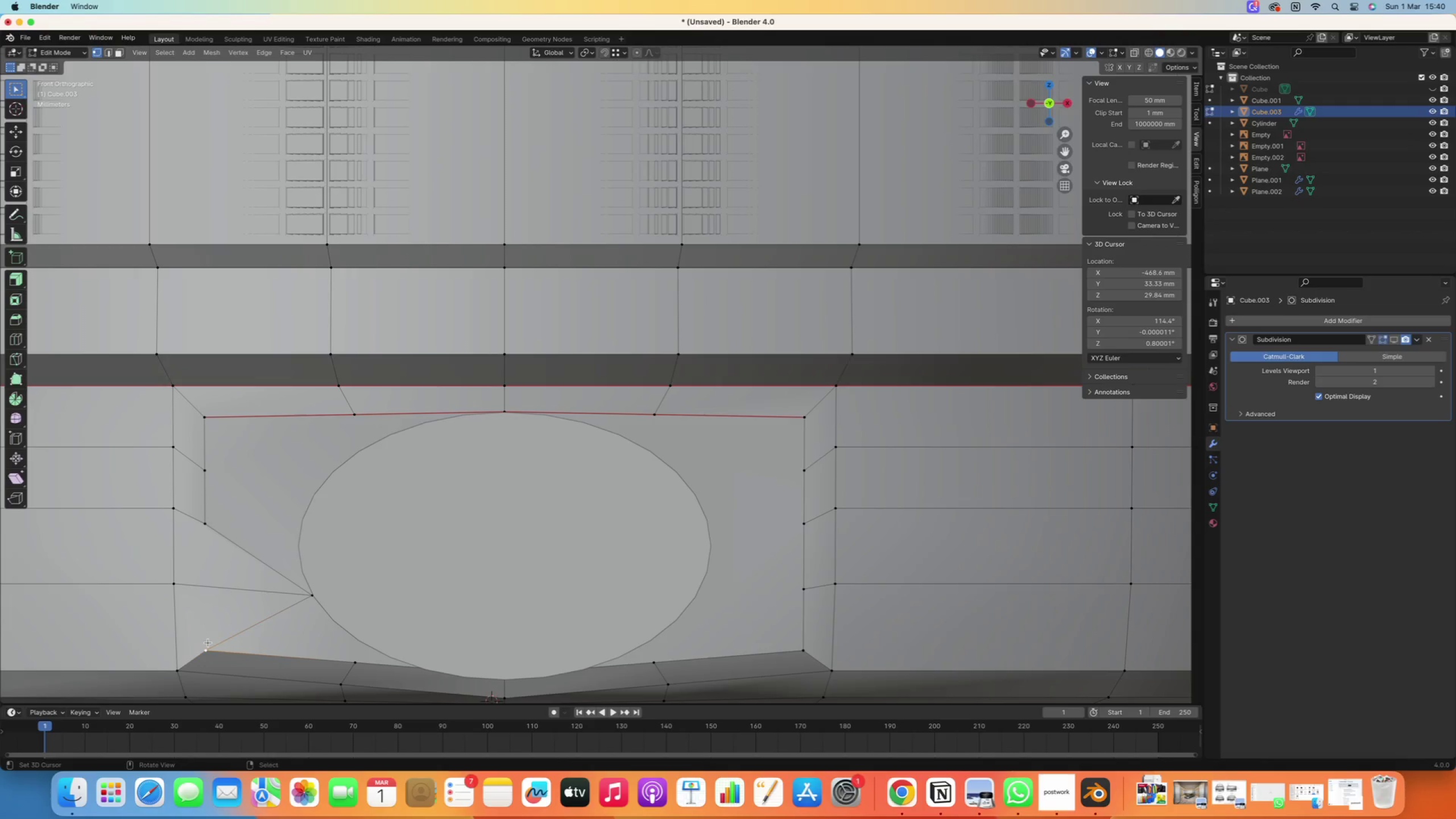 
key(G)
 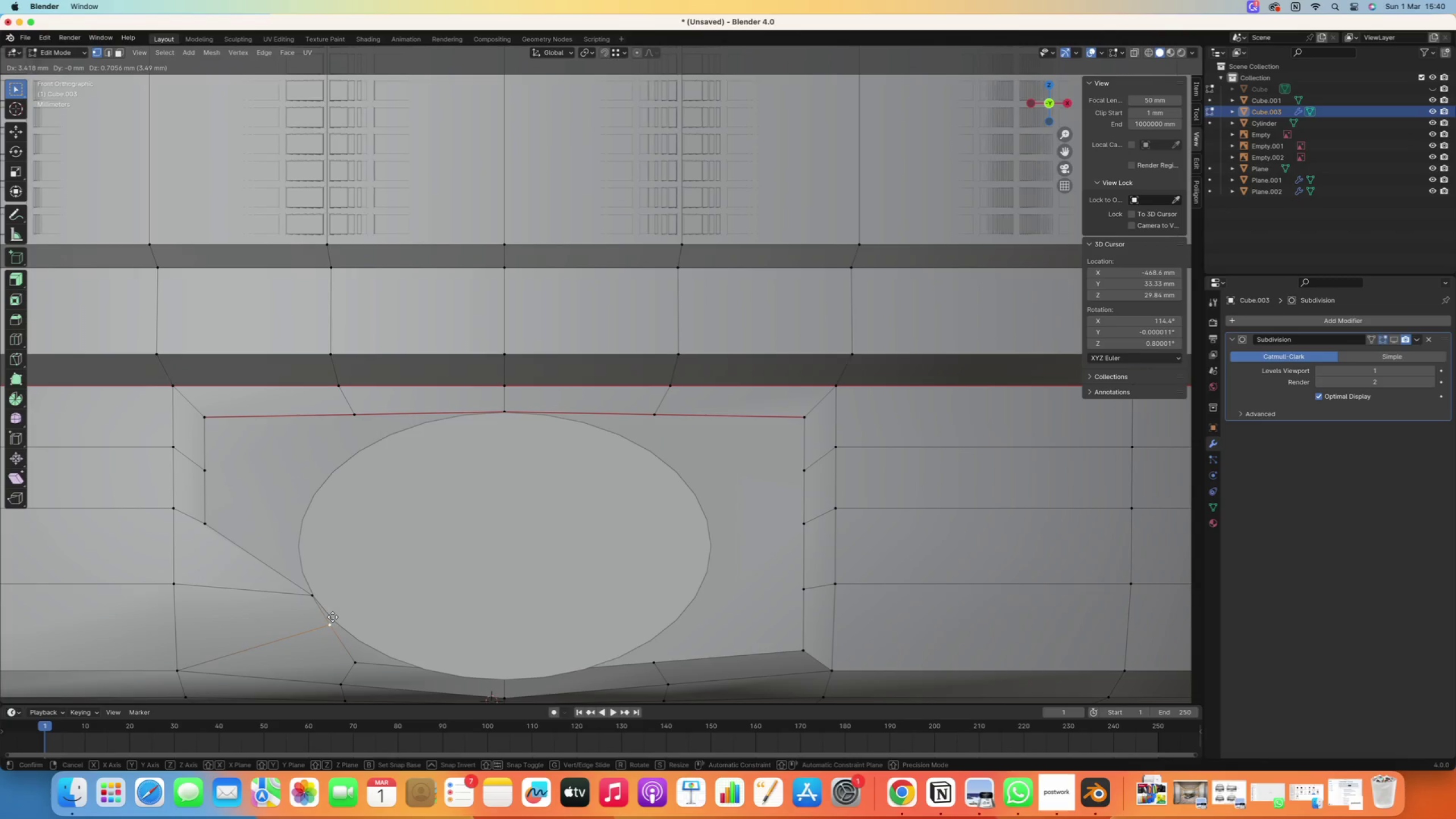 
left_click([337, 618])
 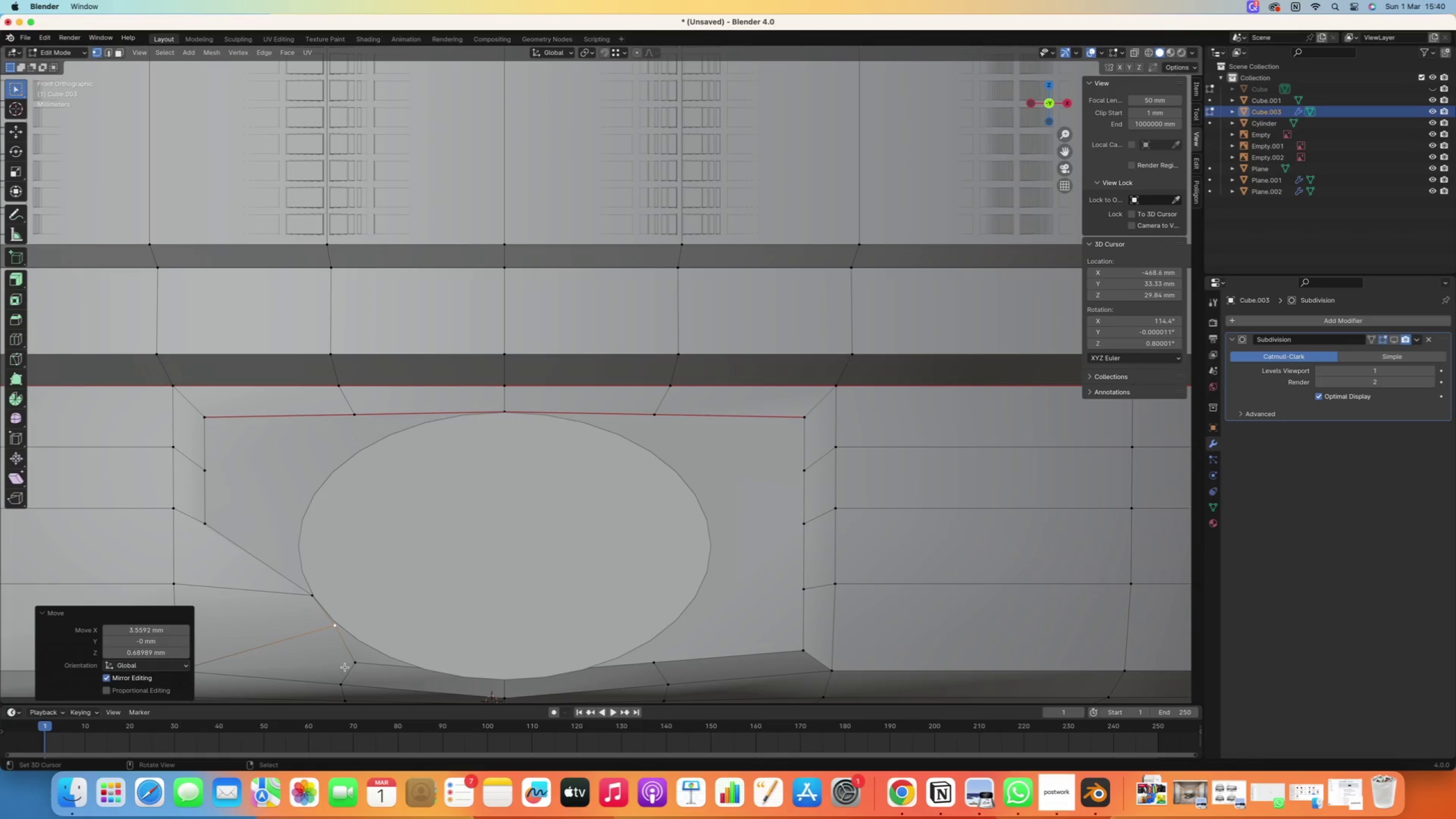 
right_click([347, 667])
 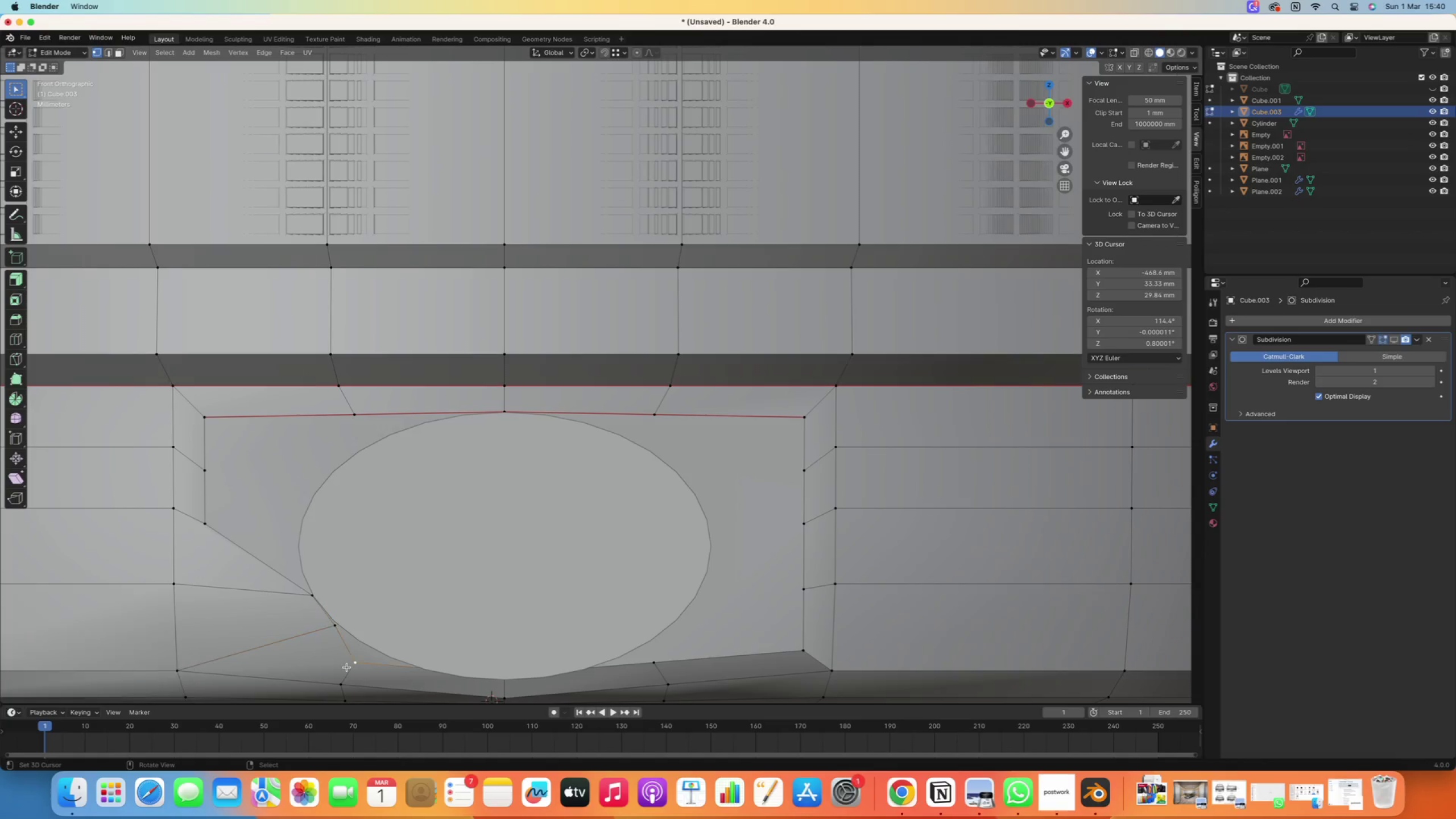 
key(G)
 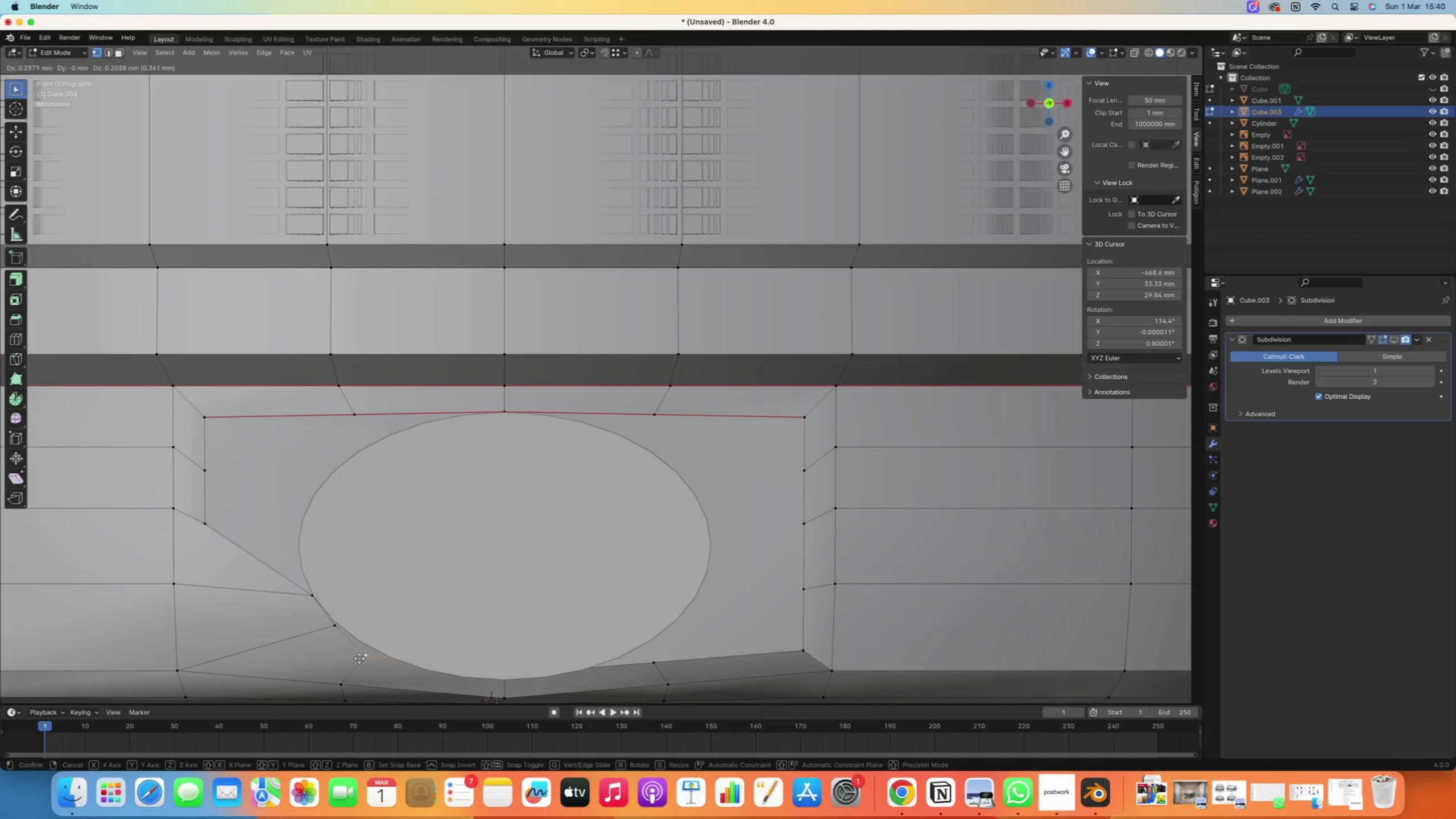 
left_click([360, 659])
 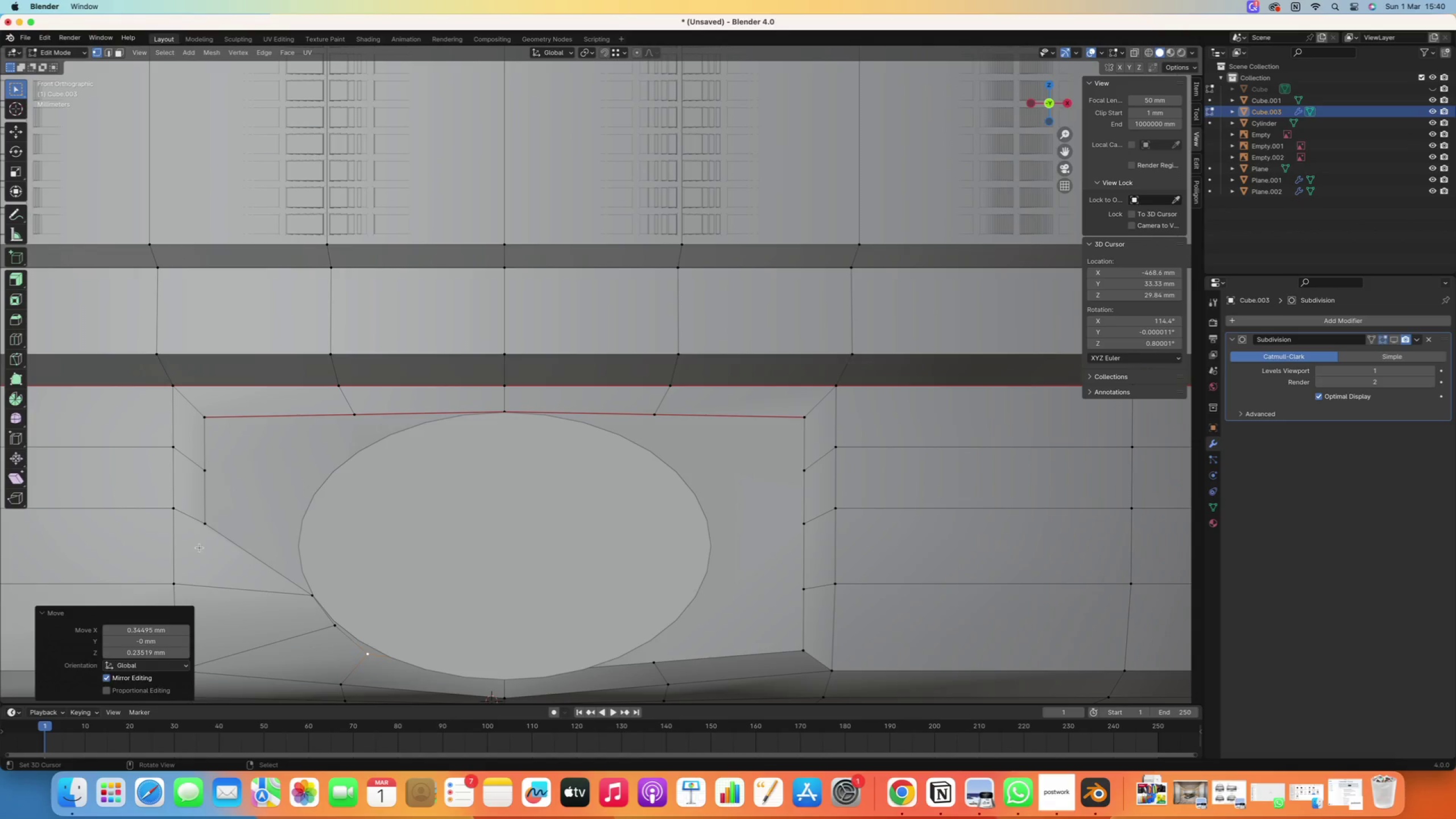 
right_click([201, 543])
 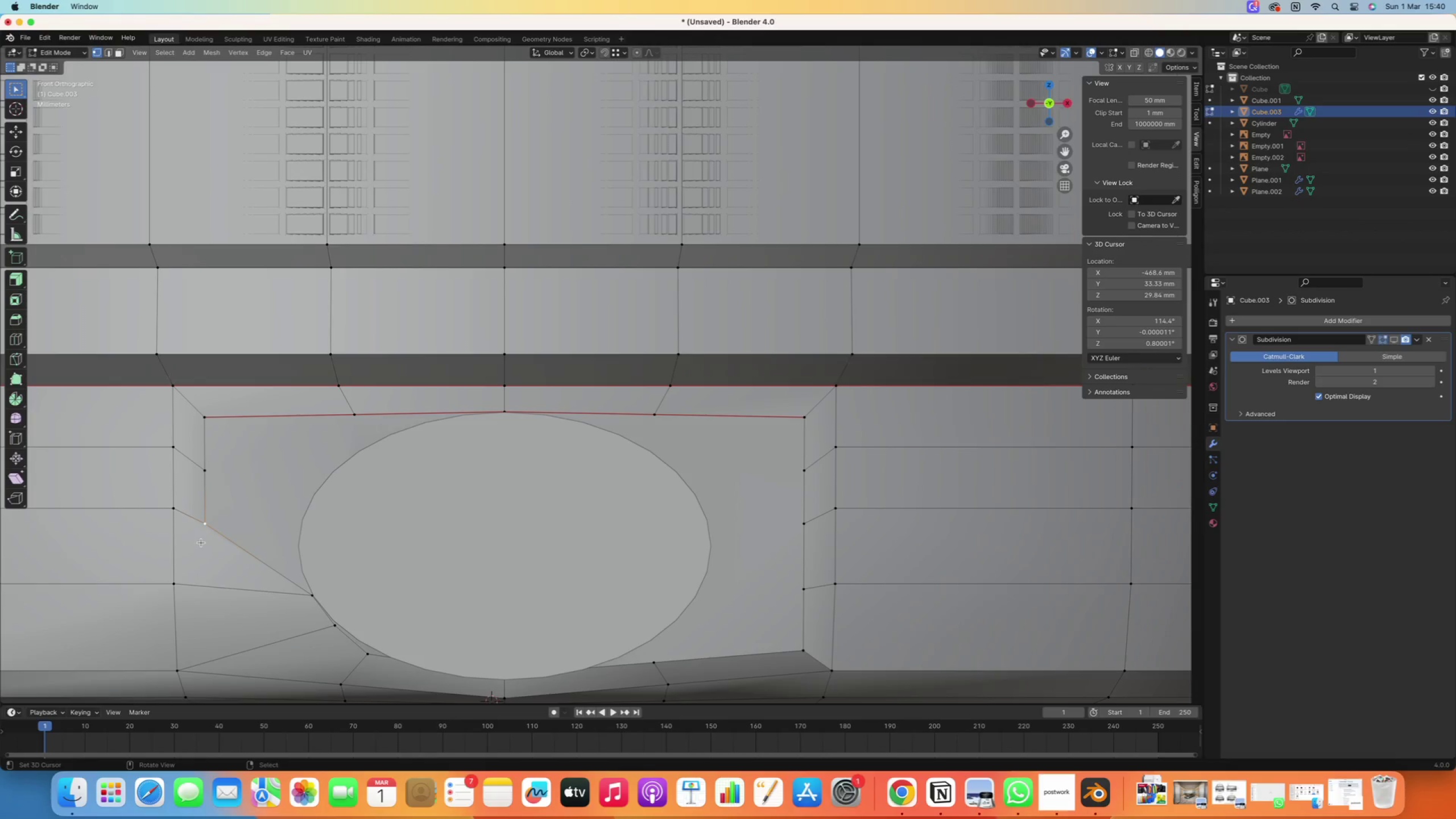 
key(G)
 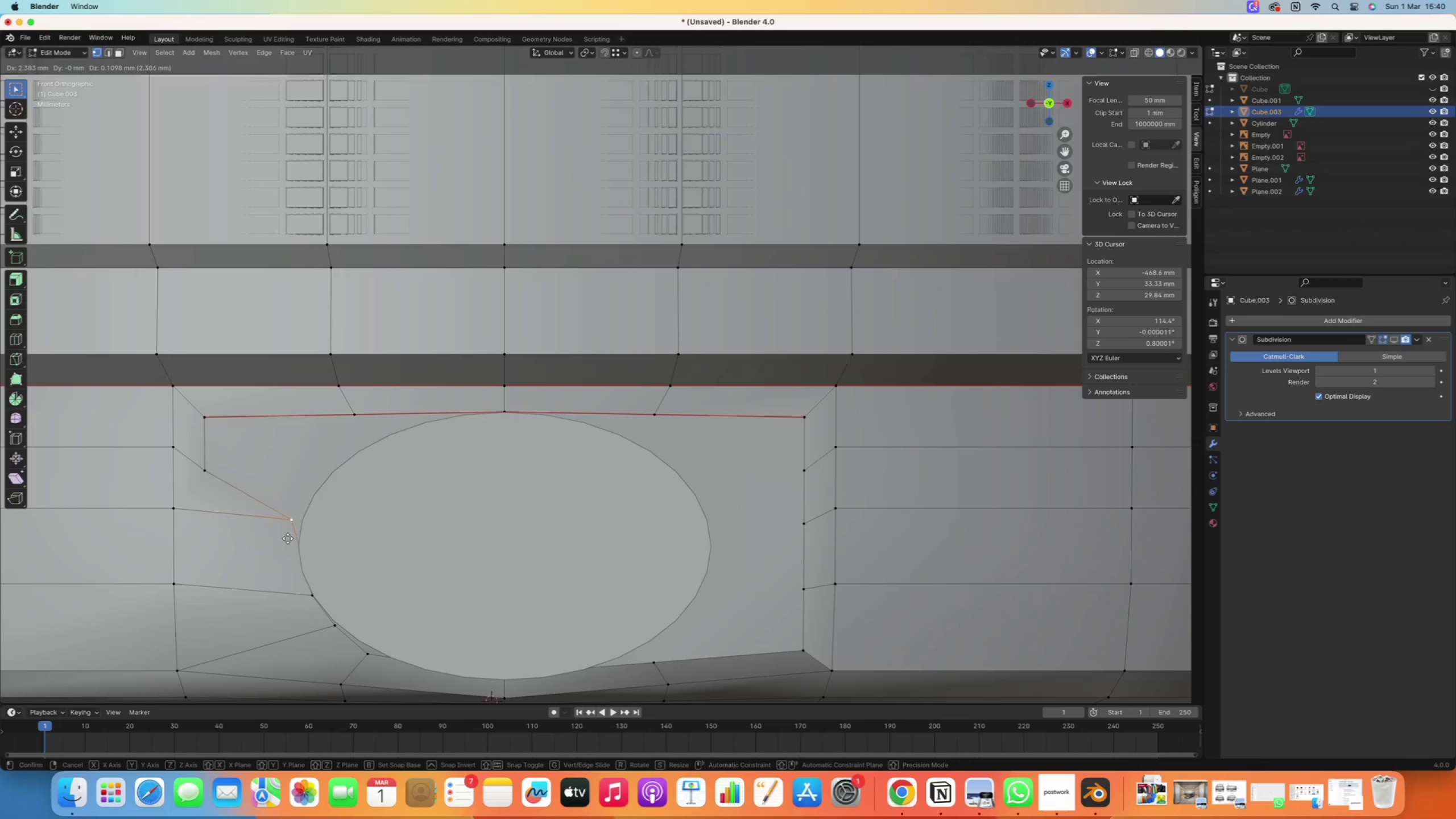 
left_click([293, 539])
 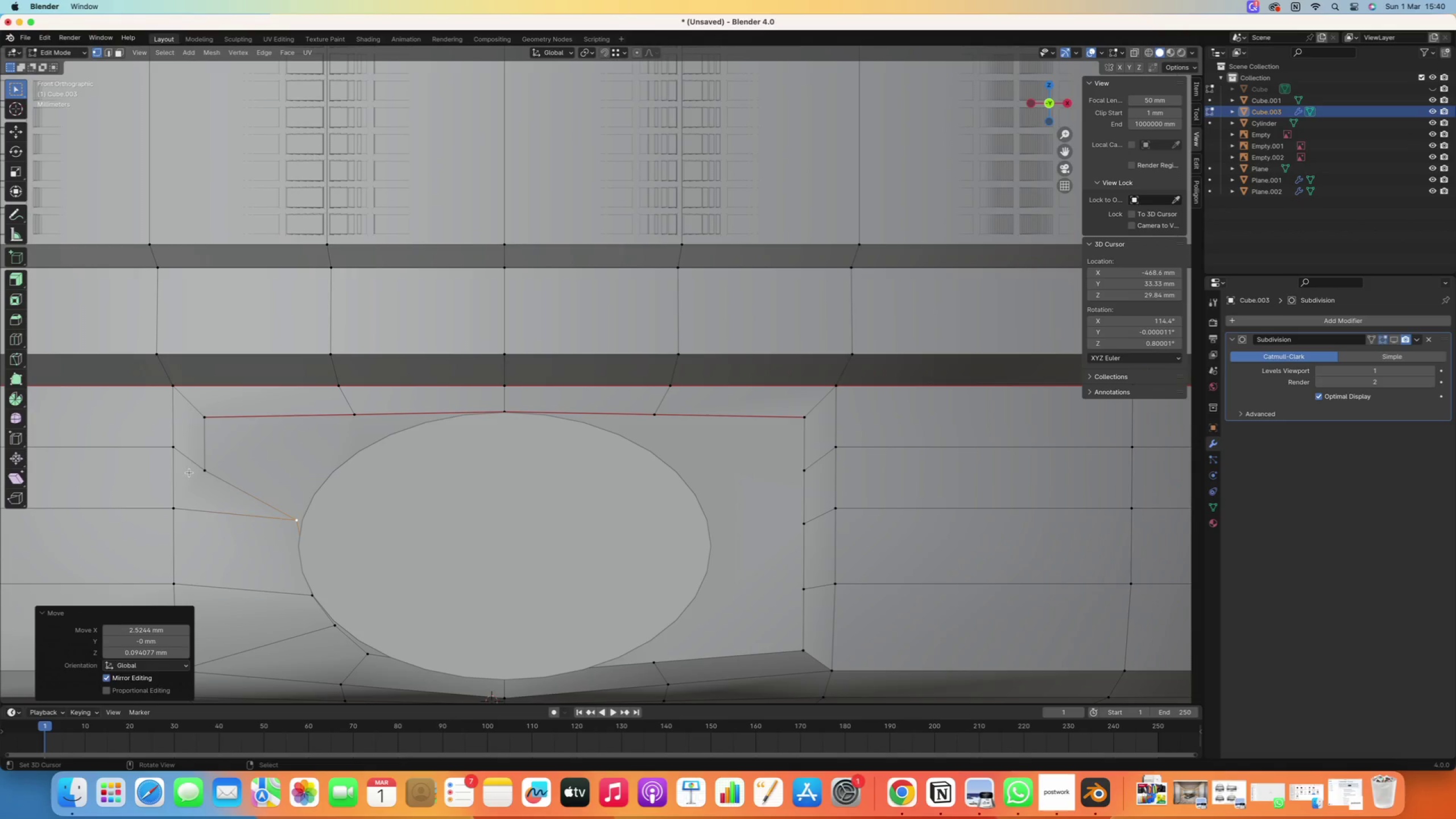 
right_click([200, 474])
 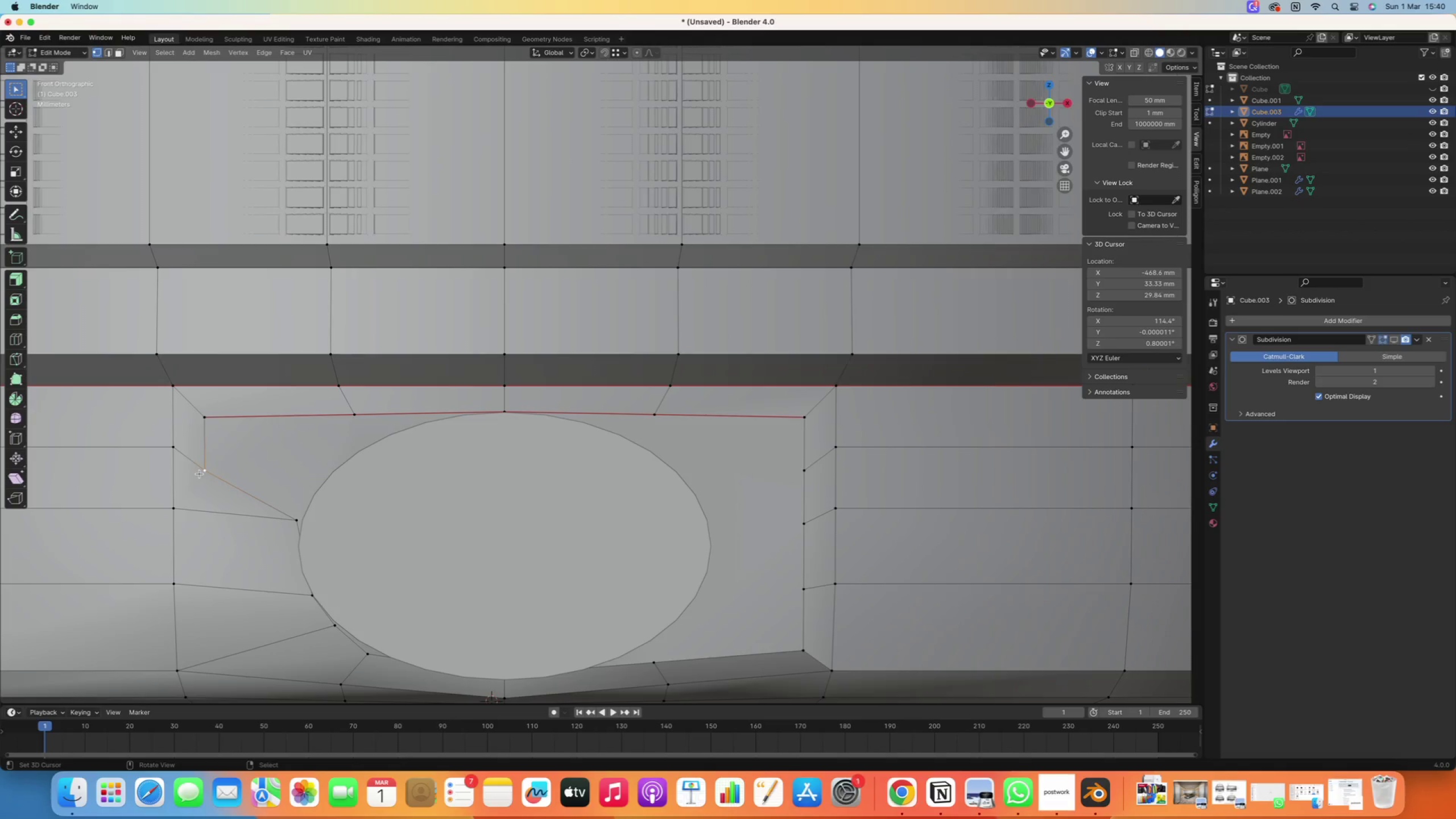 
key(G)
 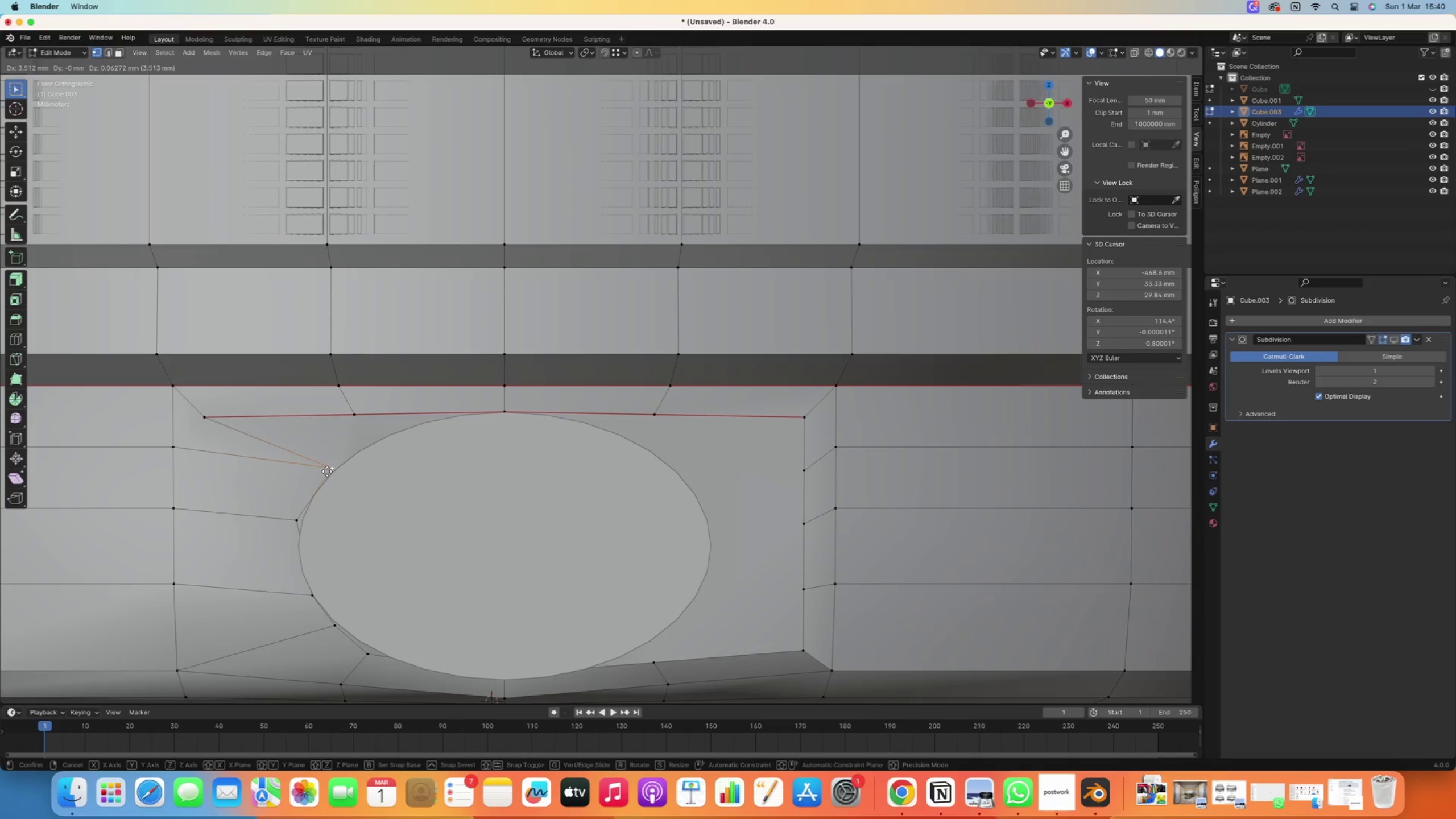 
left_click([327, 471])
 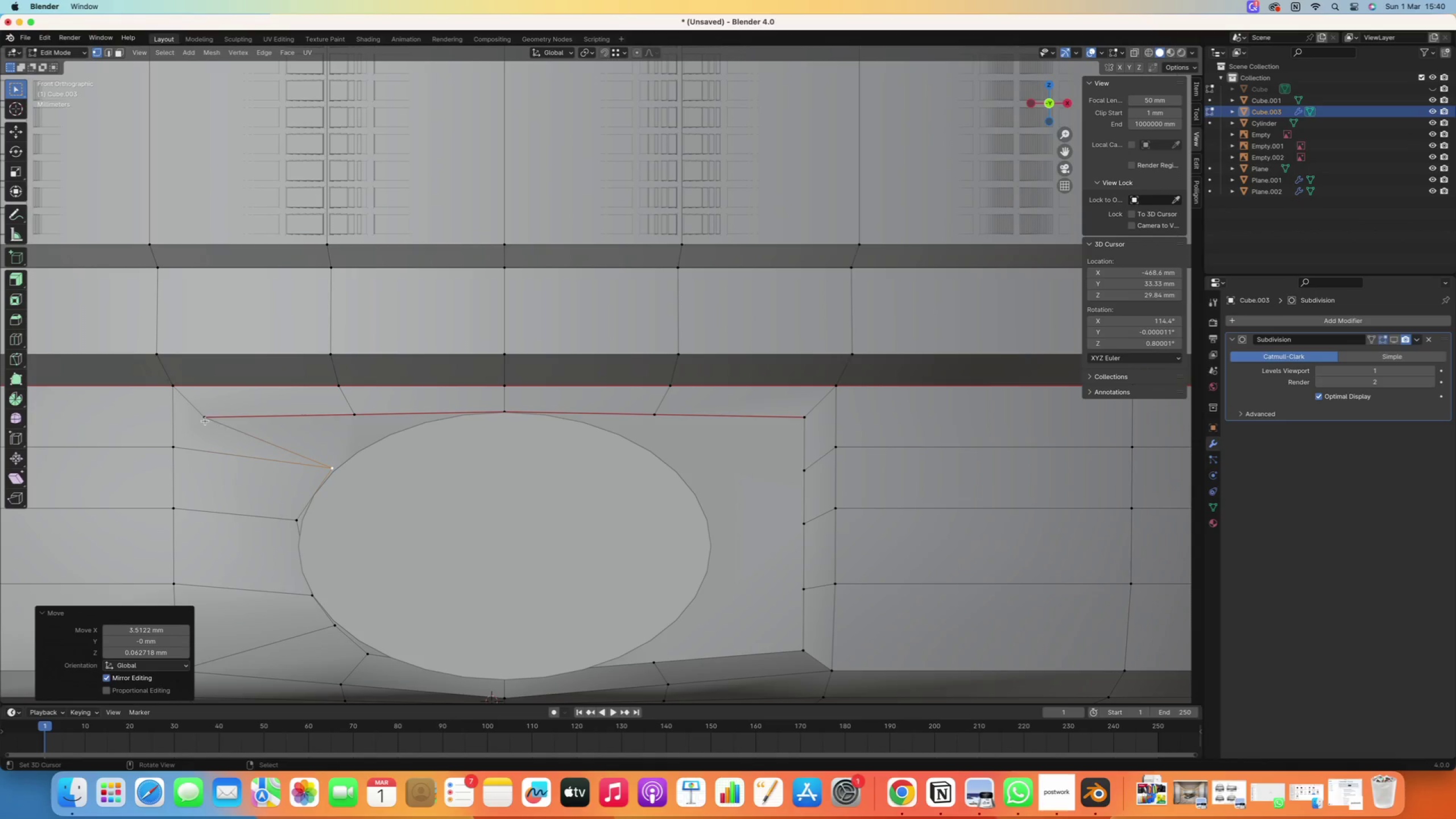 
right_click([205, 421])
 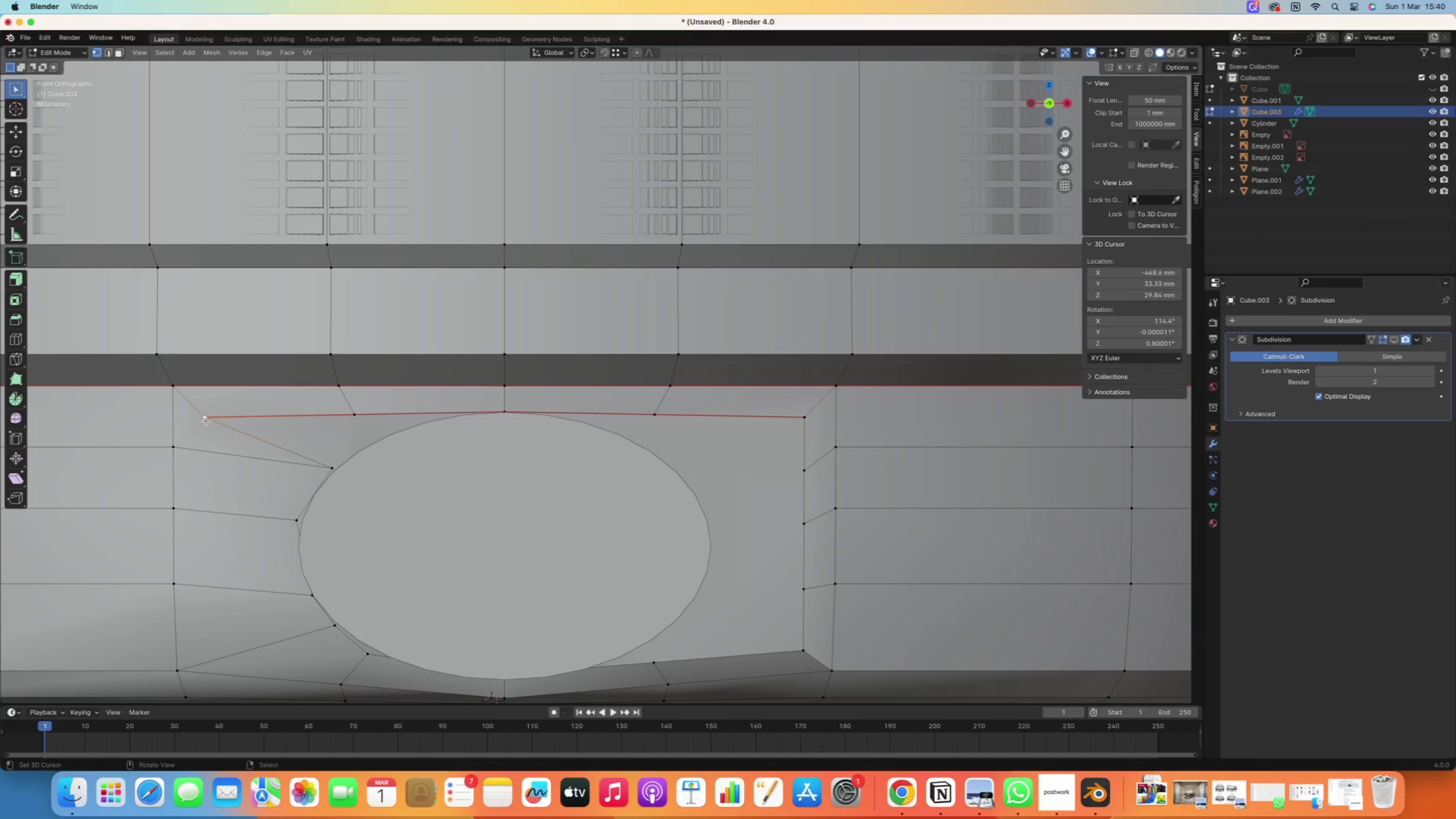 
key(G)
 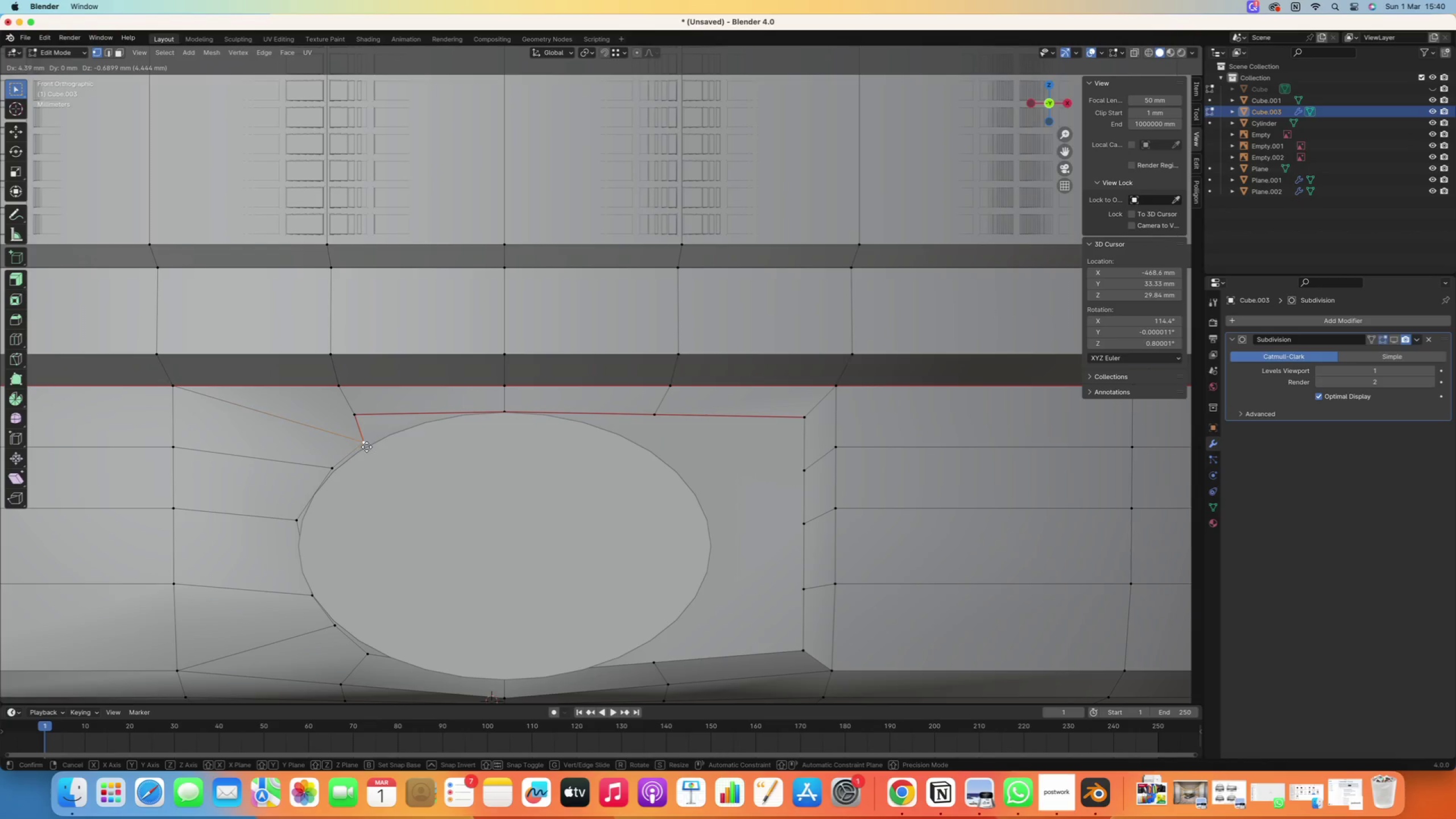 
left_click([367, 448])
 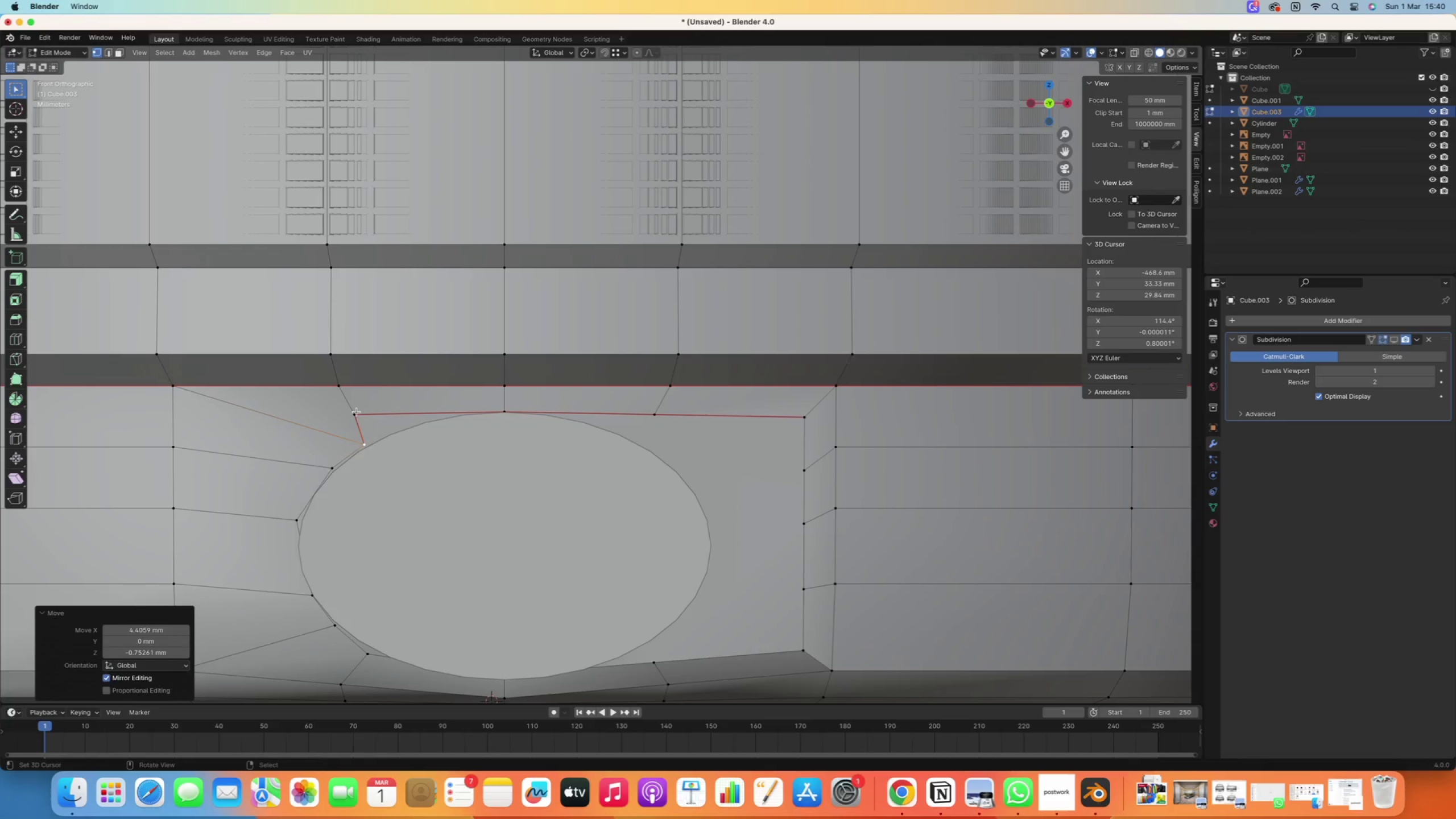 
right_click([356, 411])
 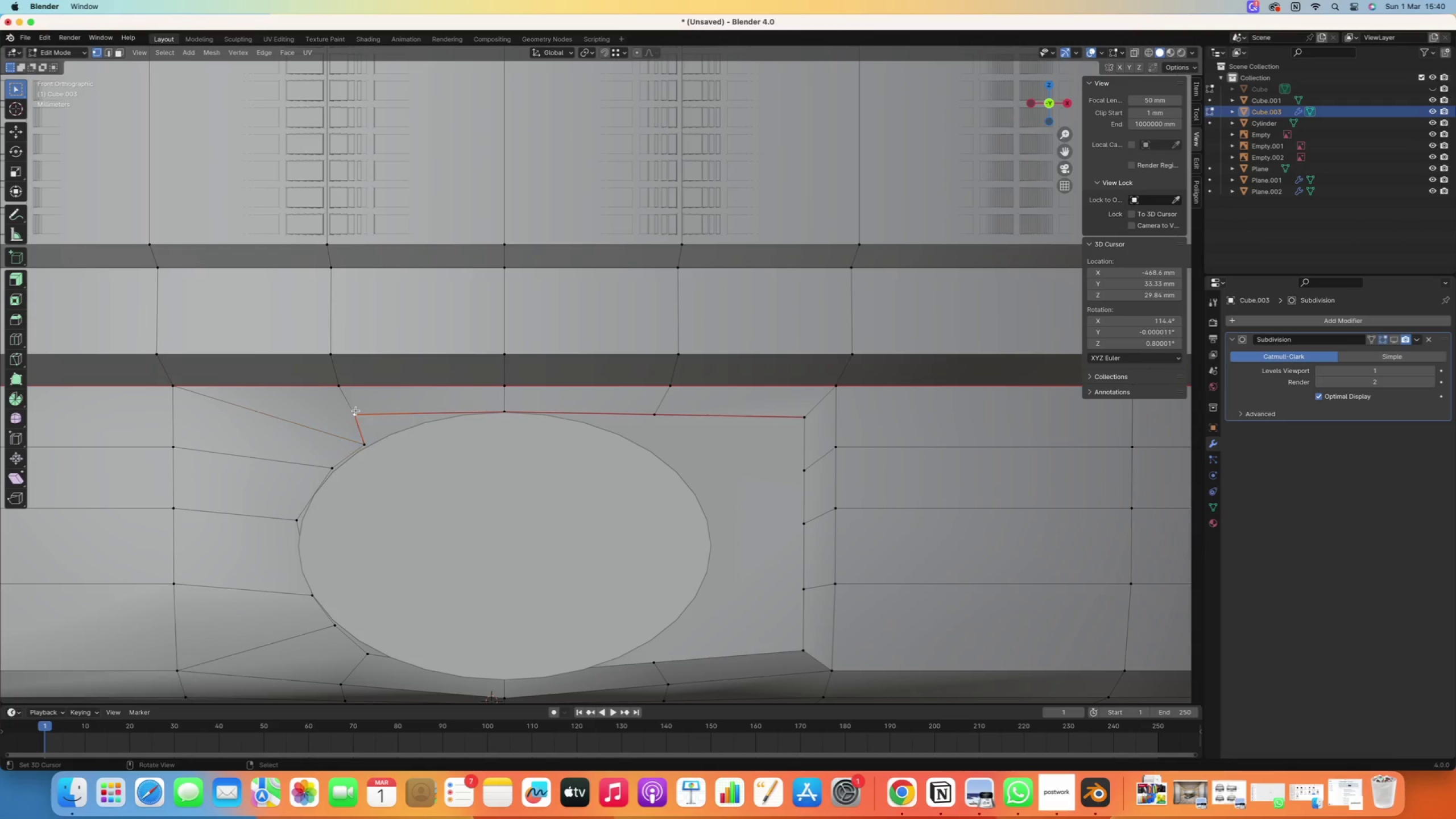 
key(G)
 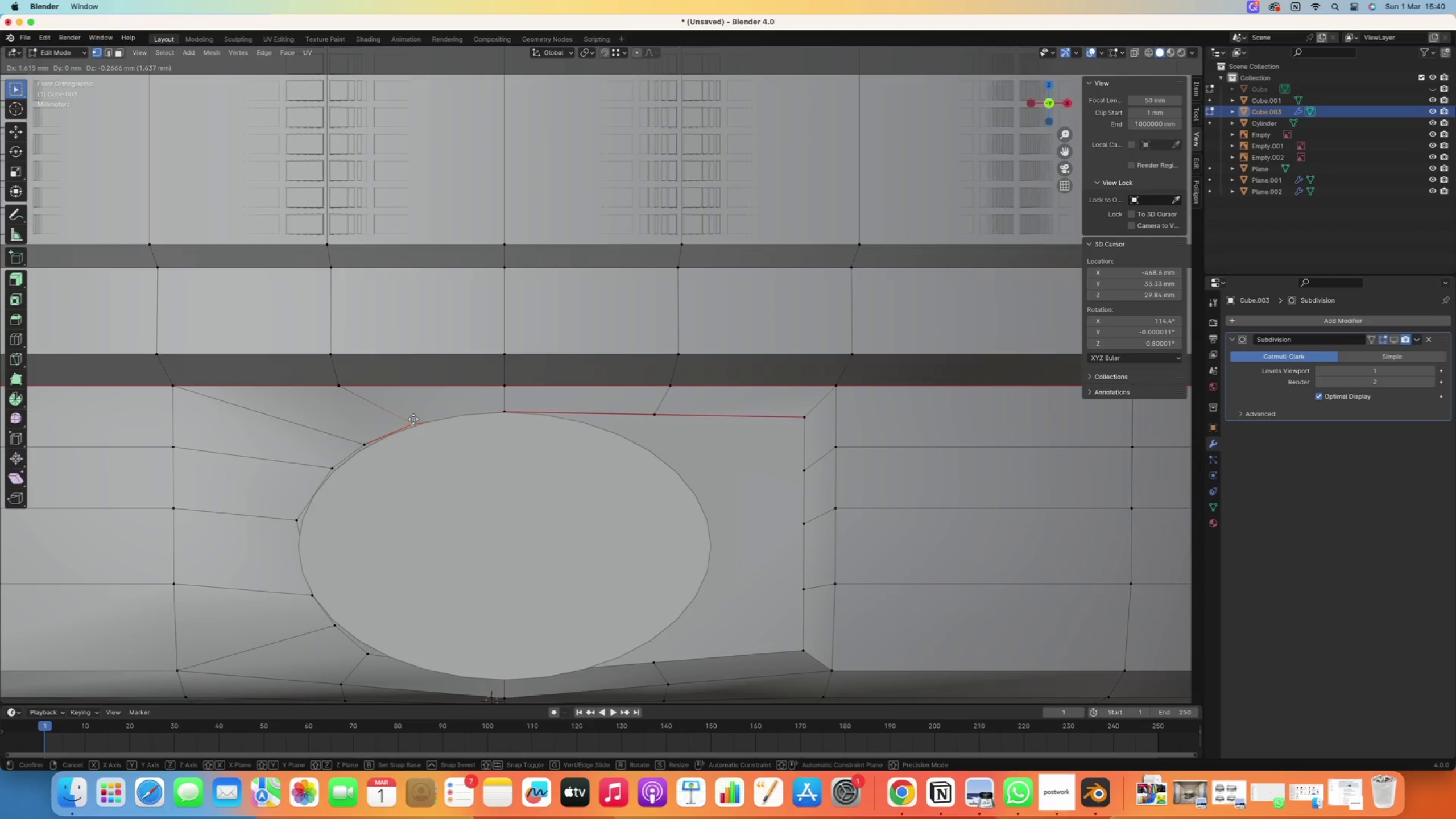 
left_click([413, 419])
 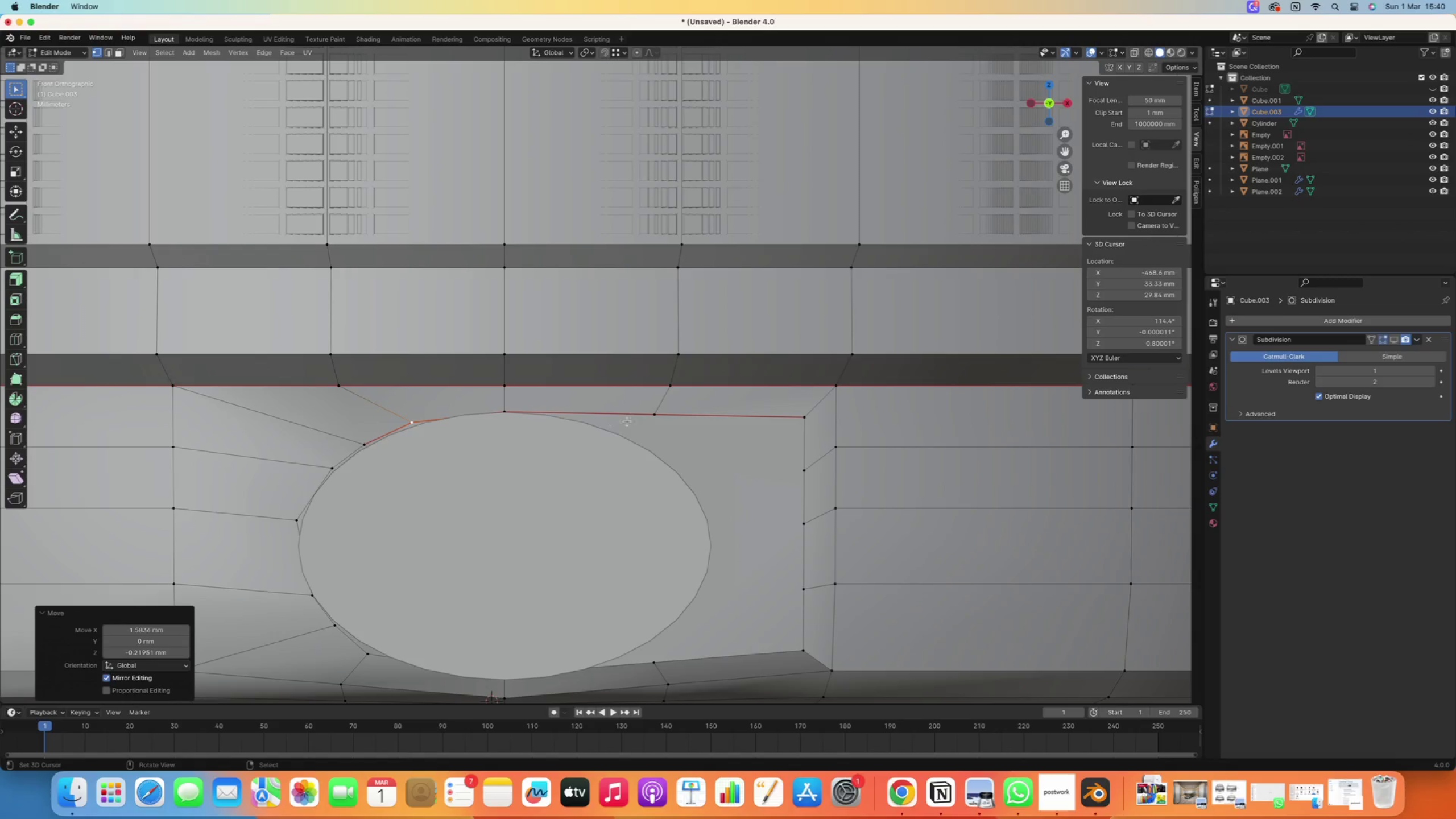 
right_click([643, 410])
 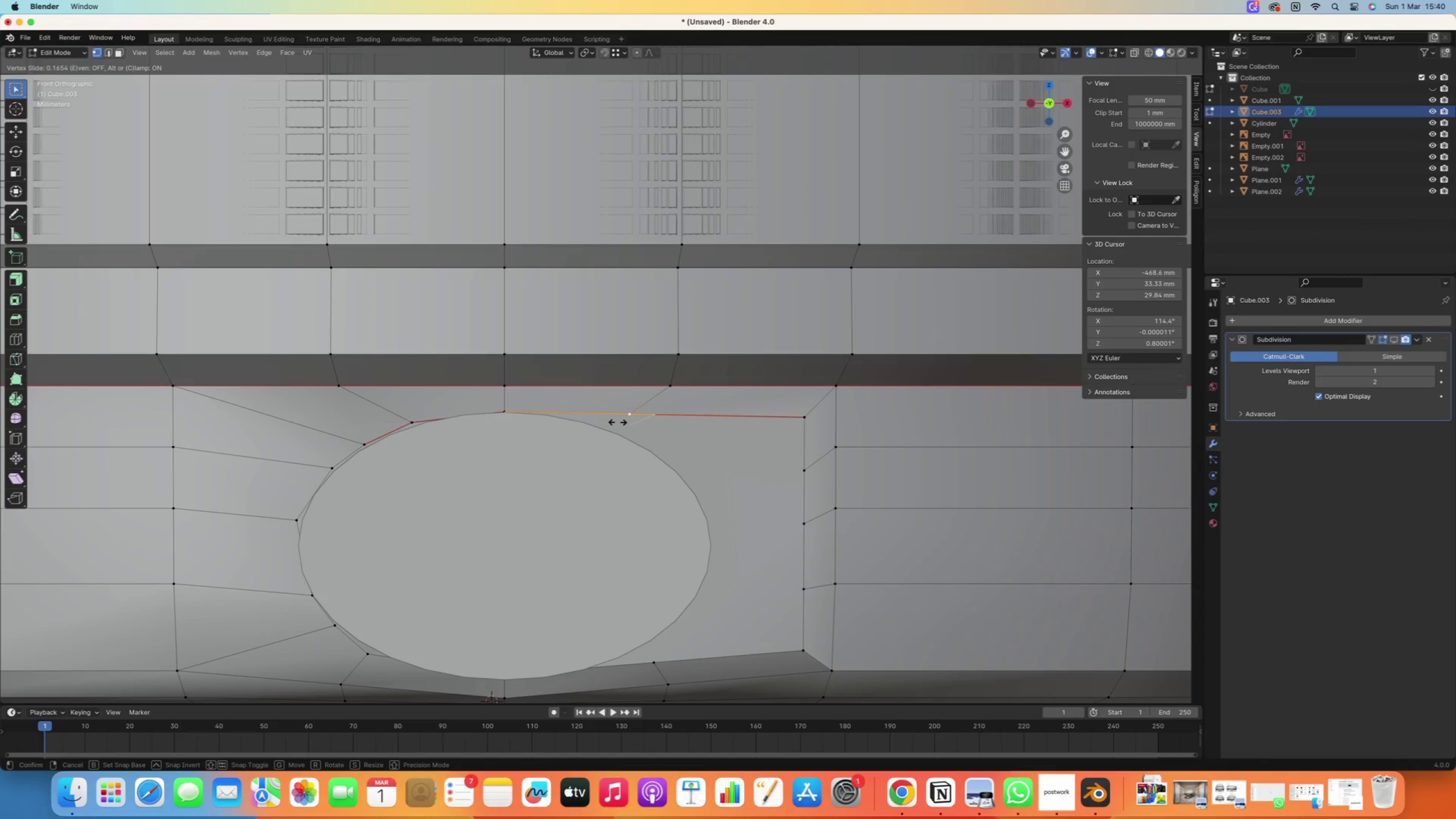 
type(ggz)
 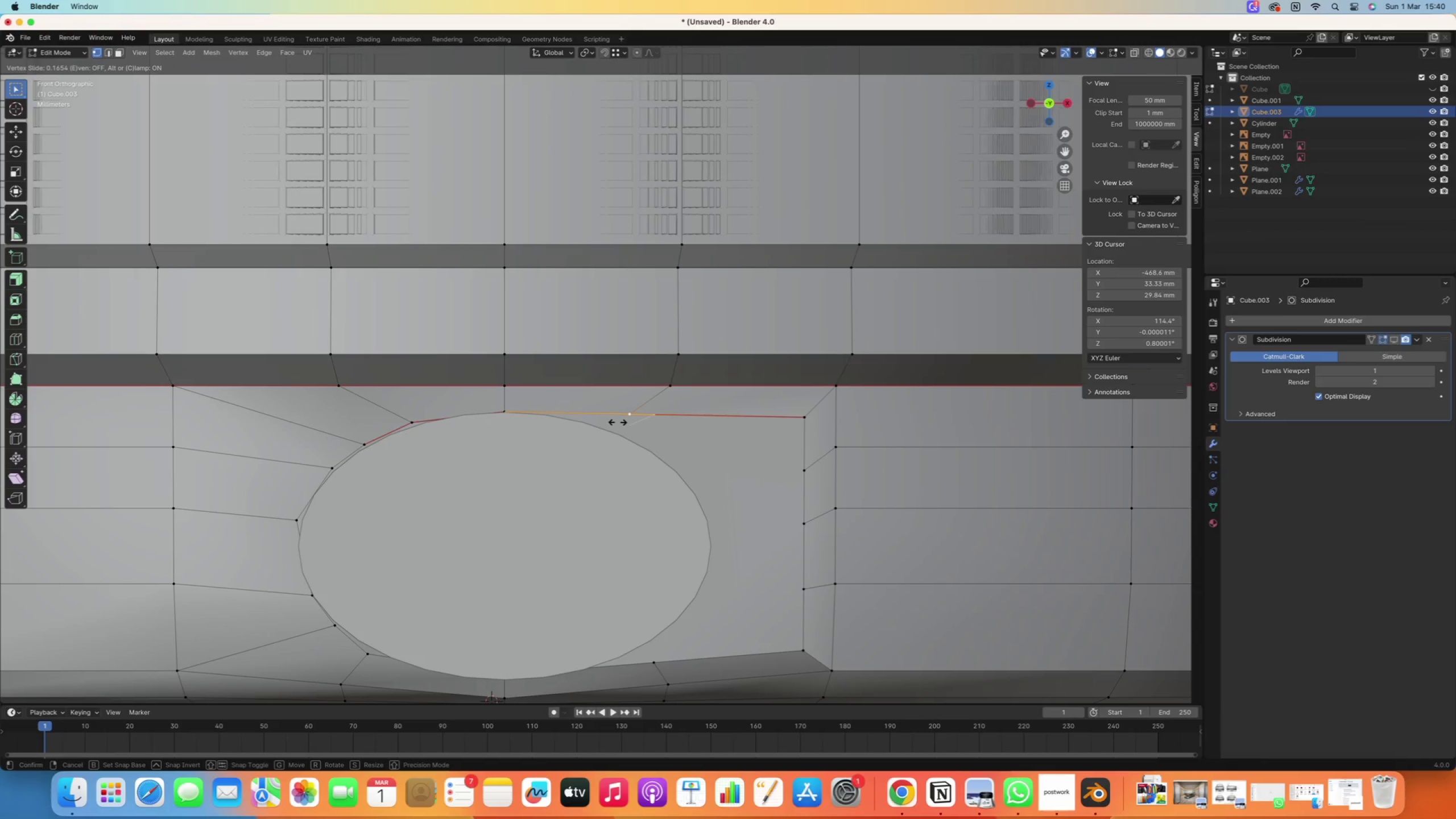 
type(zzz)
 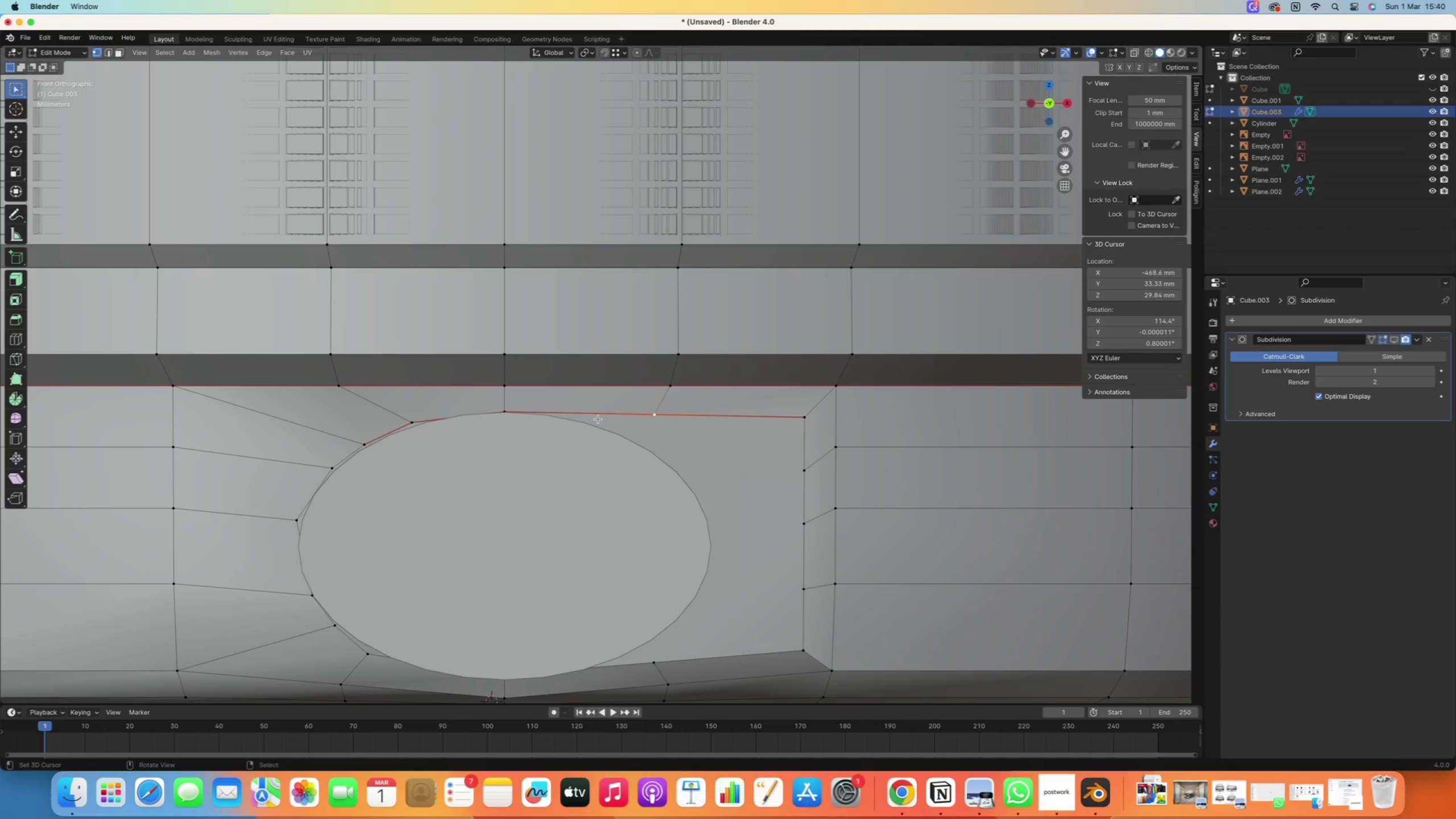 
type(gz)
 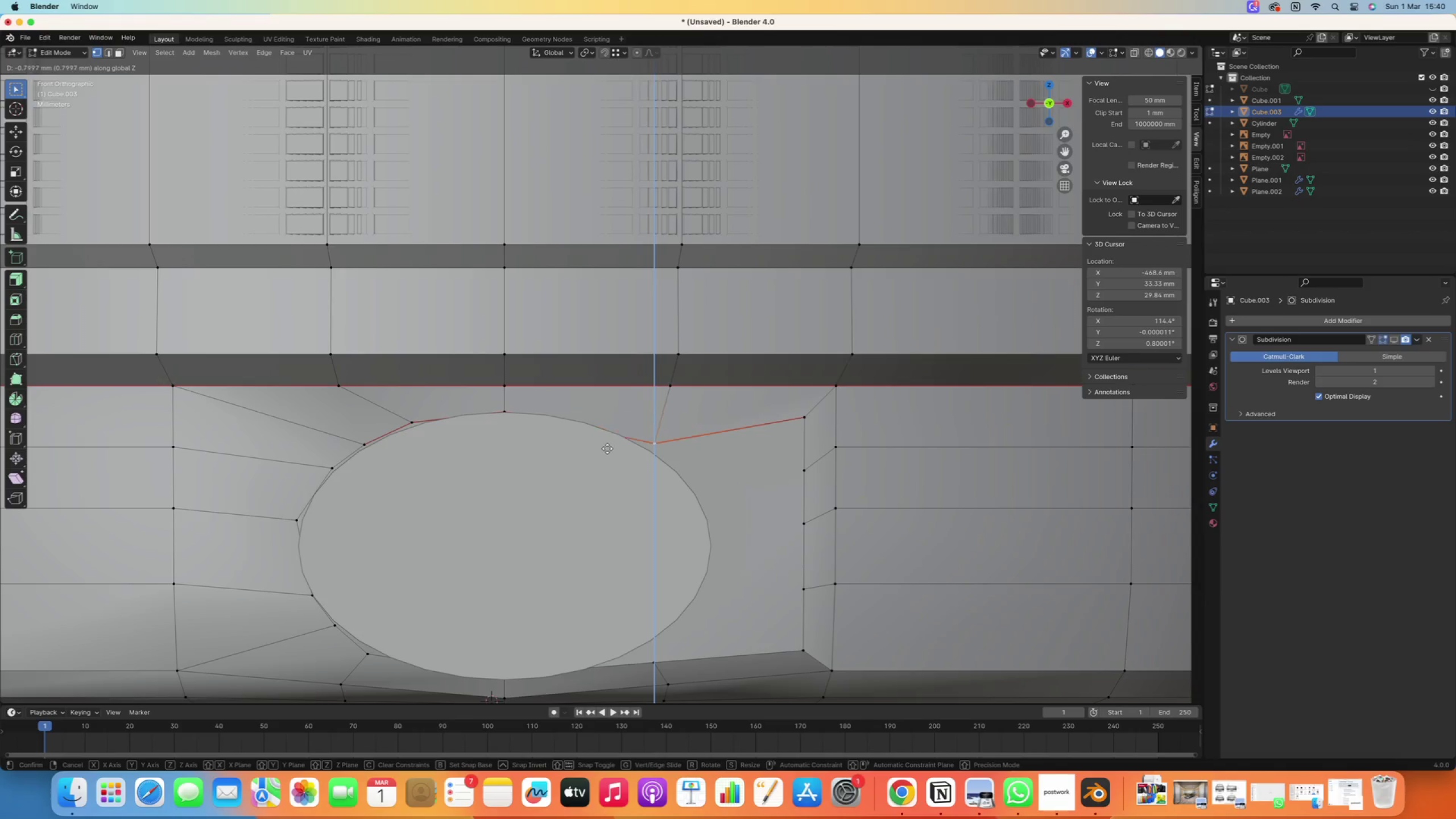 
hold_key(key=ControlRight, duration=1.06)
left_click([420, 424])
 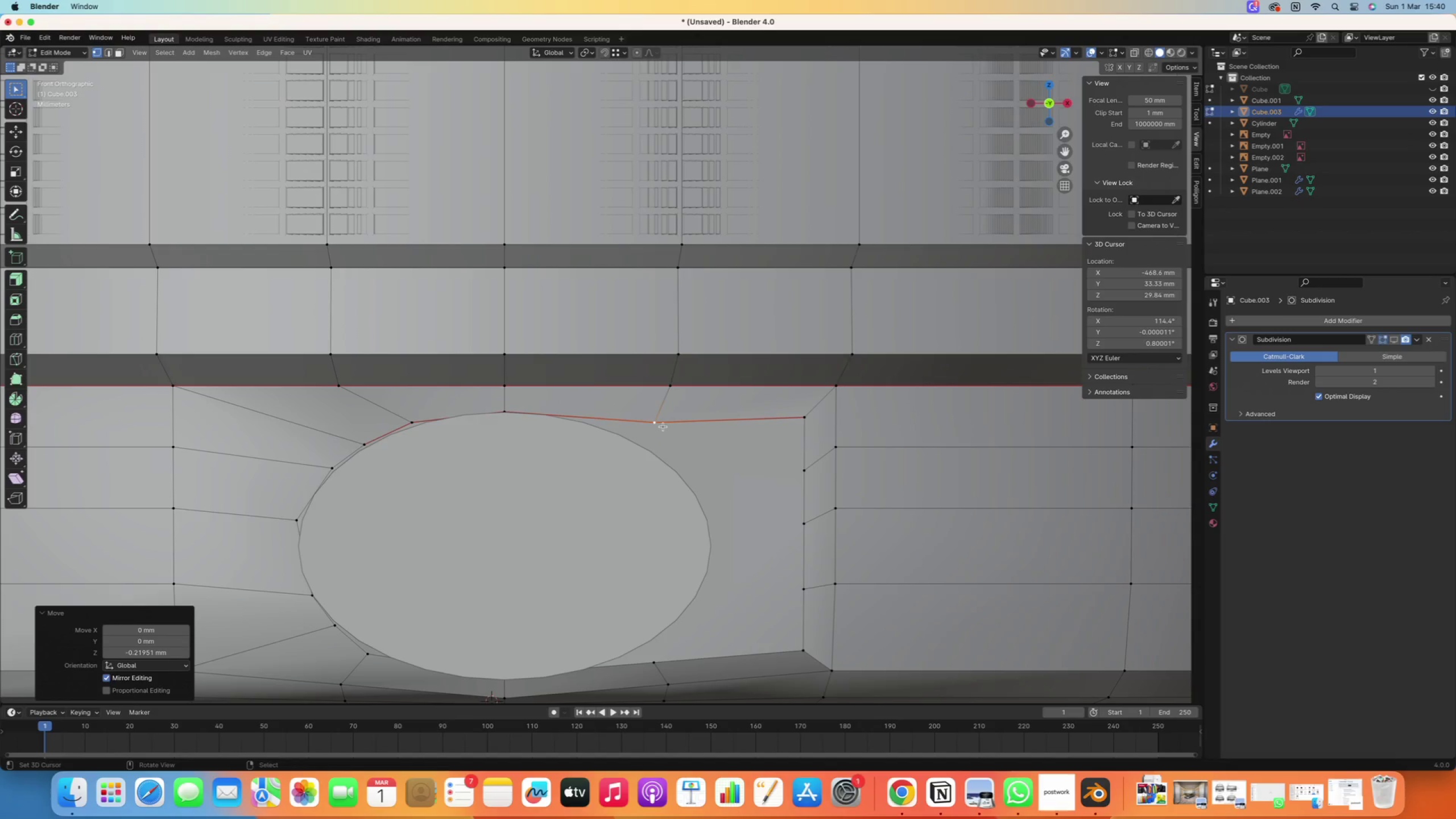 
type(gx)
 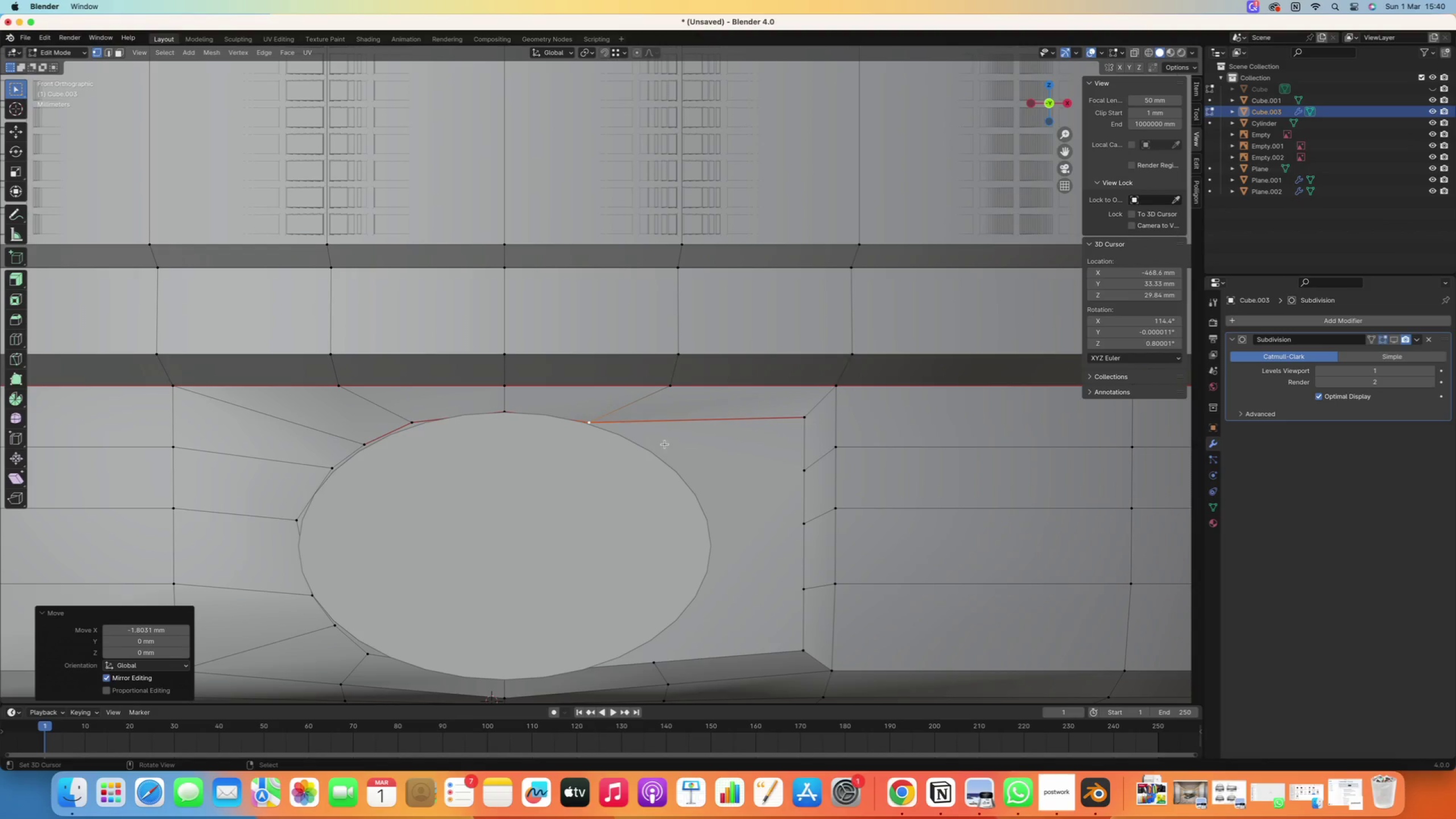 
right_click([798, 418])
 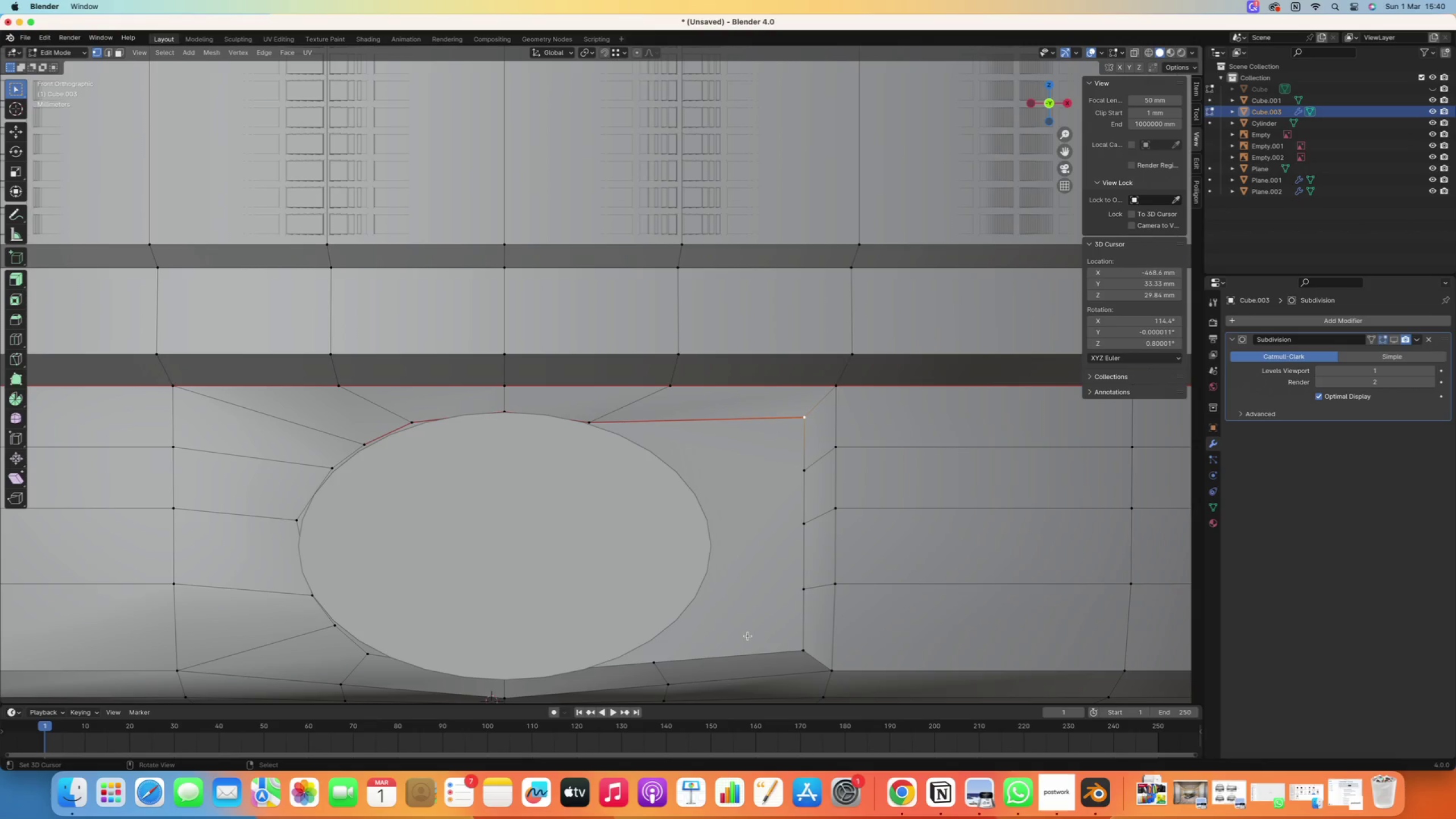 
type(gz)
 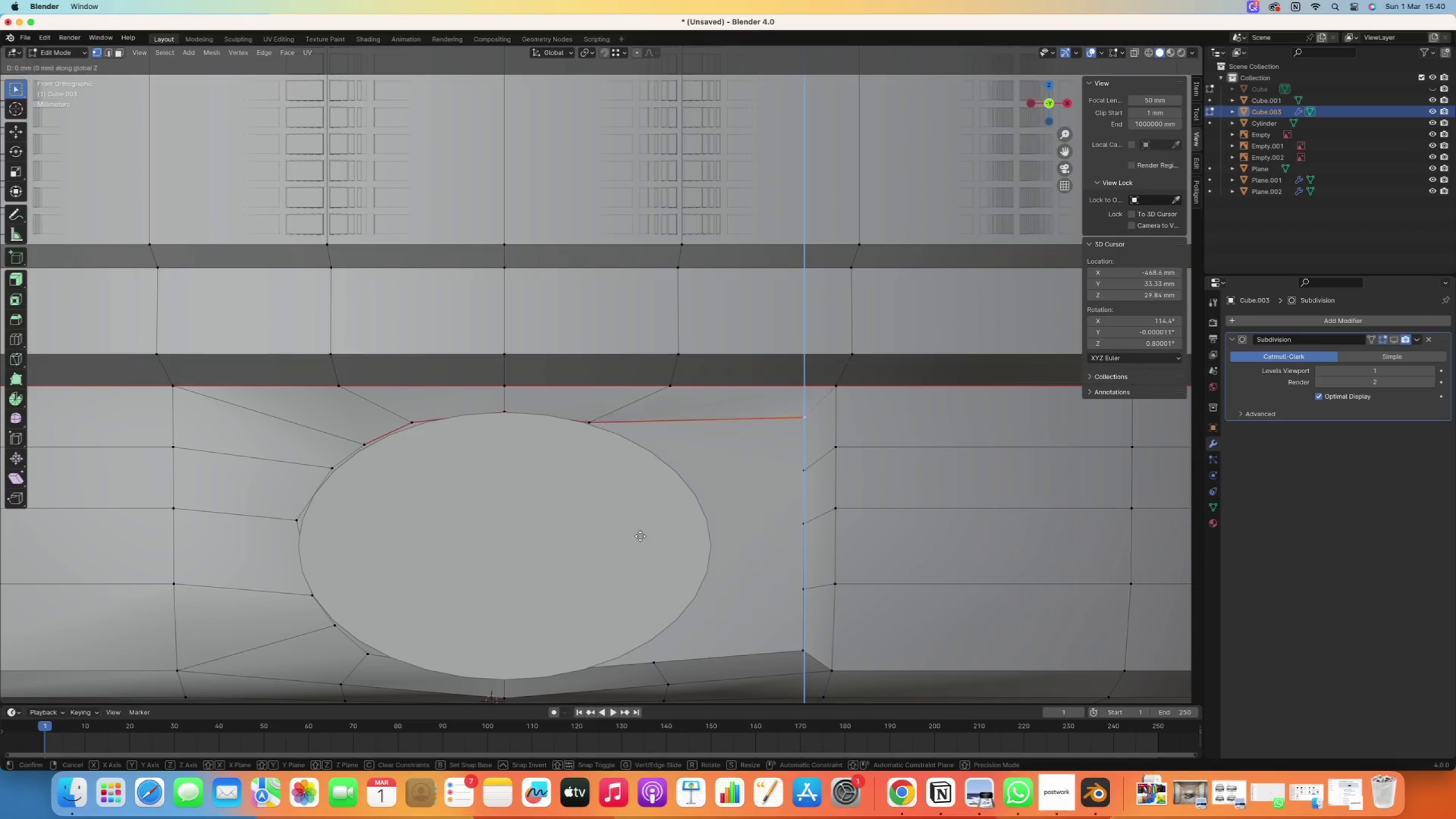 
hold_key(key=ControlRight, duration=1.5)
left_click([362, 445])
 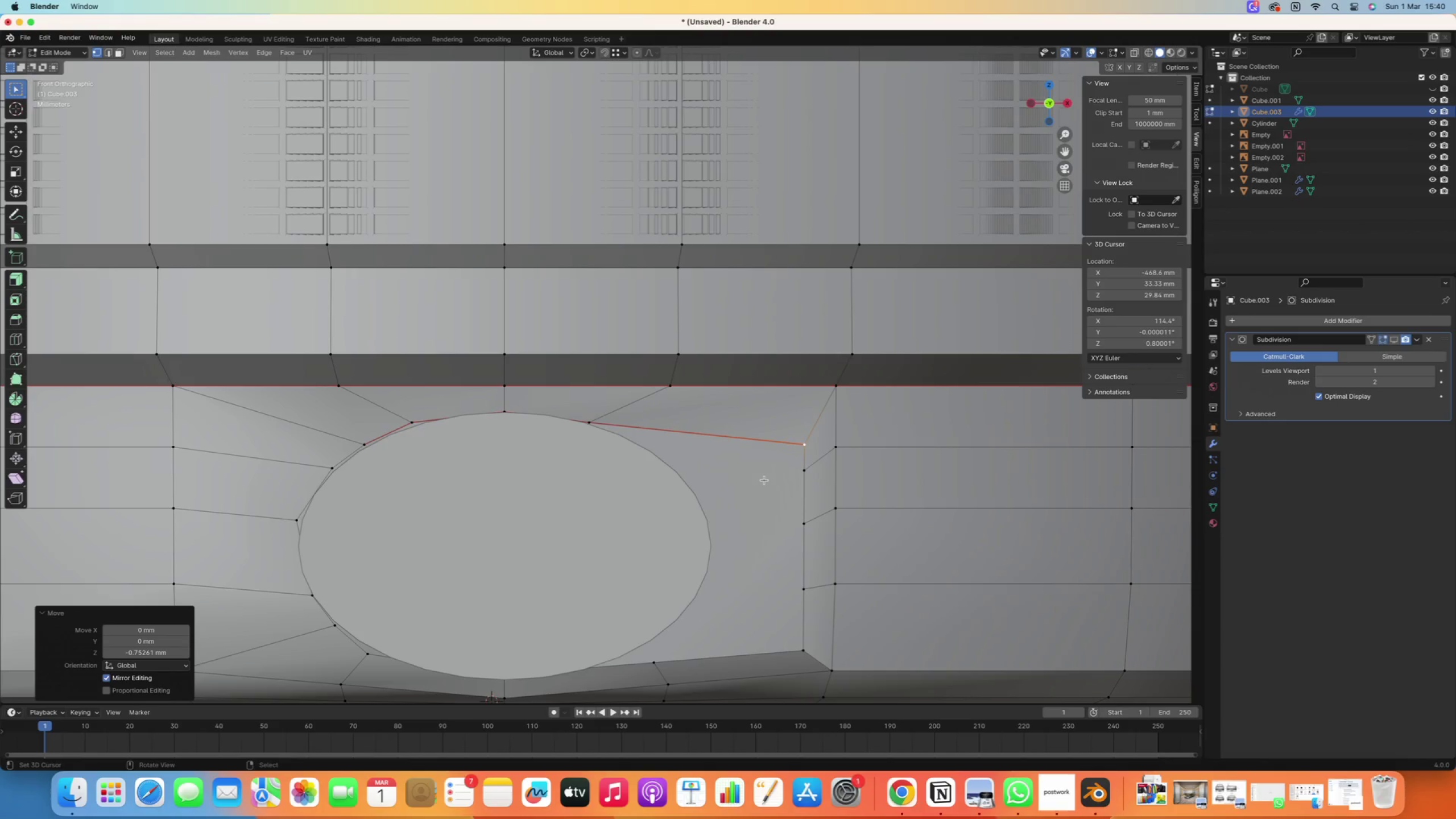 
type(gx)
 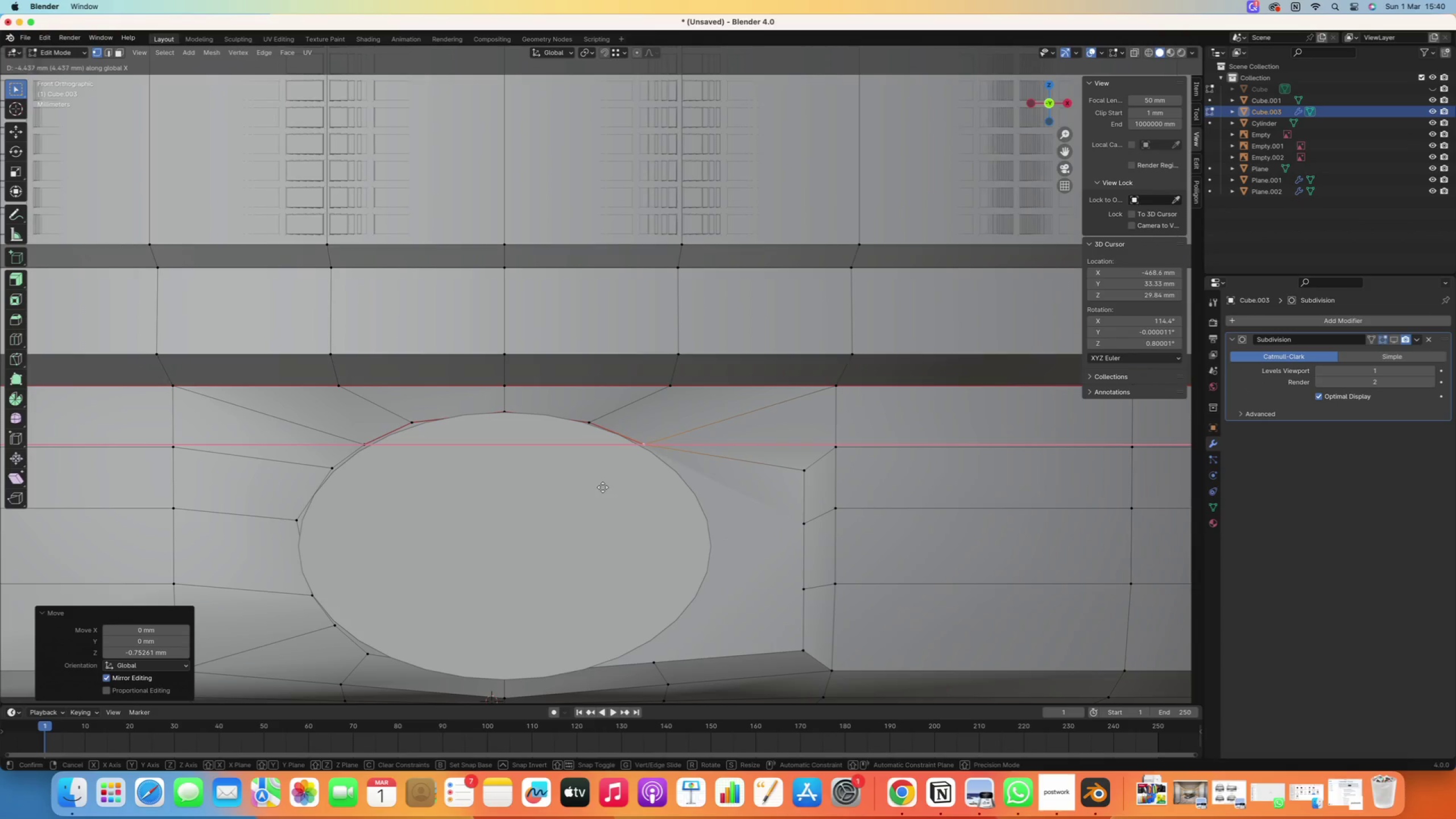 
left_click([601, 489])
 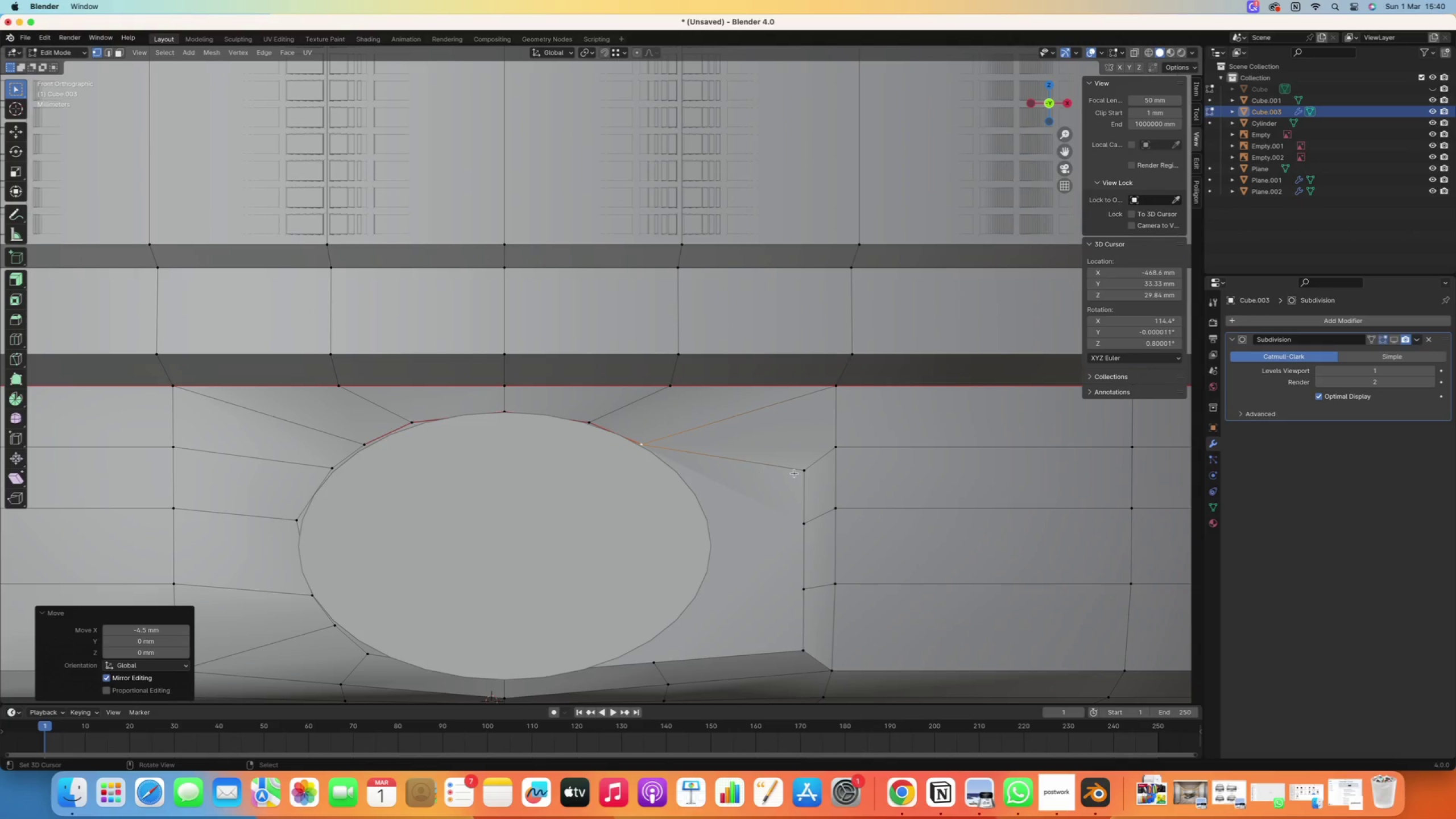 
right_click([796, 473])
 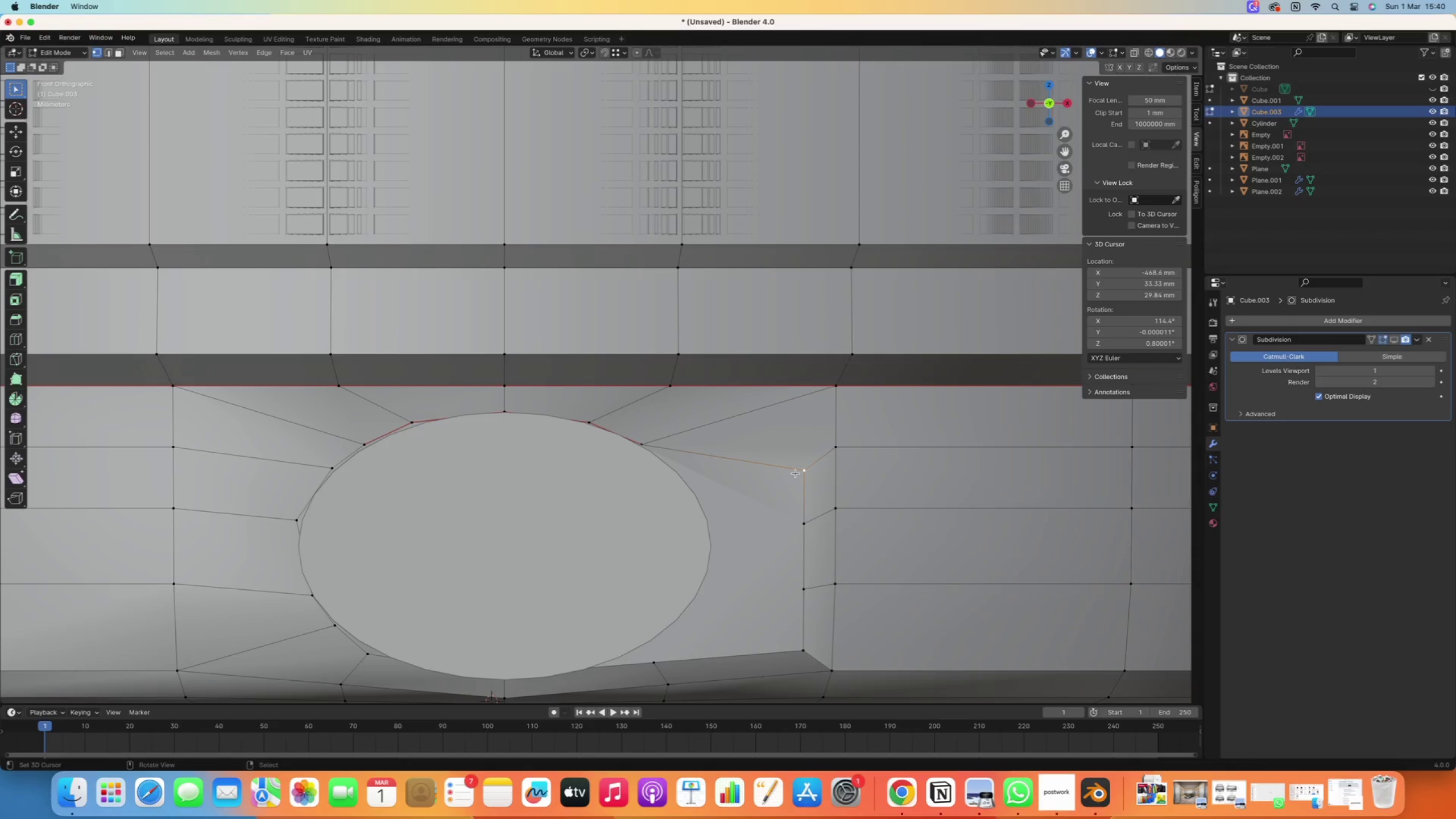 
type(gz)
 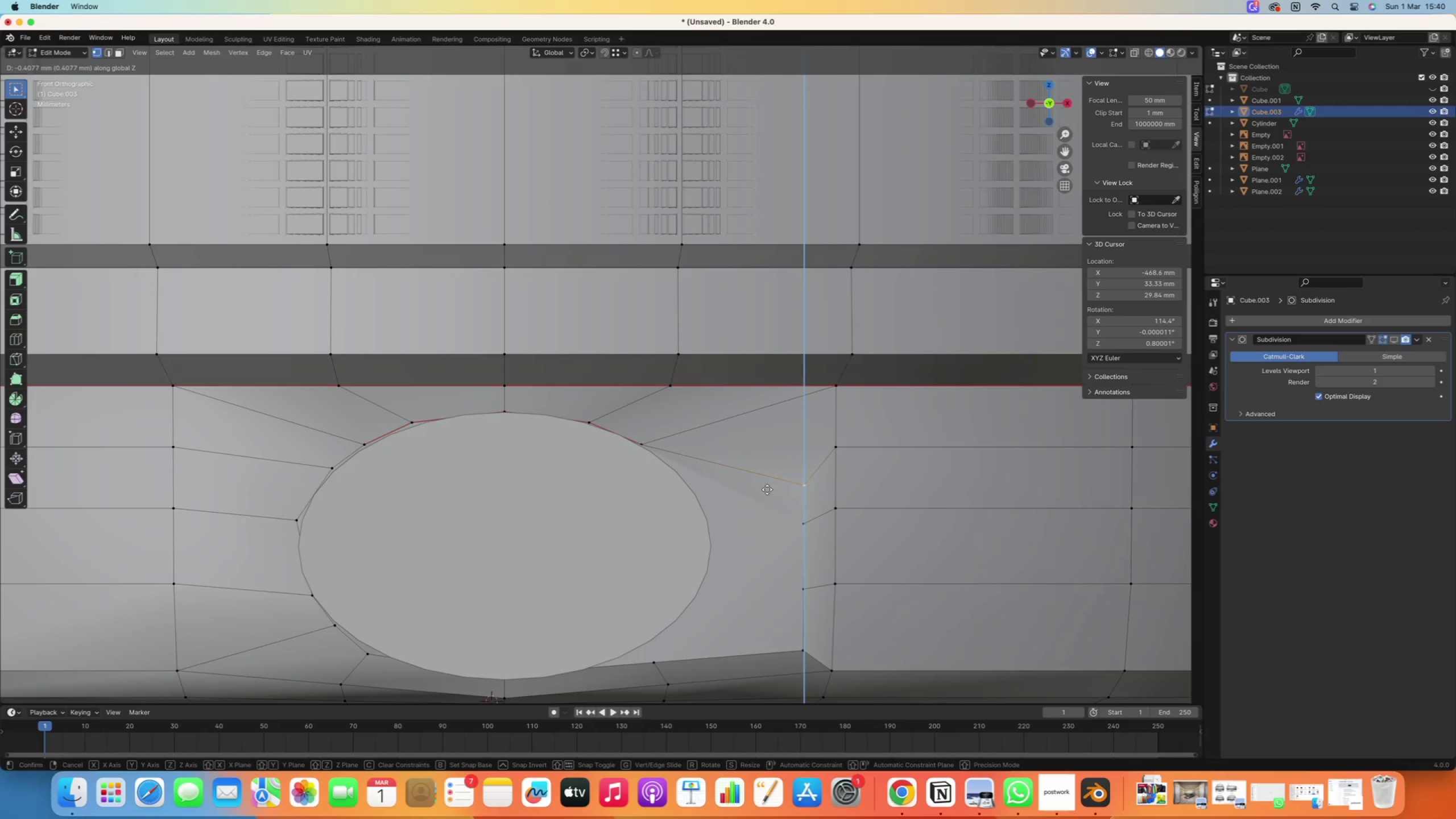 
hold_key(key=ControlRight, duration=1.74)
left_click([329, 469])
 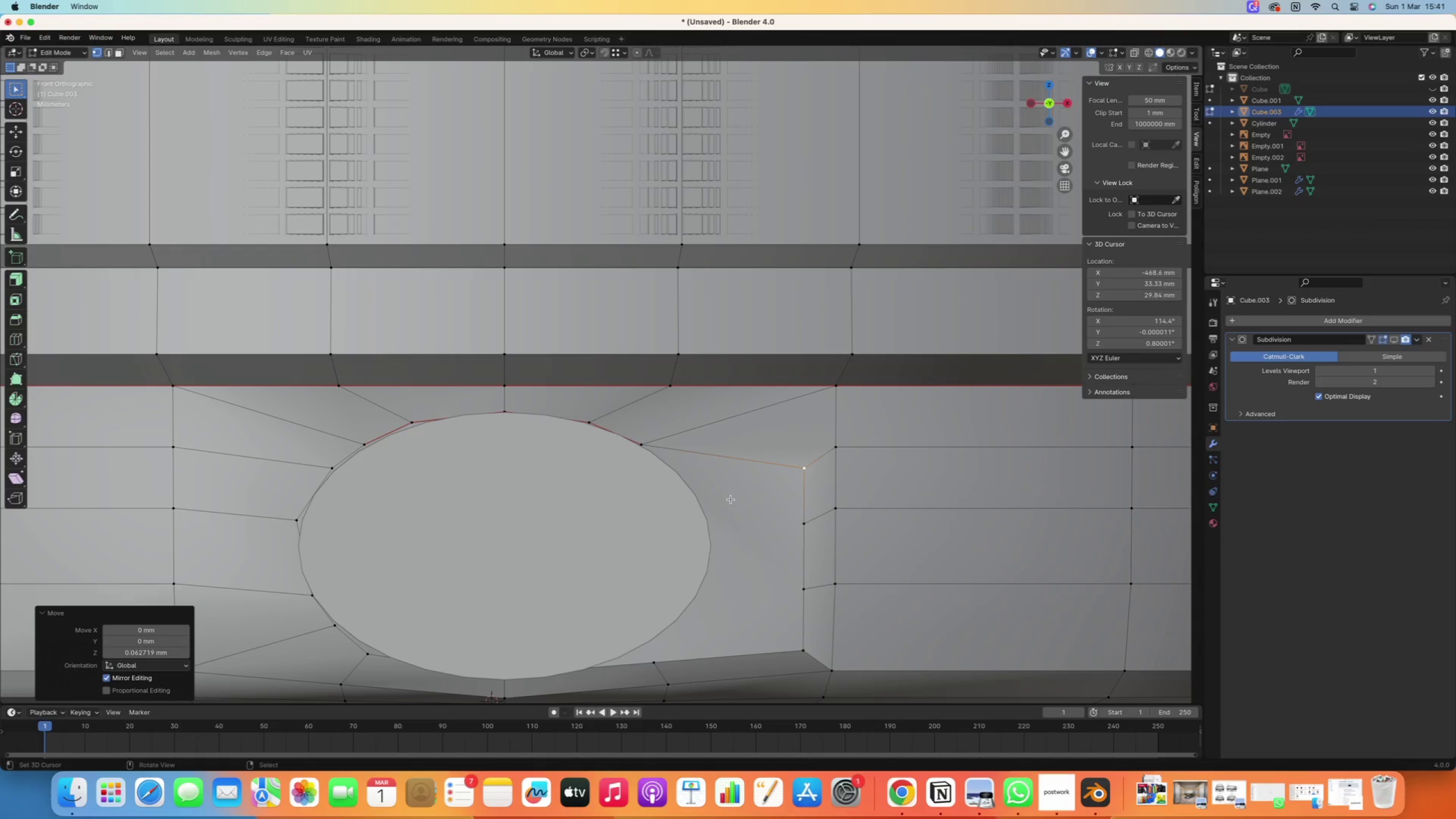 
type(gx)
 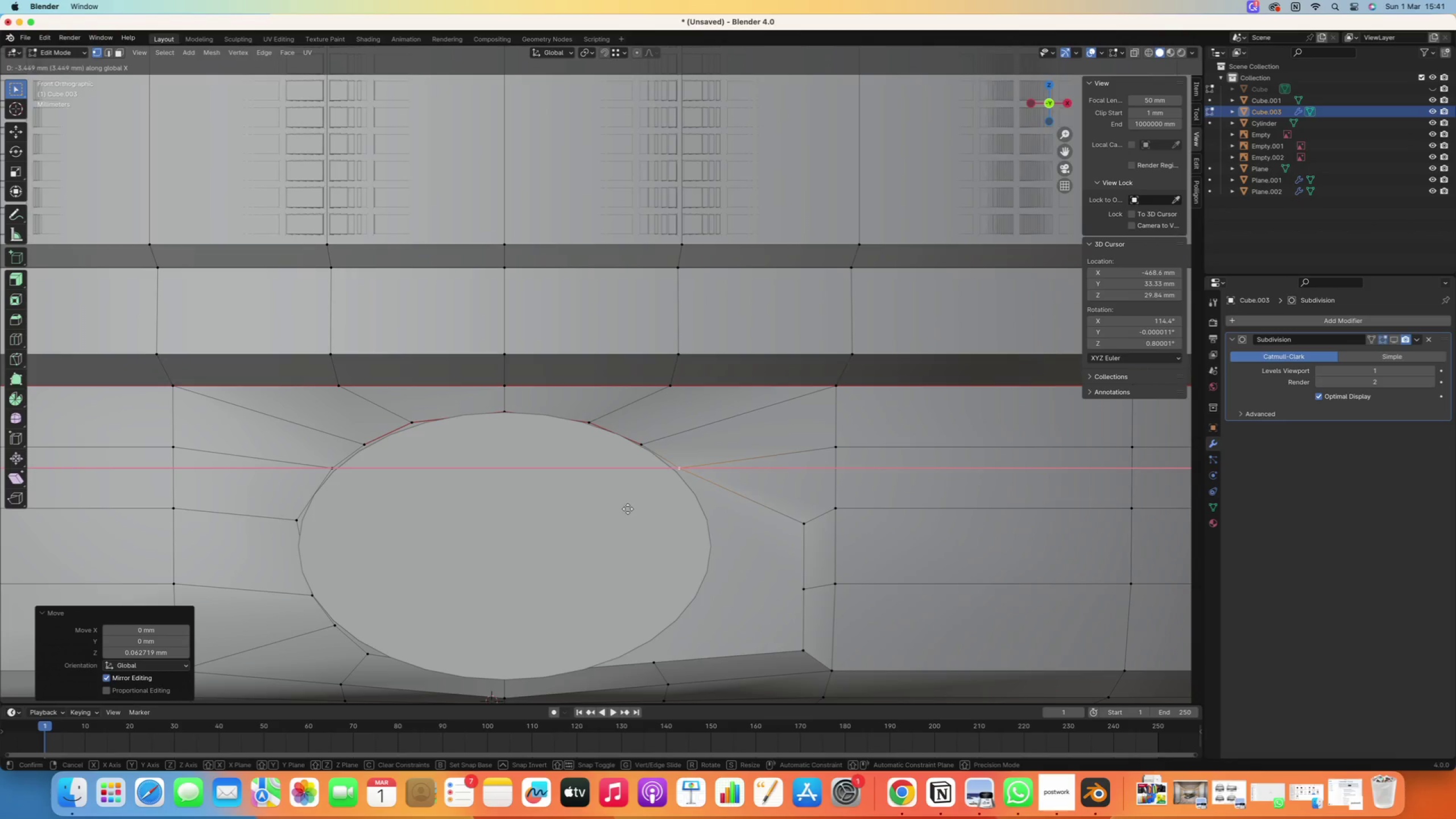 
left_click([626, 511])
 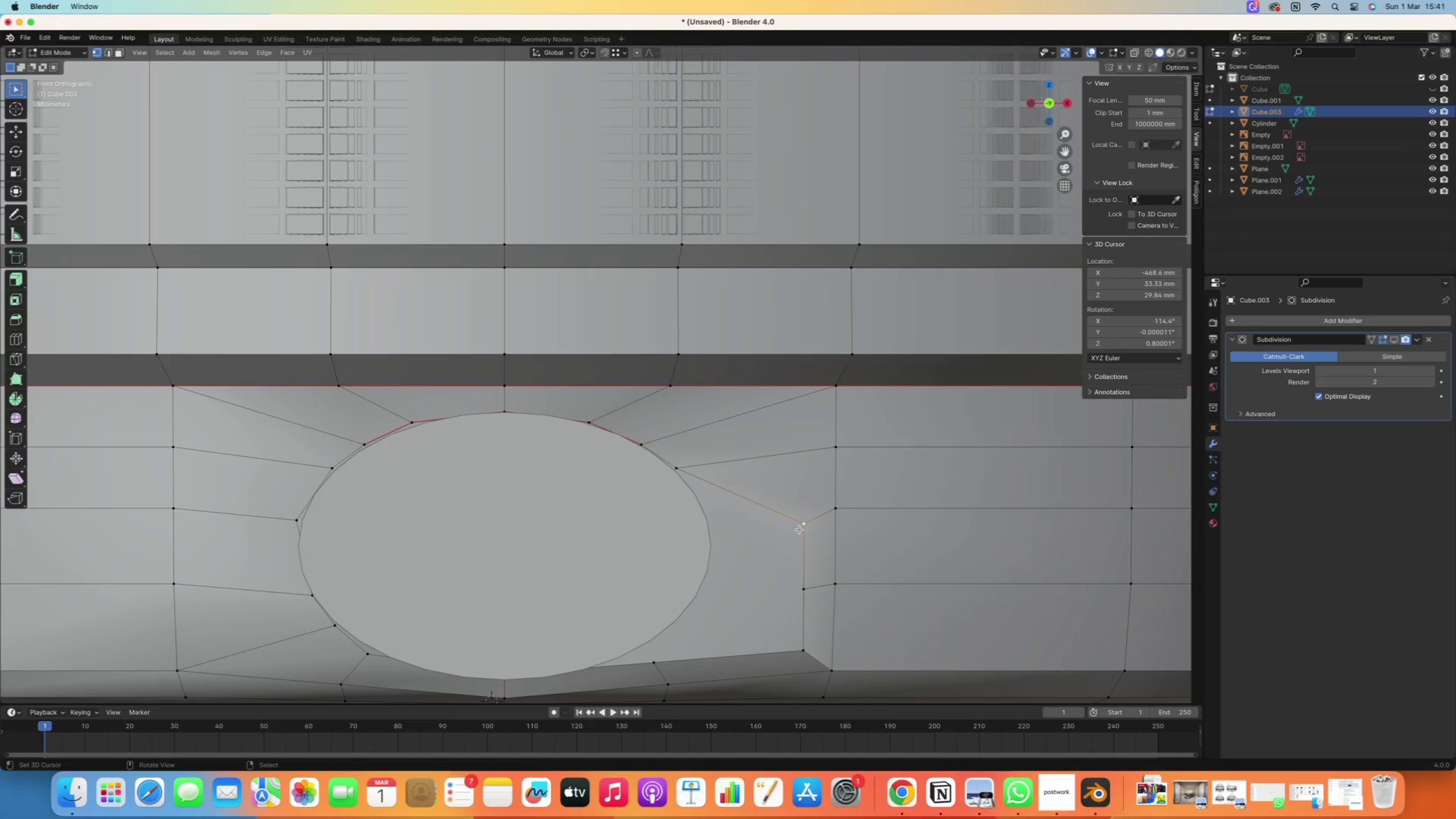 
type(gzgy)
 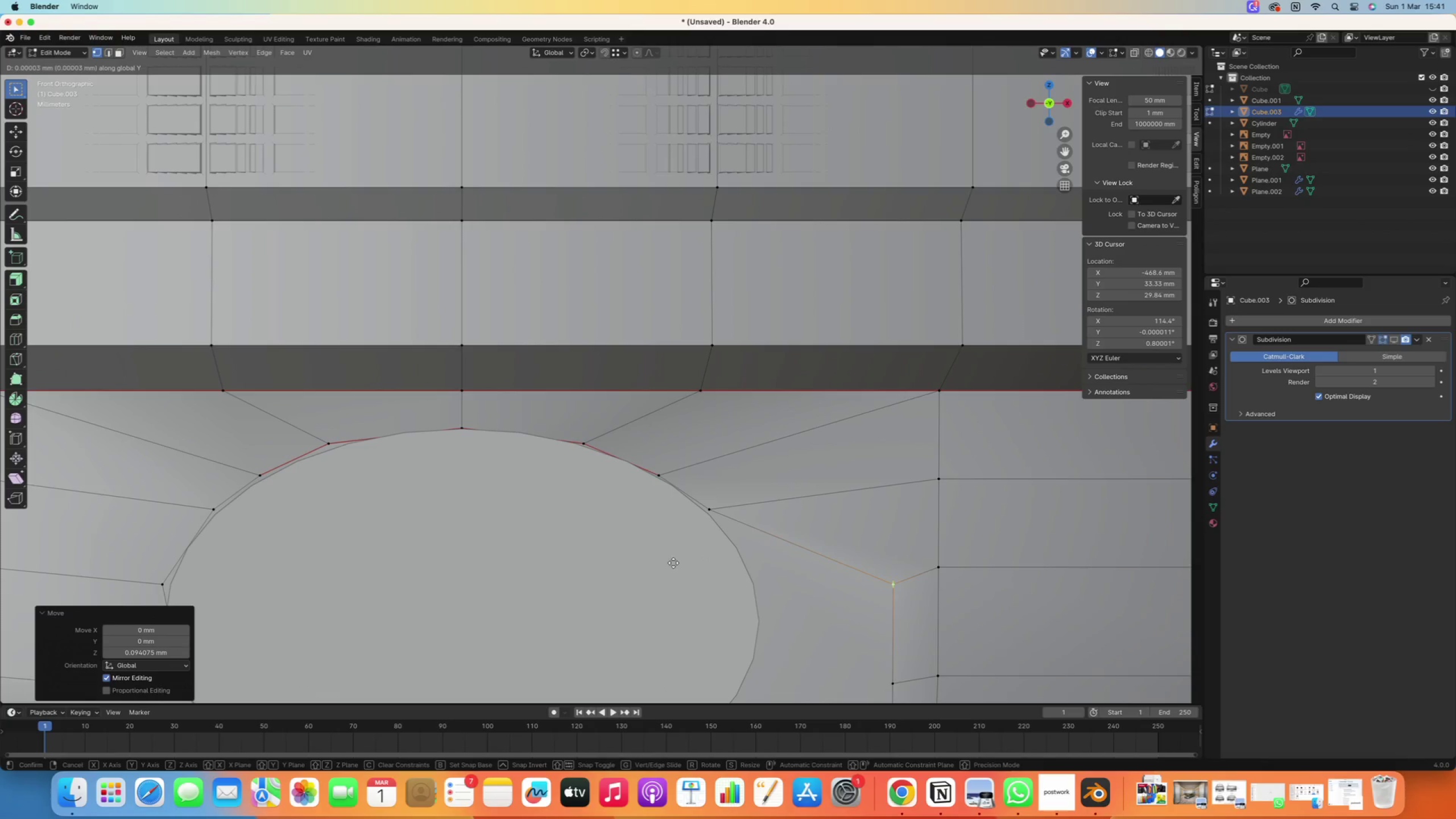 
hold_key(key=ControlRight, duration=1.1)
 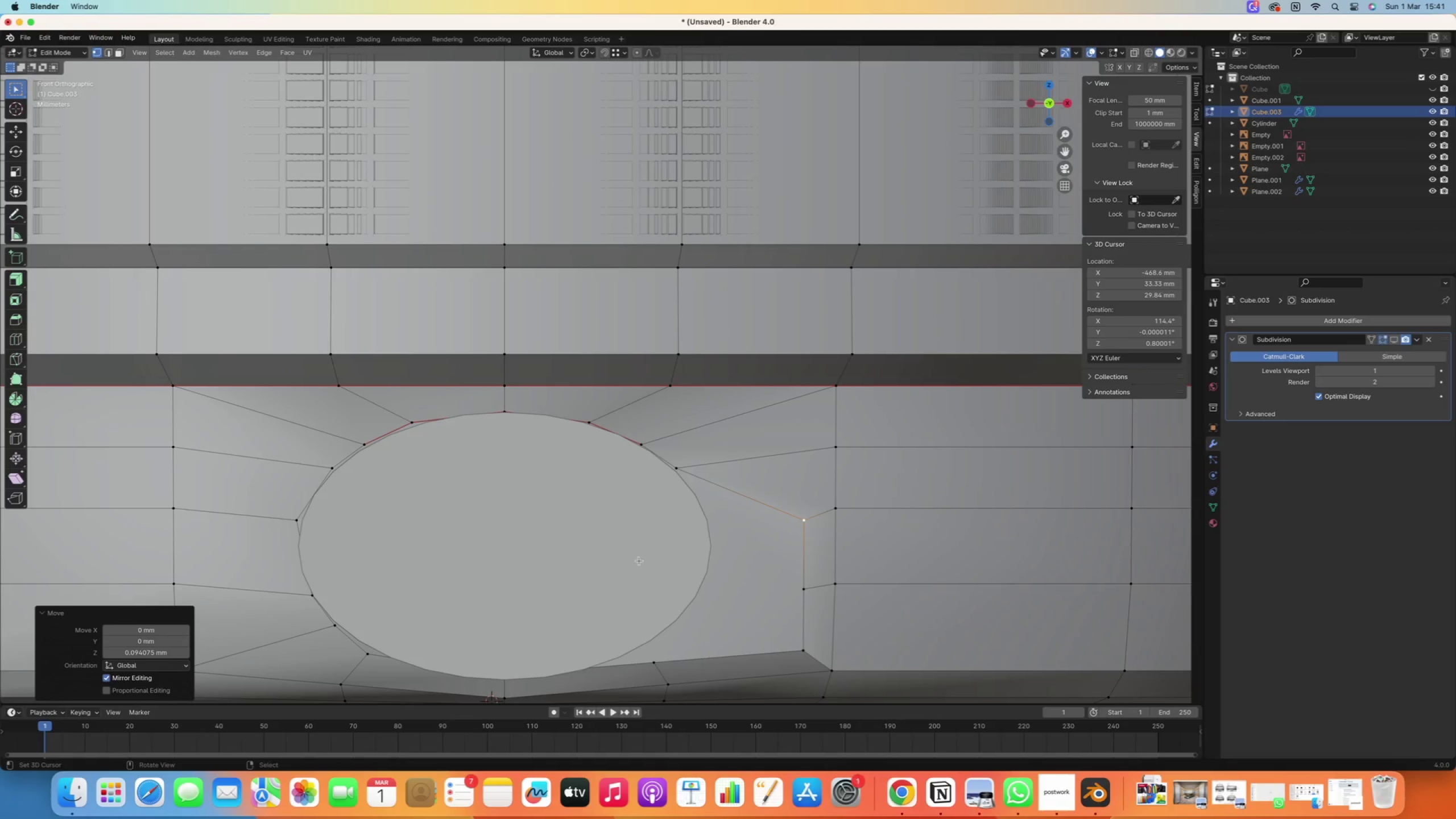 
scroll: coordinate [684, 553], scroll_direction: up, amount: 2.0
 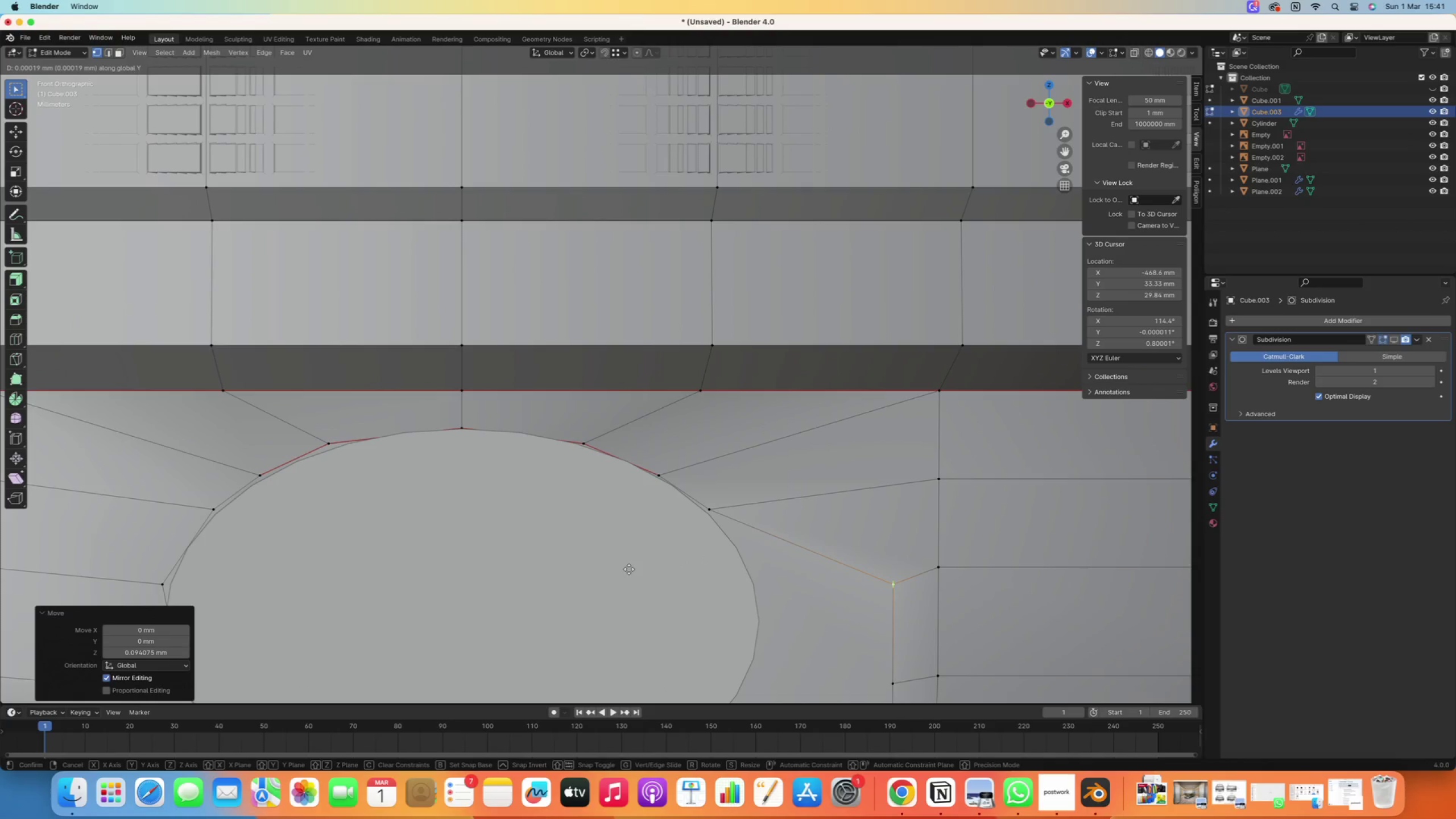 
key(X)
 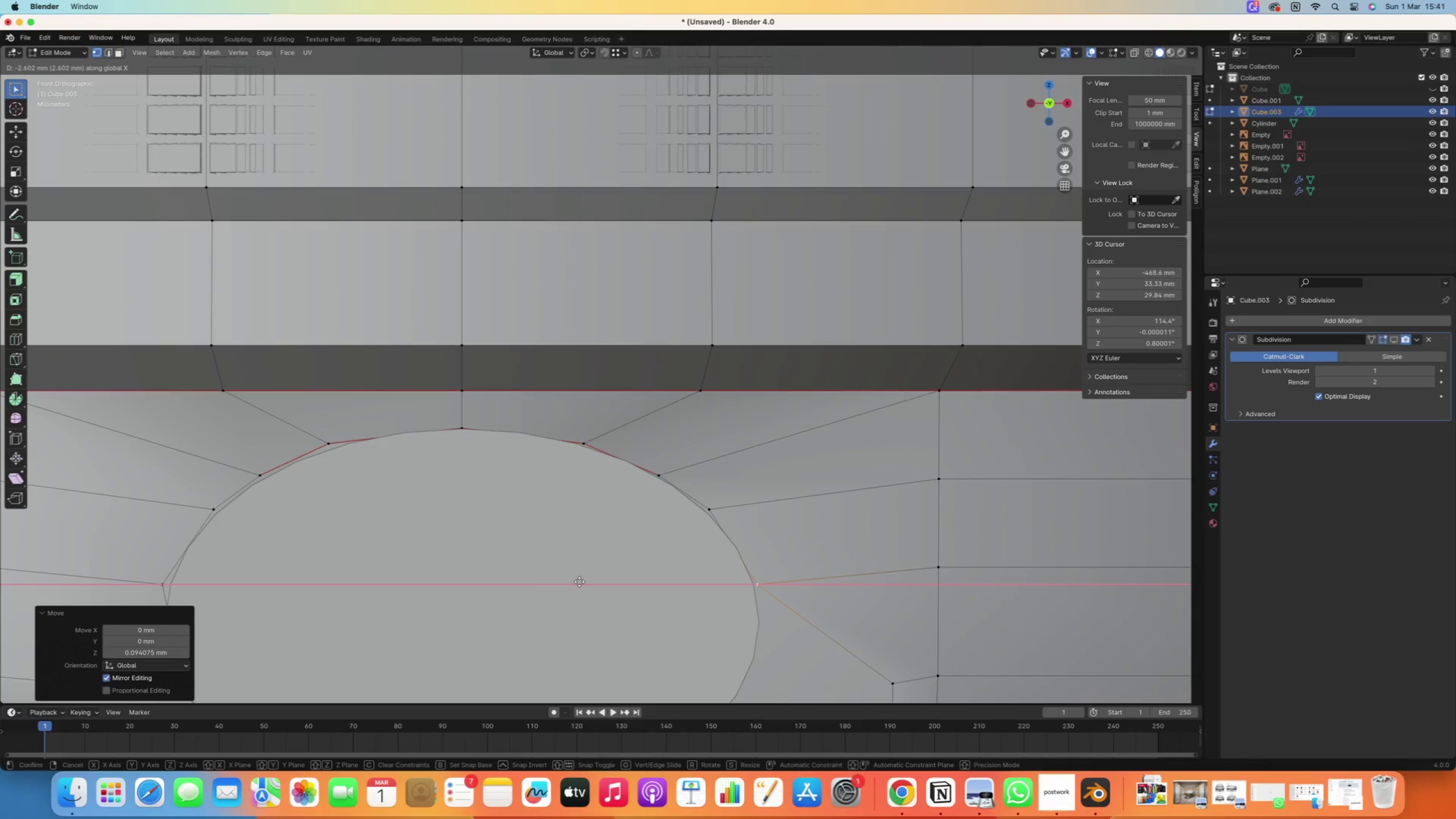 
left_click([578, 582])
 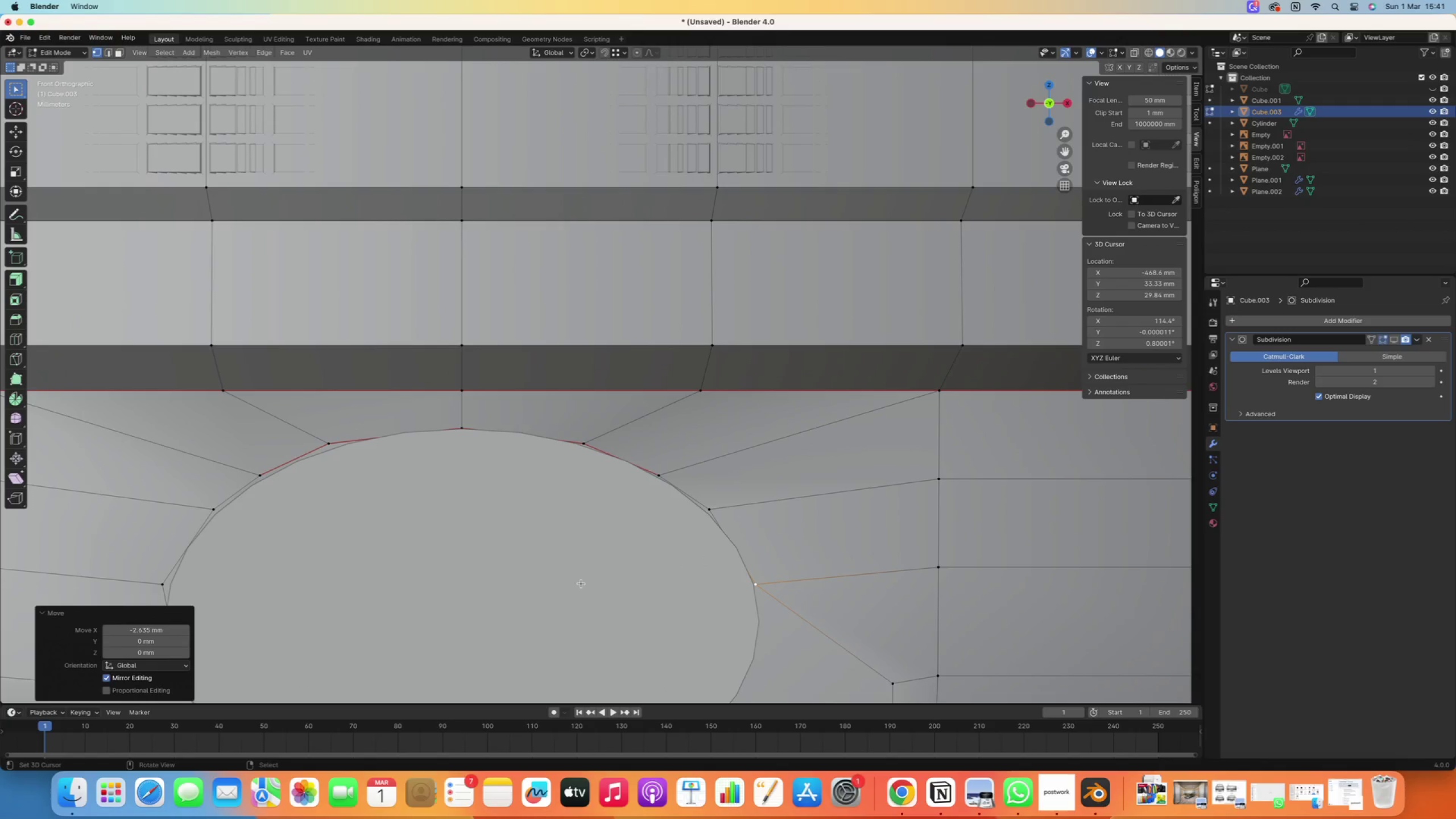 
hold_key(key=ShiftRight, duration=0.52)
 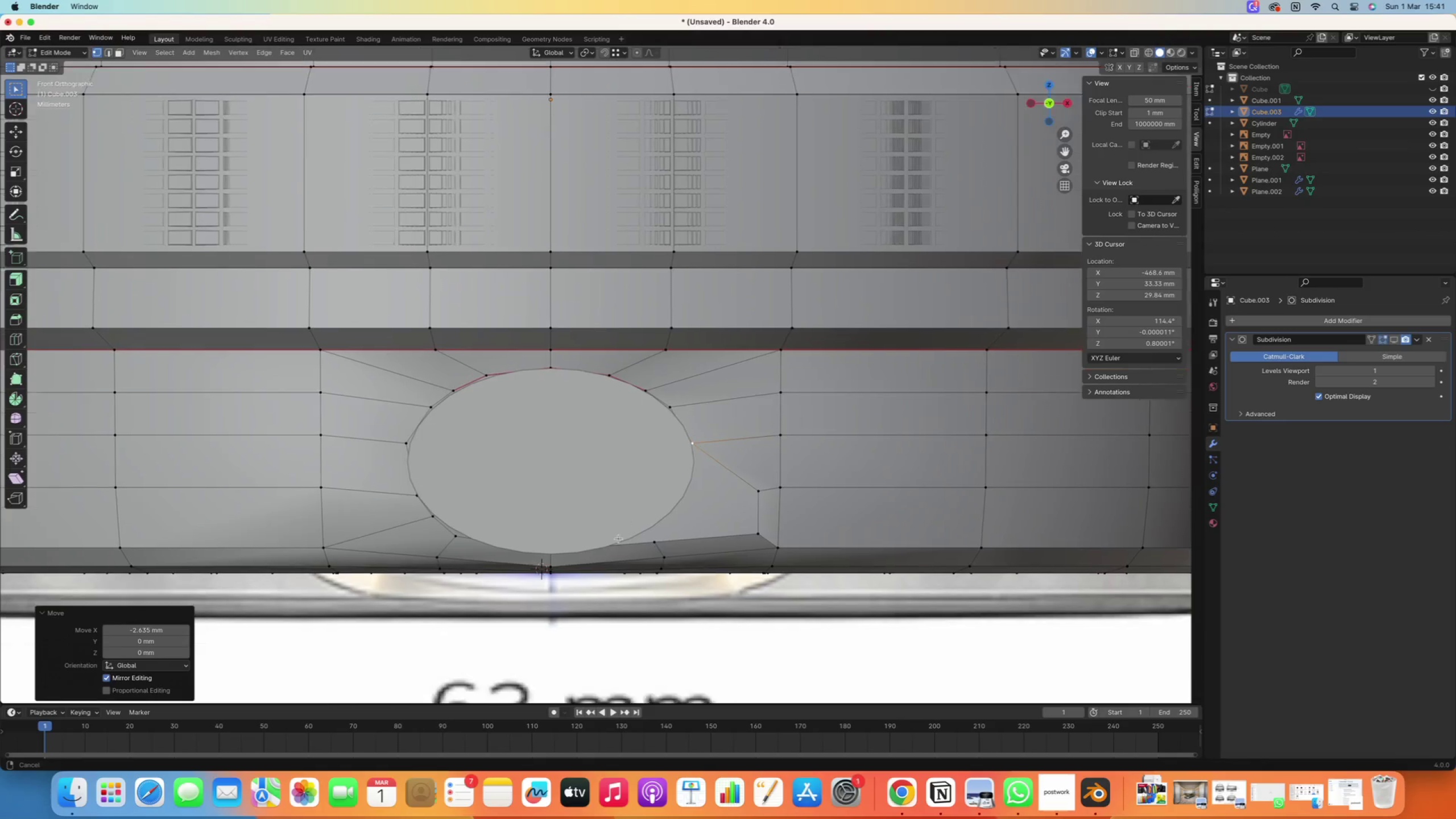 
scroll: coordinate [630, 587], scroll_direction: down, amount: 9.0
 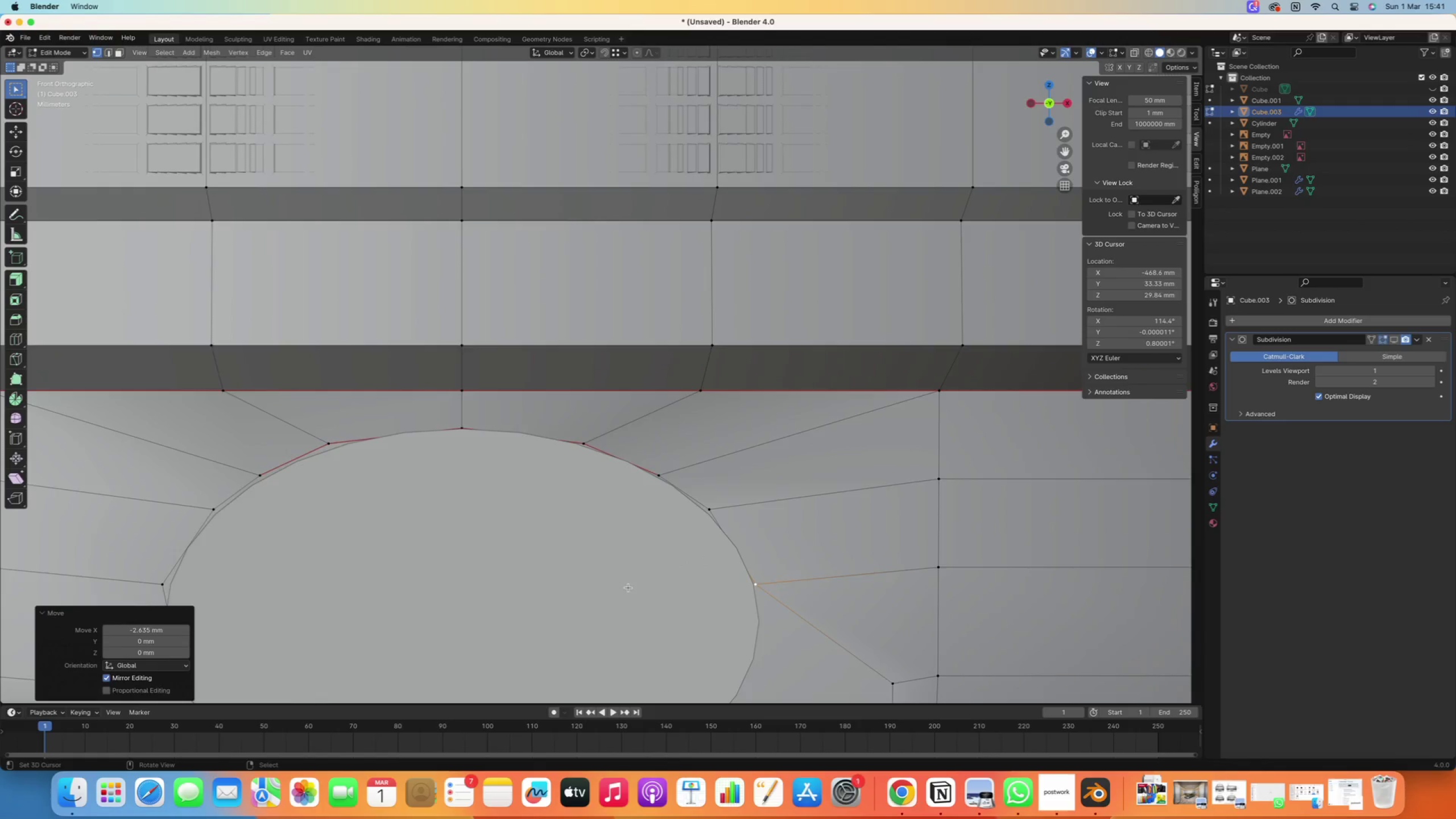 
scroll: coordinate [592, 476], scroll_direction: up, amount: 4.0
 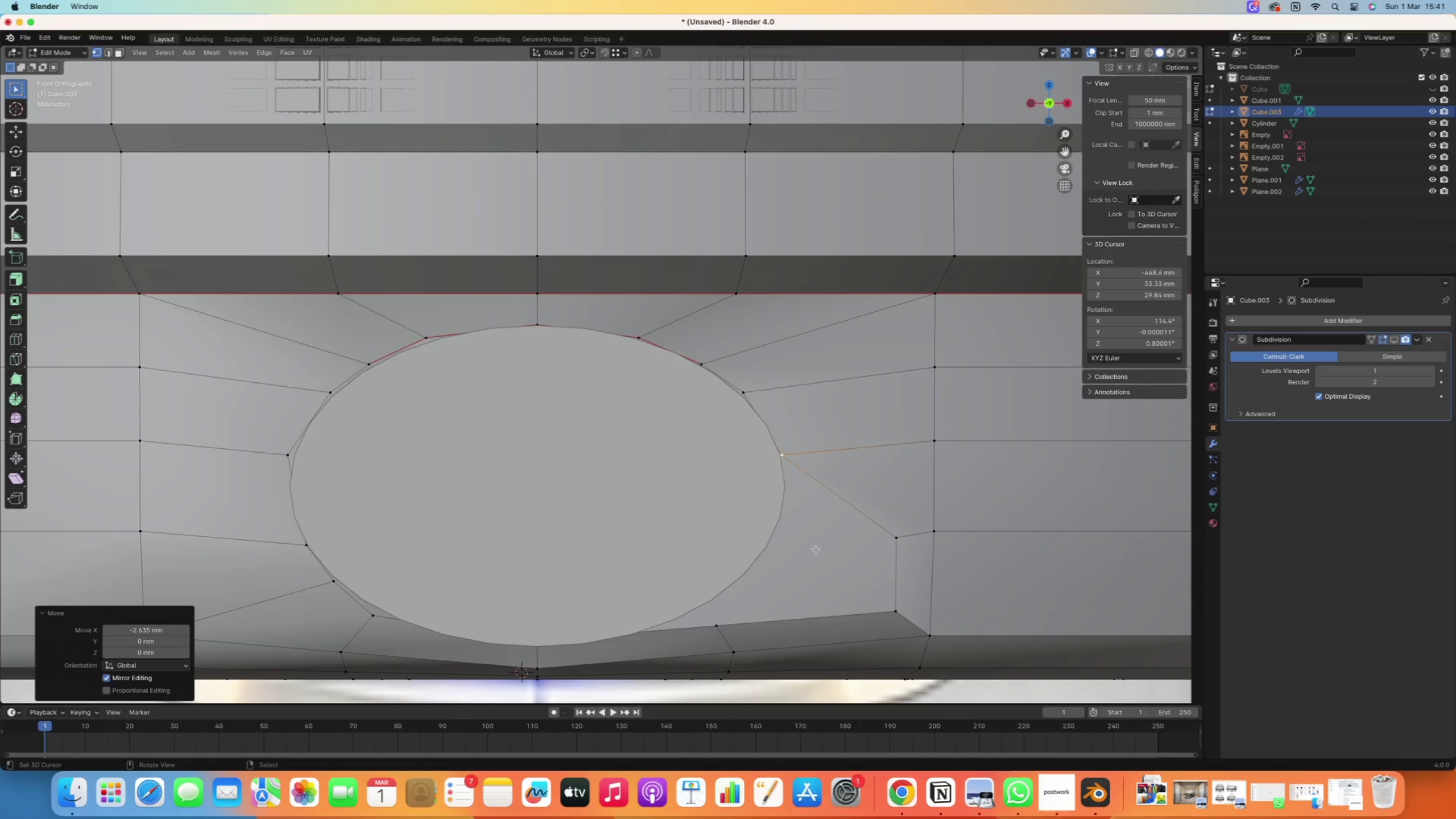 
right_click([884, 530])
 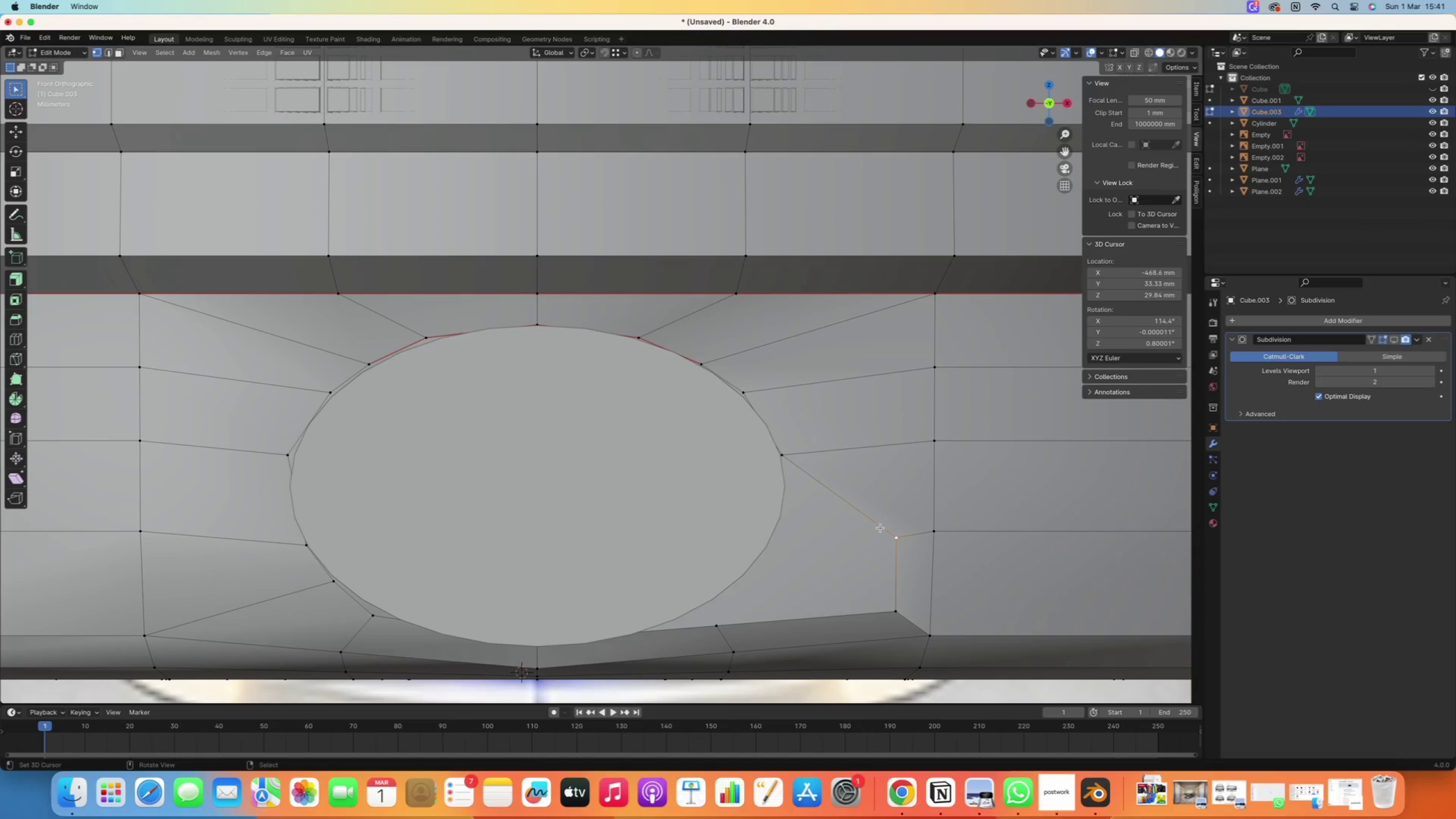 
type(gz)
 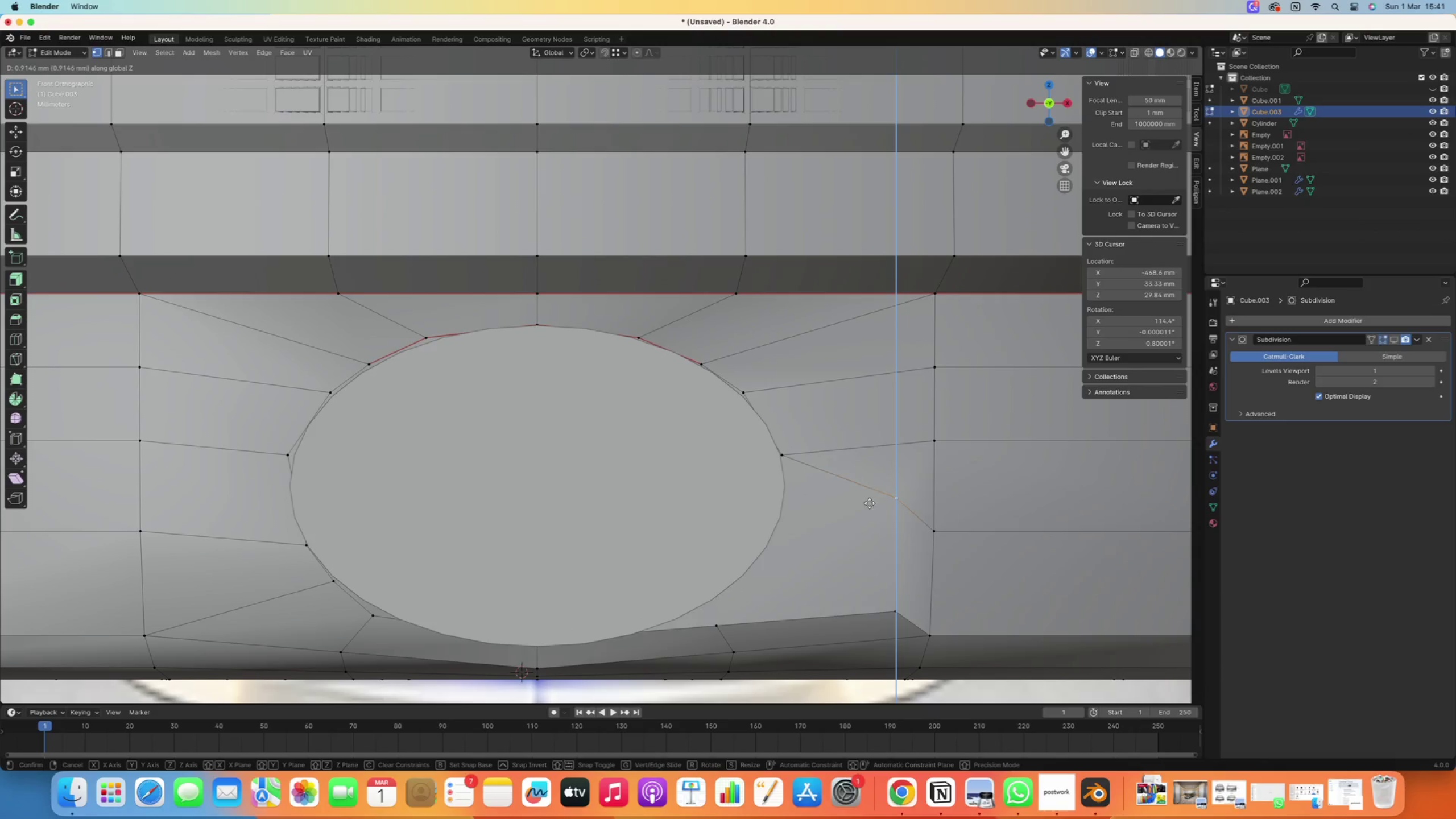 
hold_key(key=ControlRight, duration=1.22)
left_click([301, 548])
 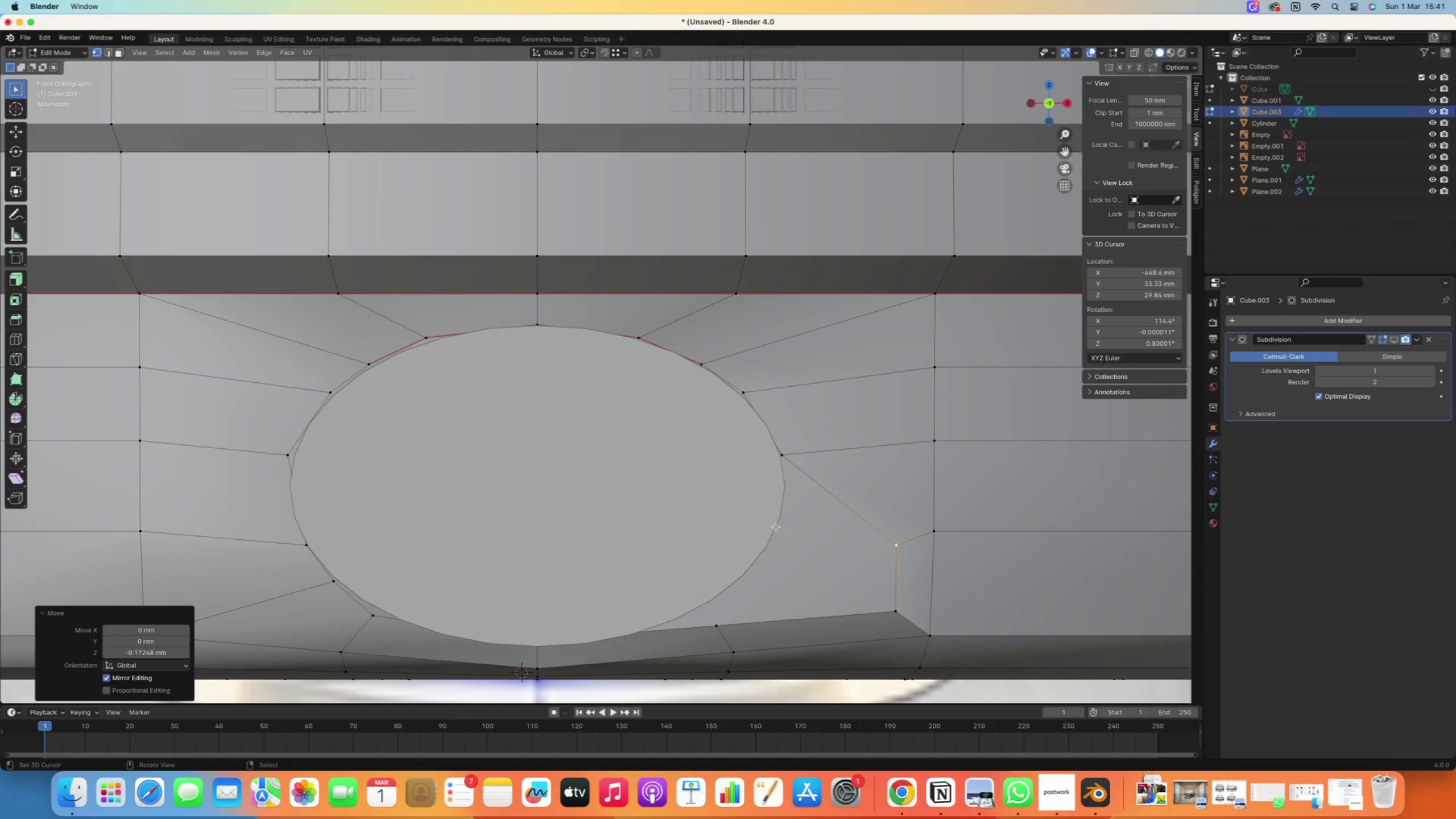 
key(H)
 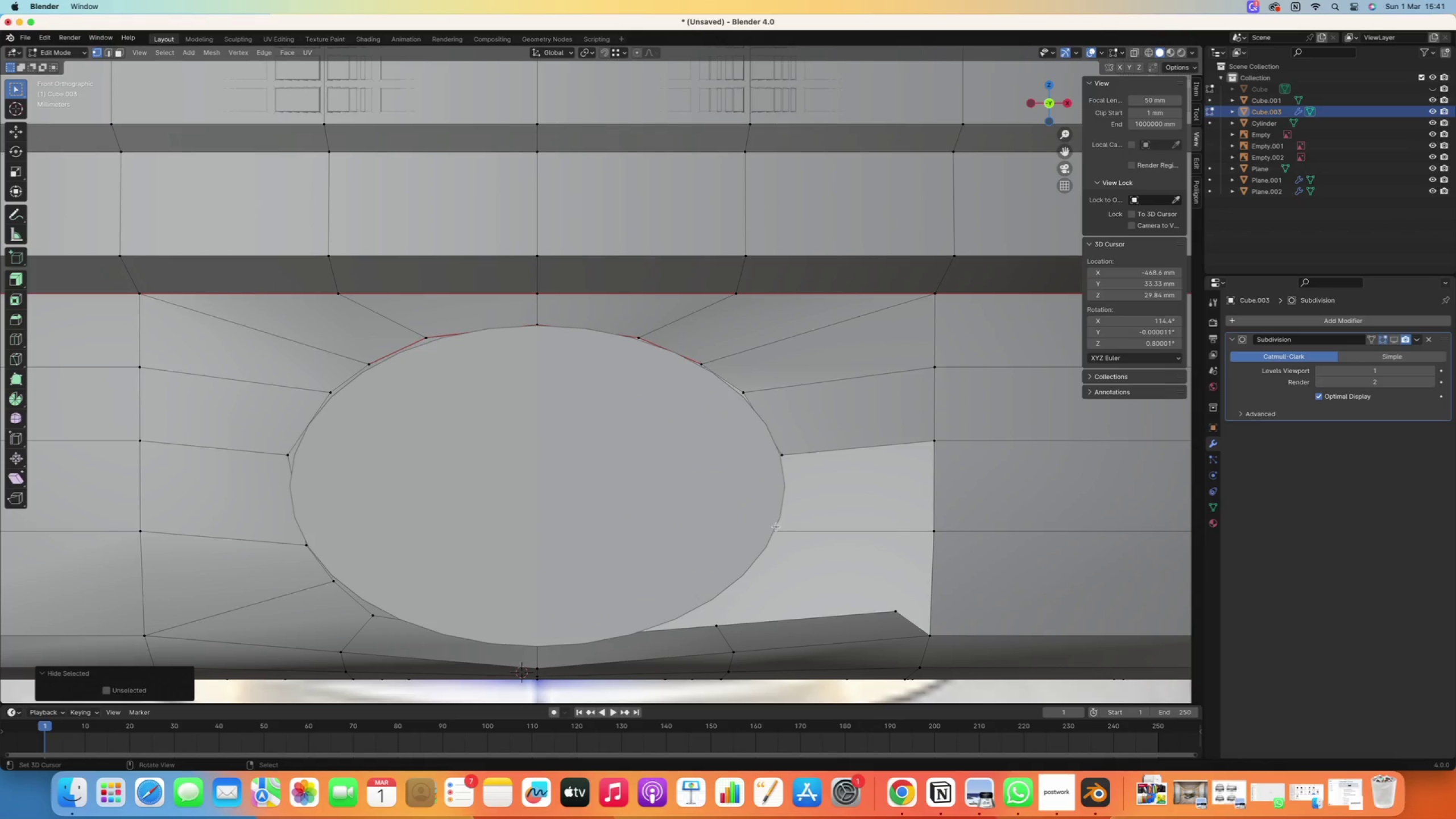 
key(Control+Z)
 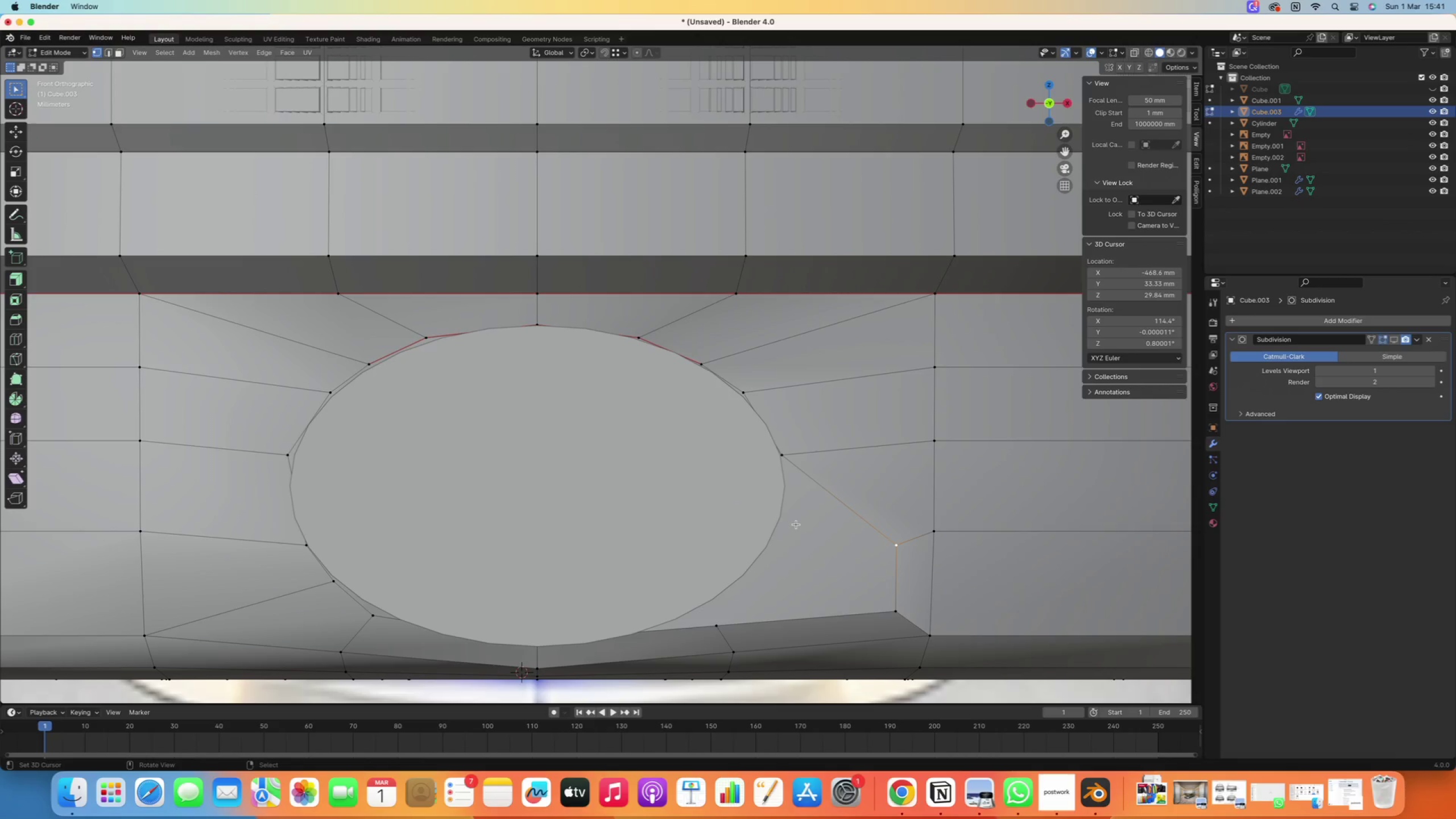 
type(gx)
 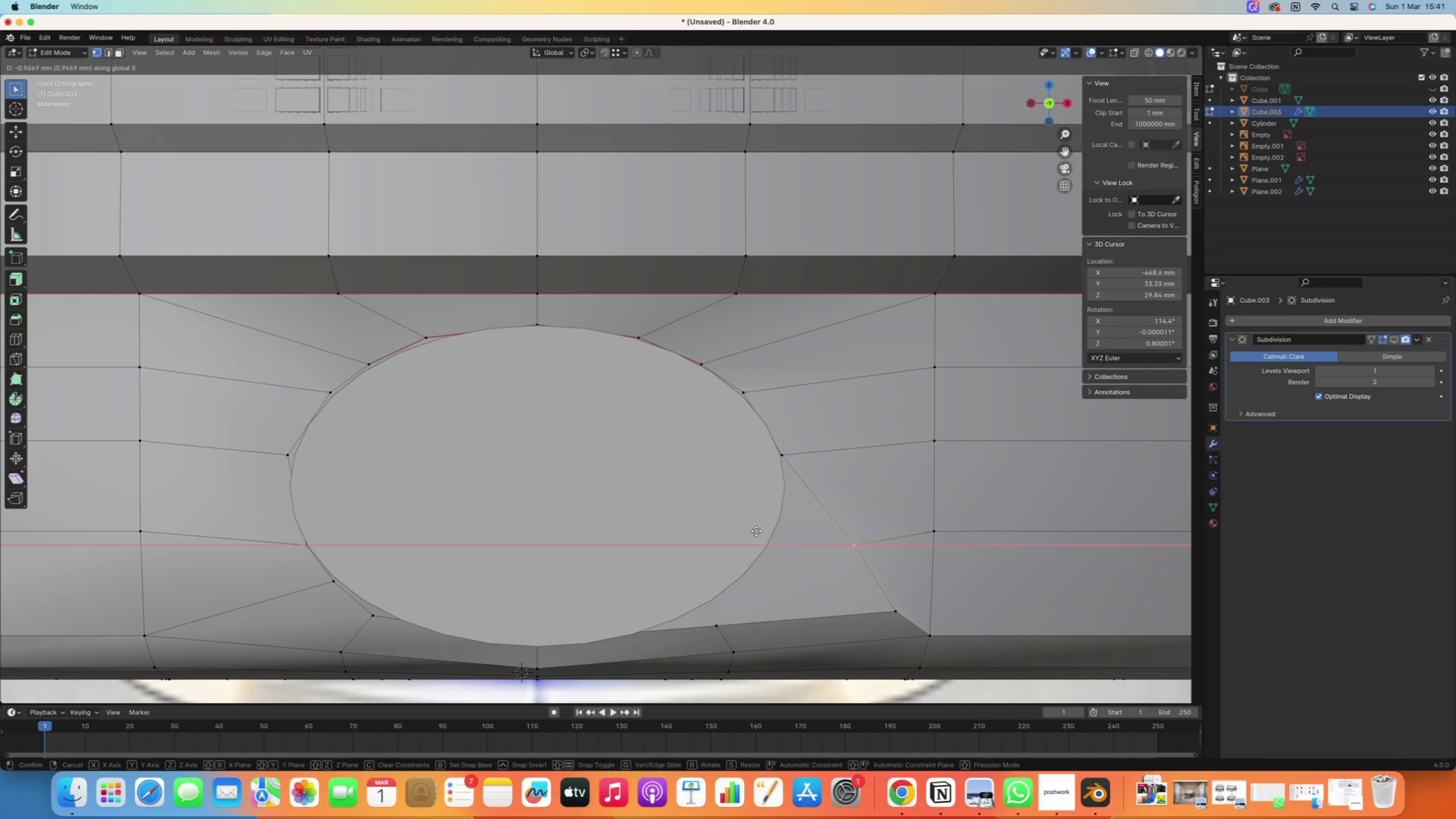 
hold_key(key=ControlRight, duration=1.21)
left_click([767, 547])
 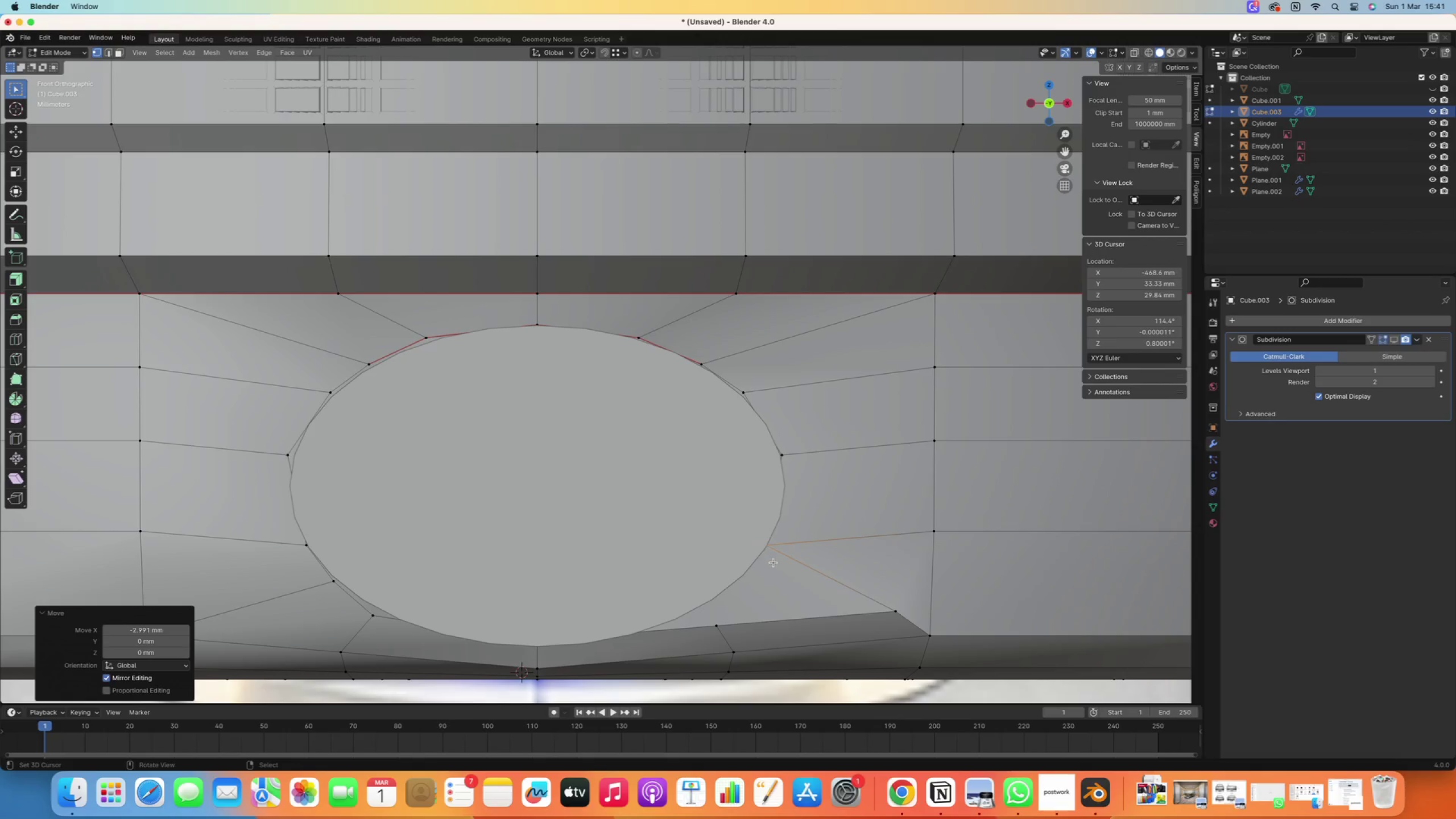 
hold_key(key=ShiftRight, duration=0.52)
 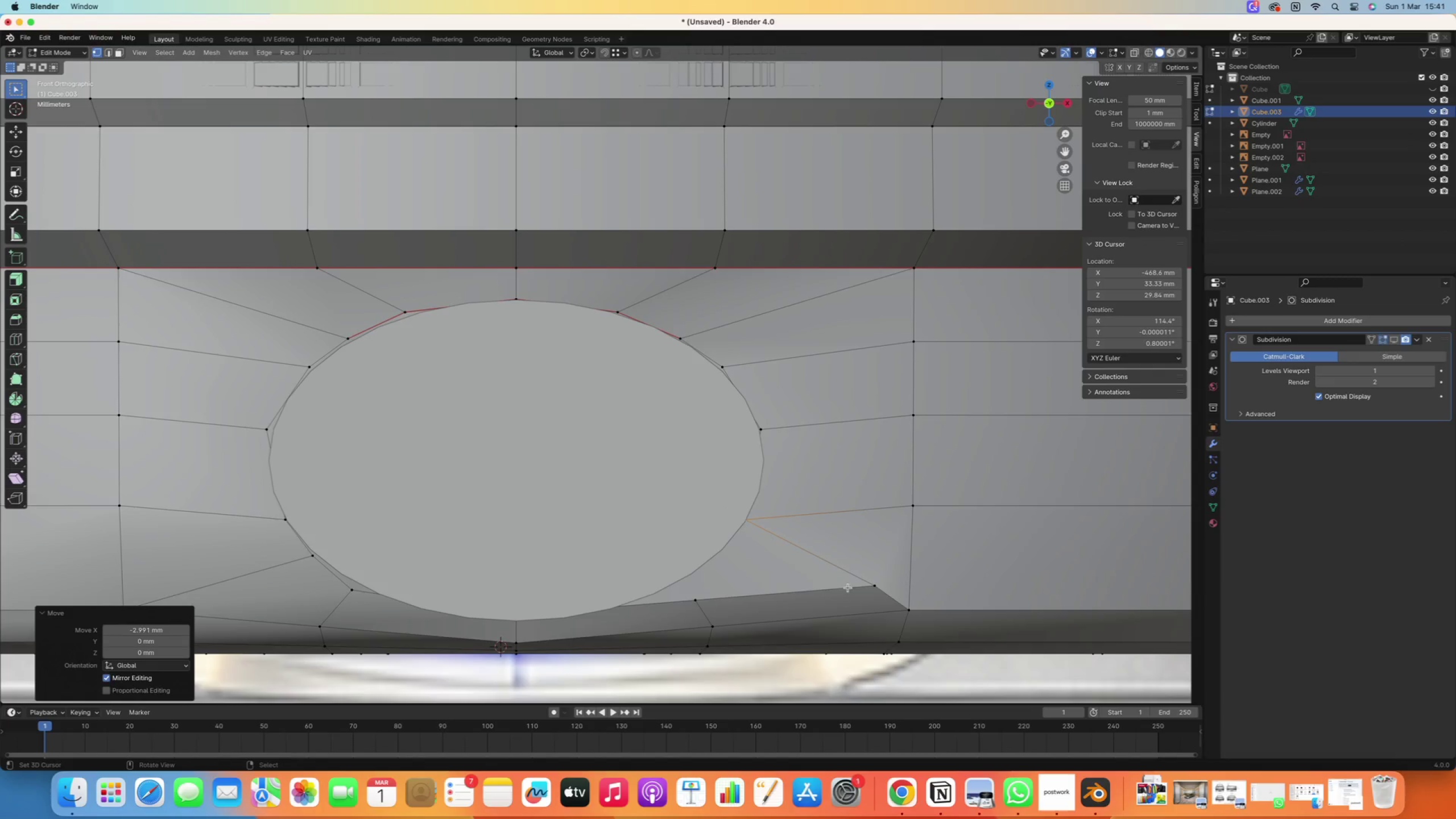 
right_click([852, 587])
 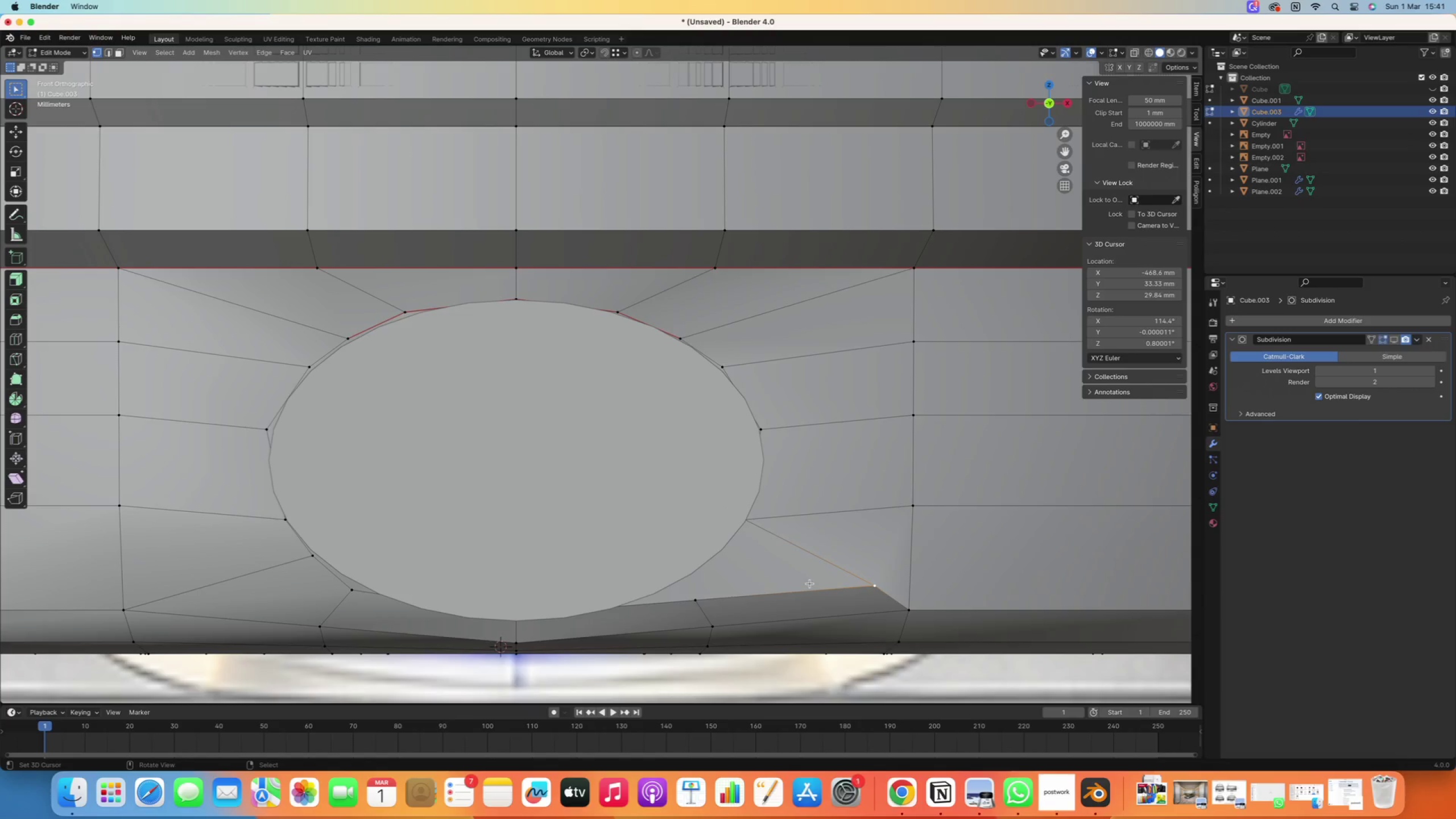 
key(G)
 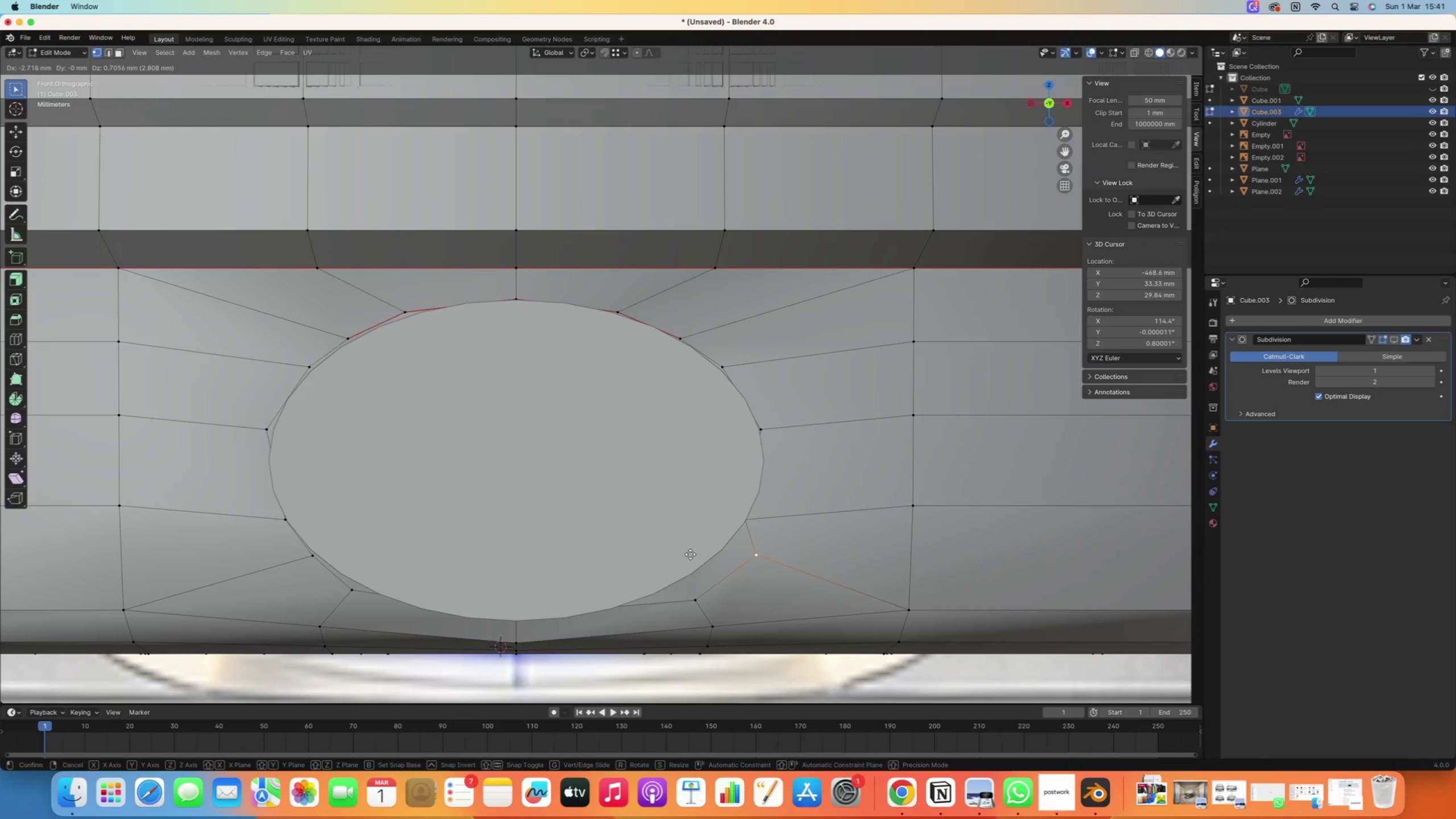 
wait(6.16)
 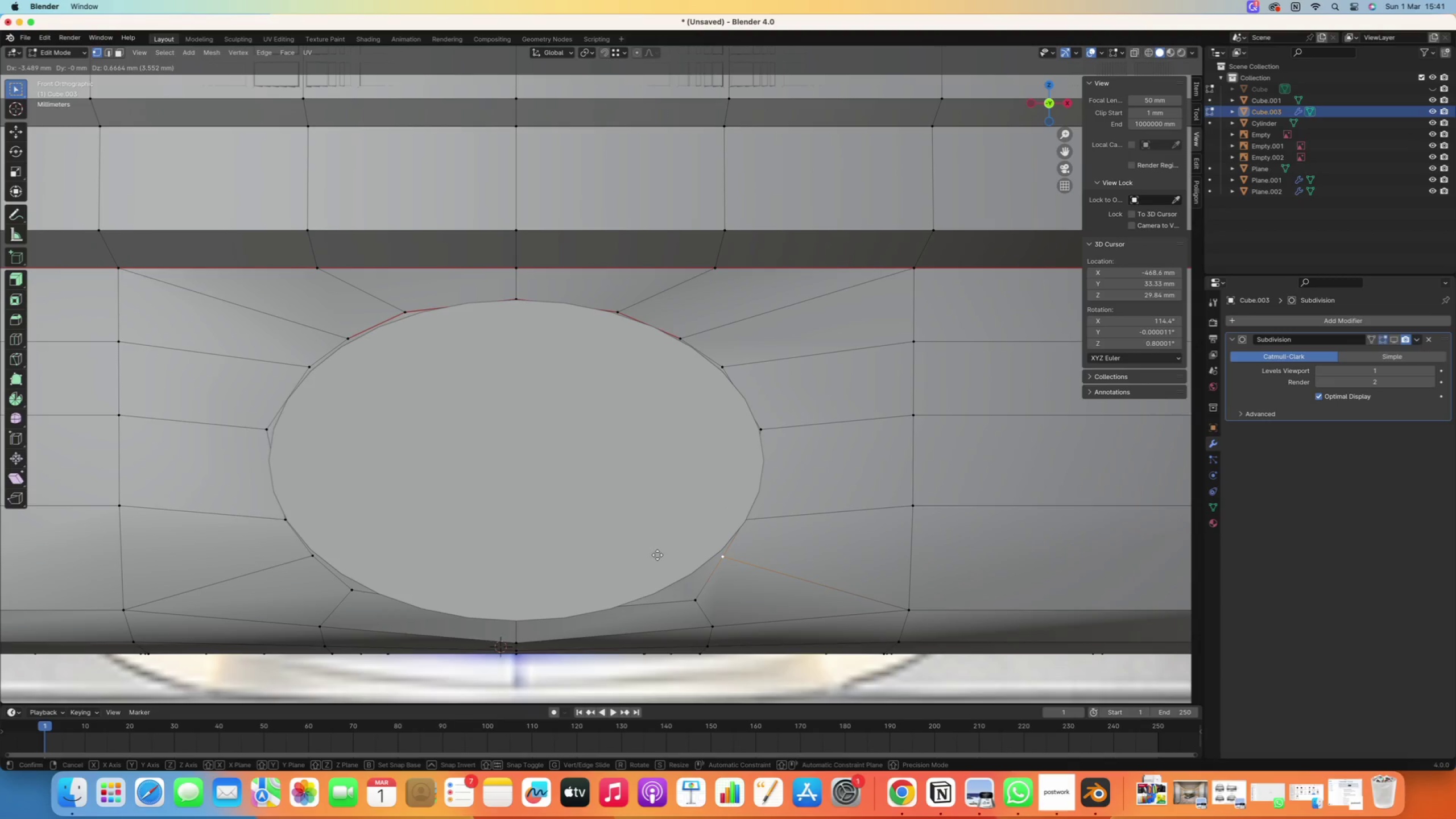 
key(Z)
 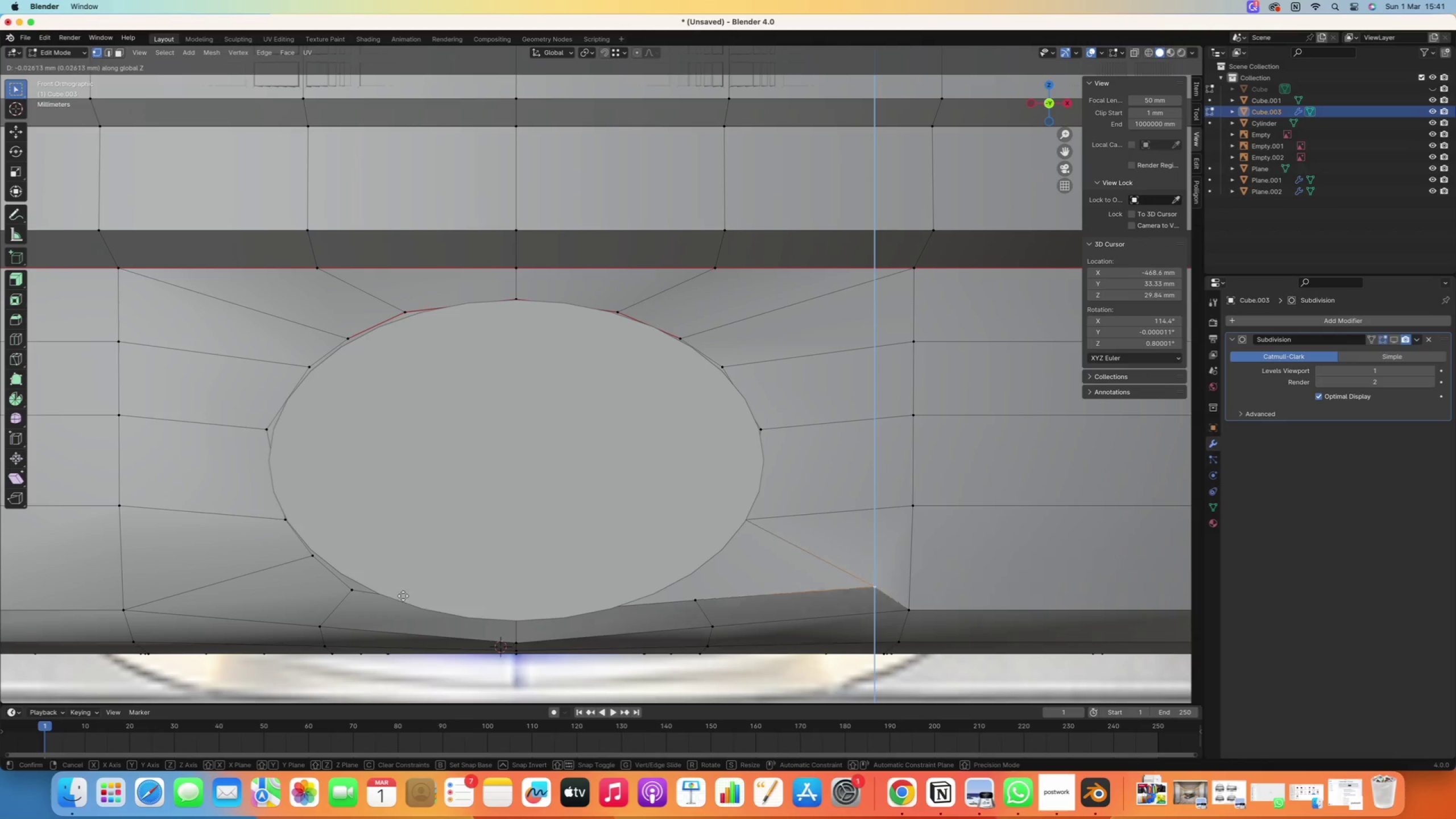 
hold_key(key=ControlRight, duration=1.34)
left_click([313, 555])
 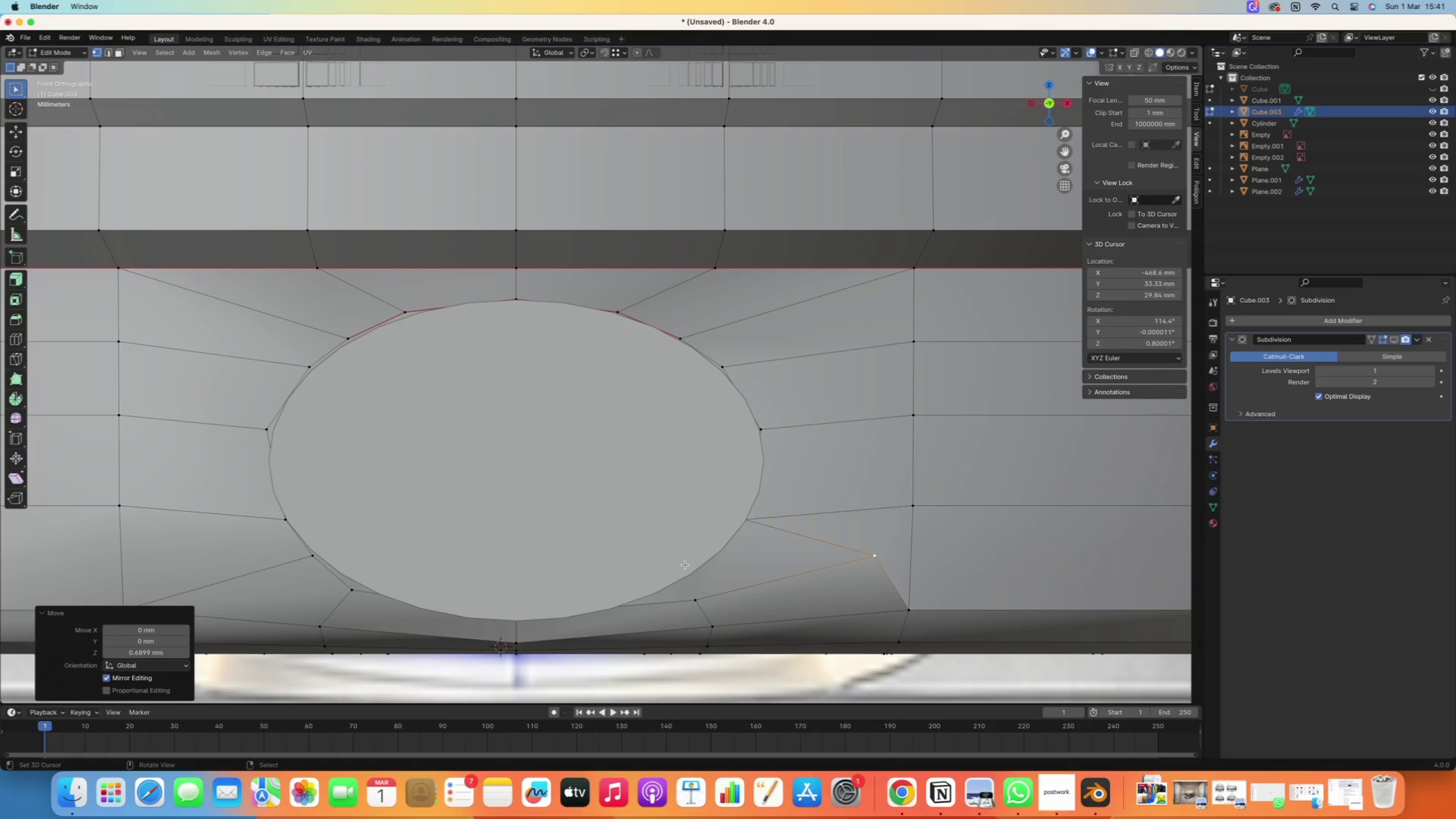 
type(gx)
 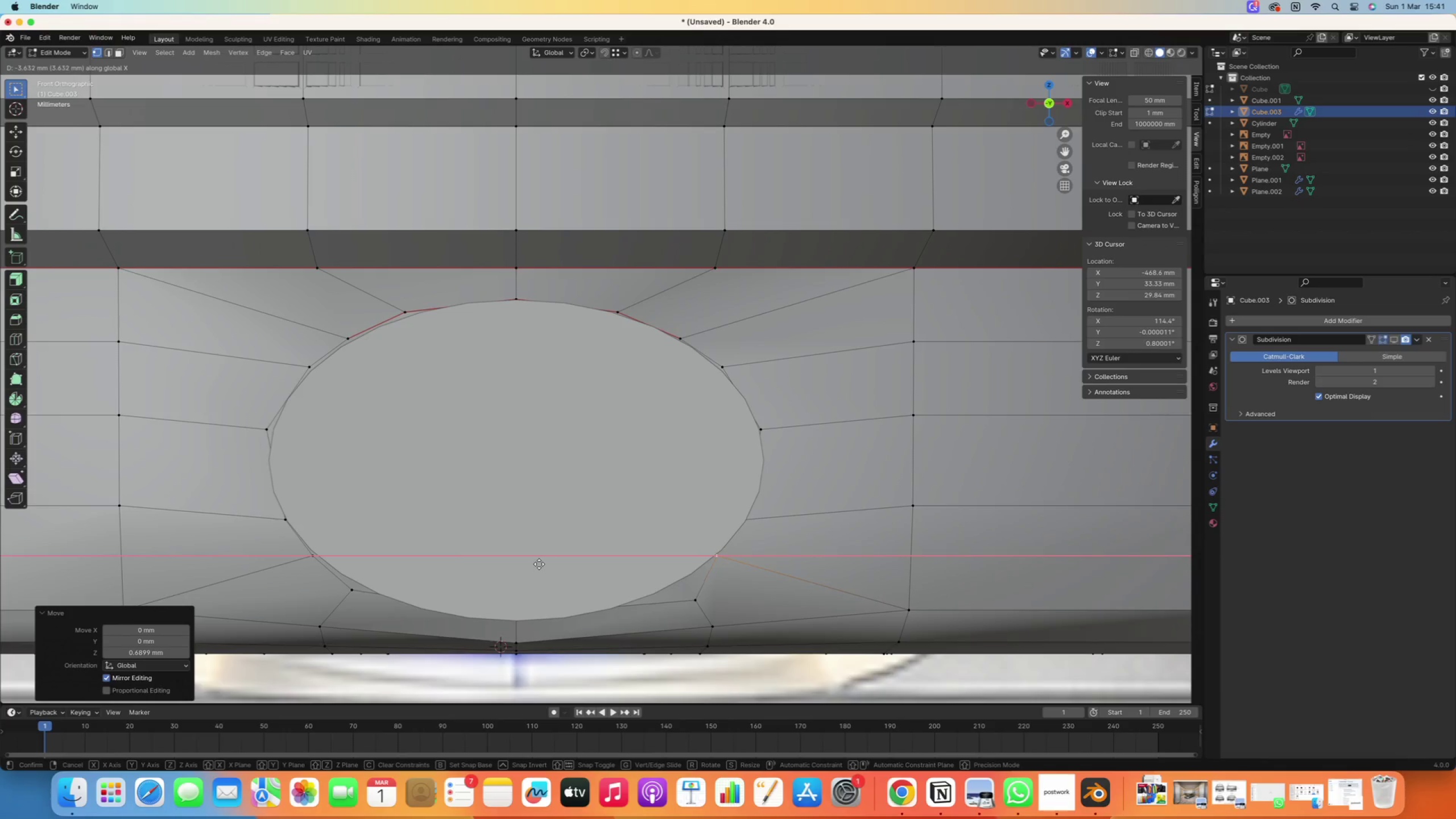 
right_click([667, 599])
 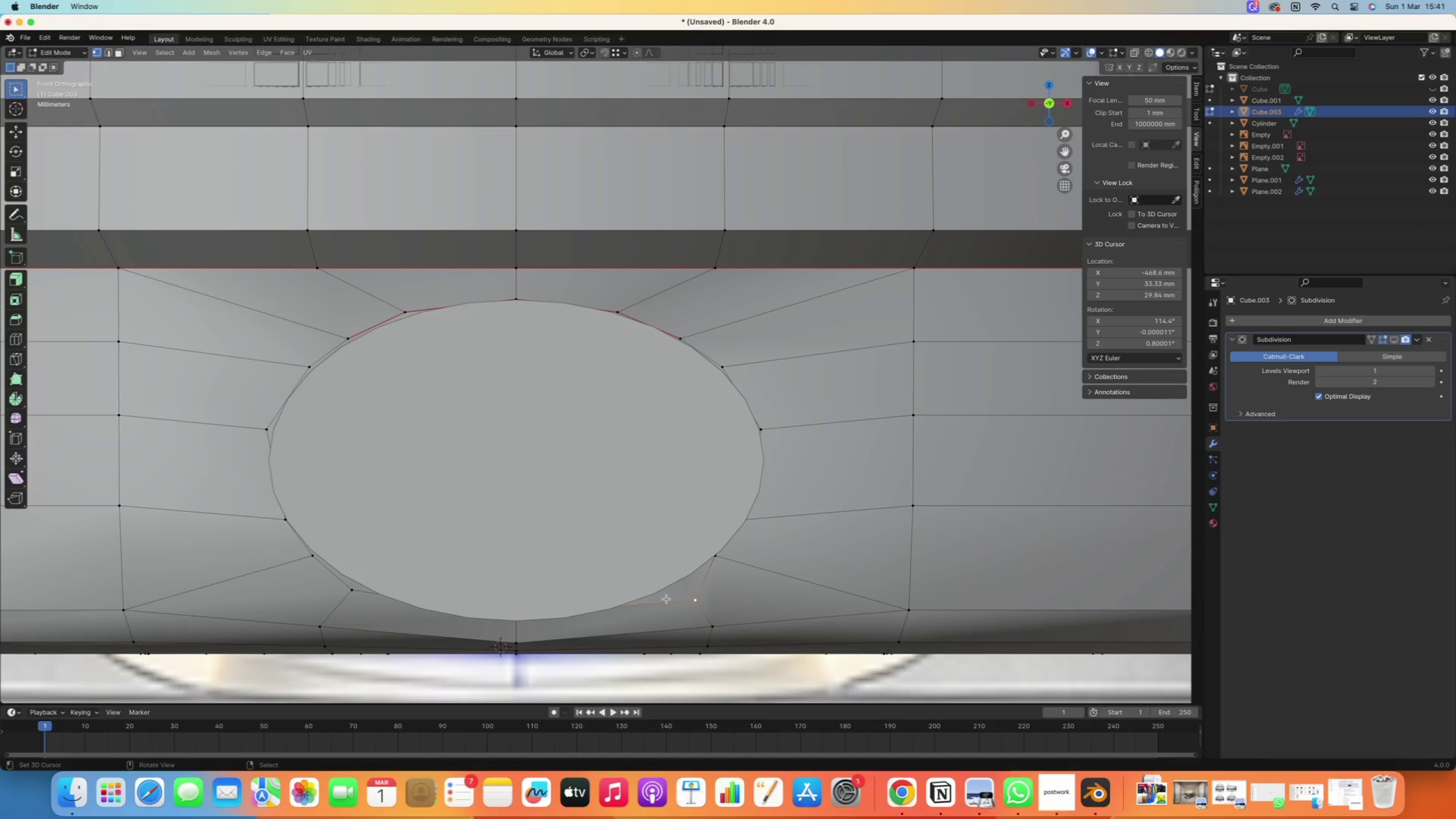 
type(gz)
 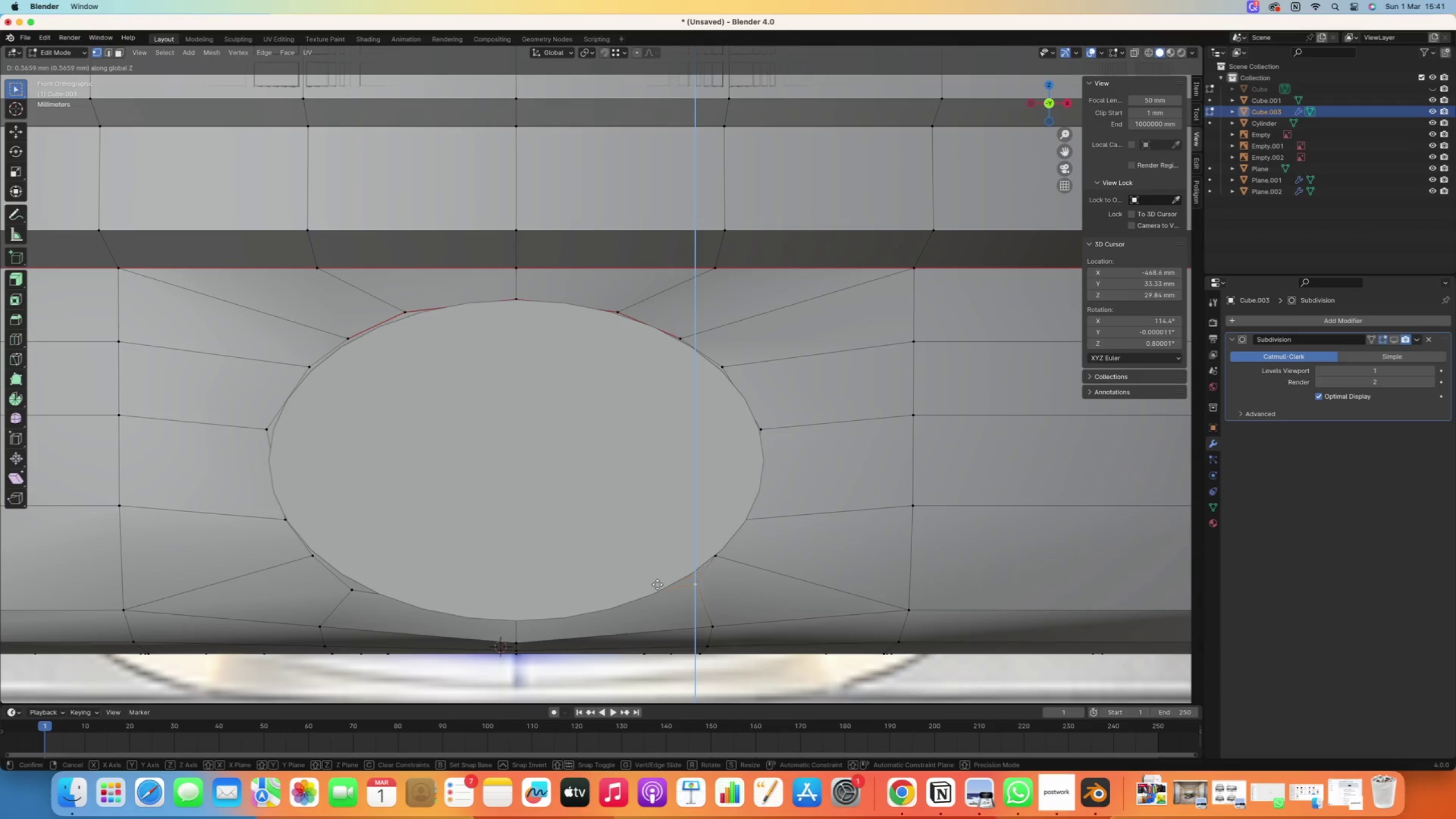 
hold_key(key=ControlRight, duration=1.74)
left_click([349, 592])
 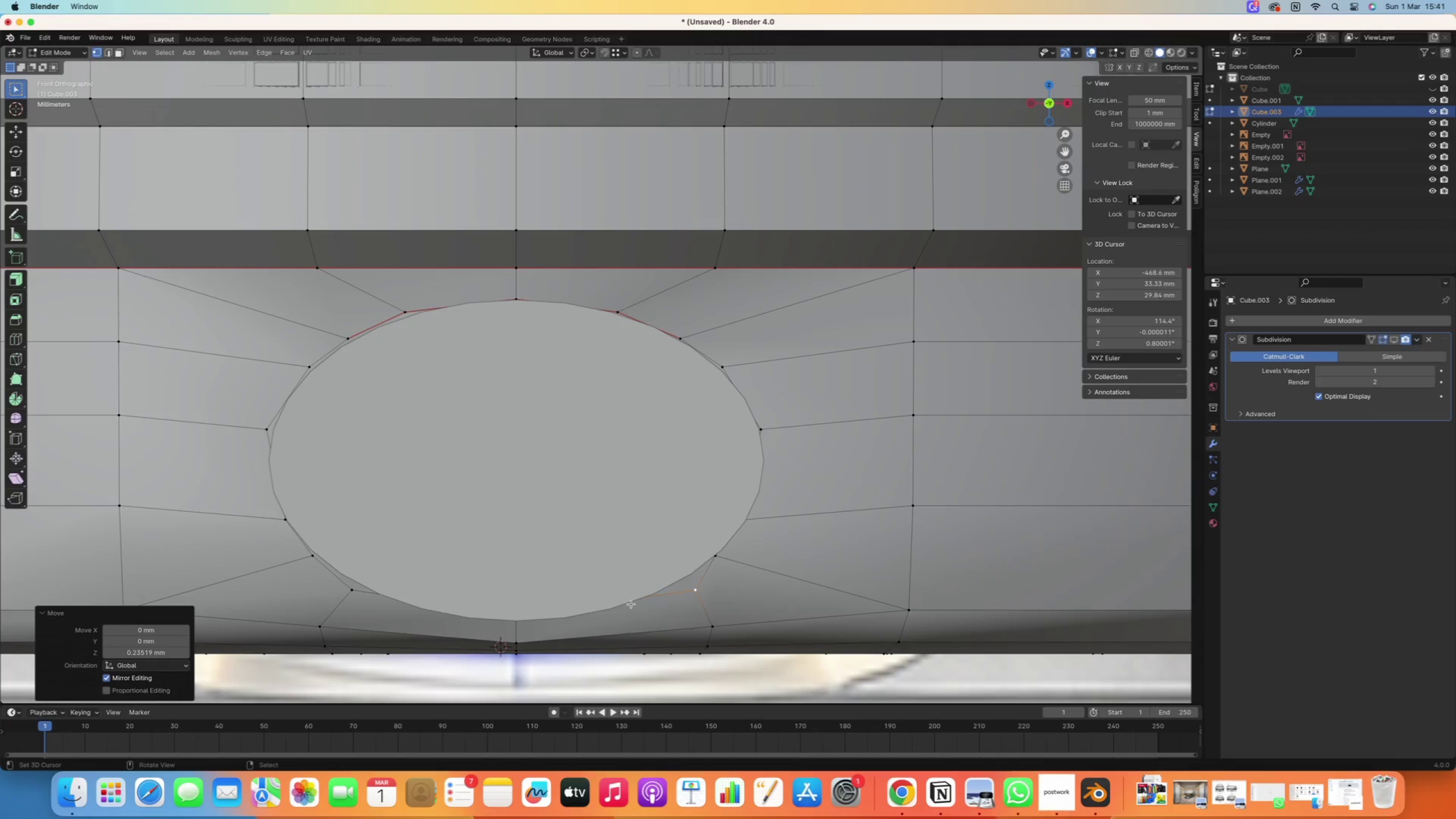 
type(gy)
 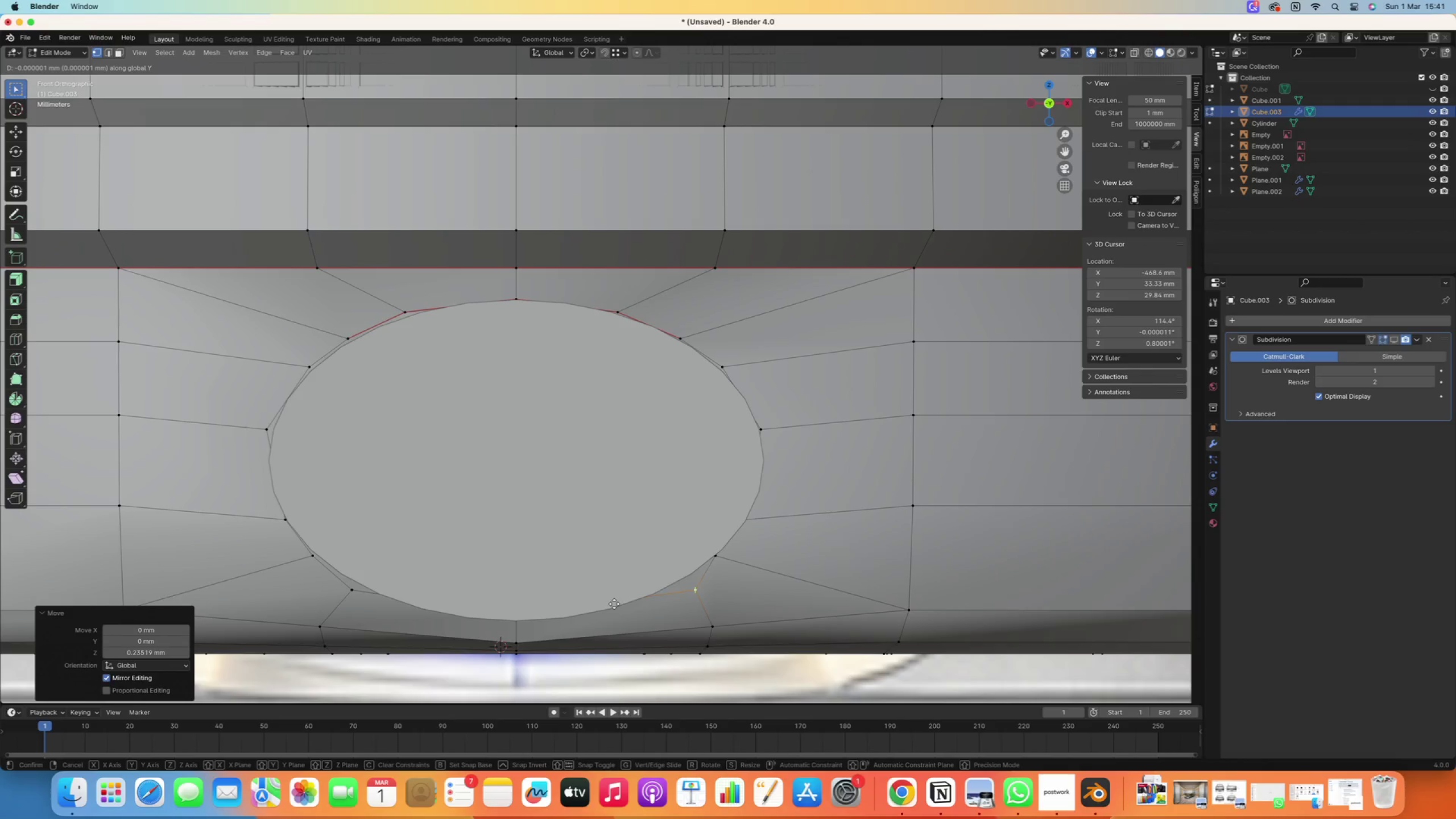 
key(X)
 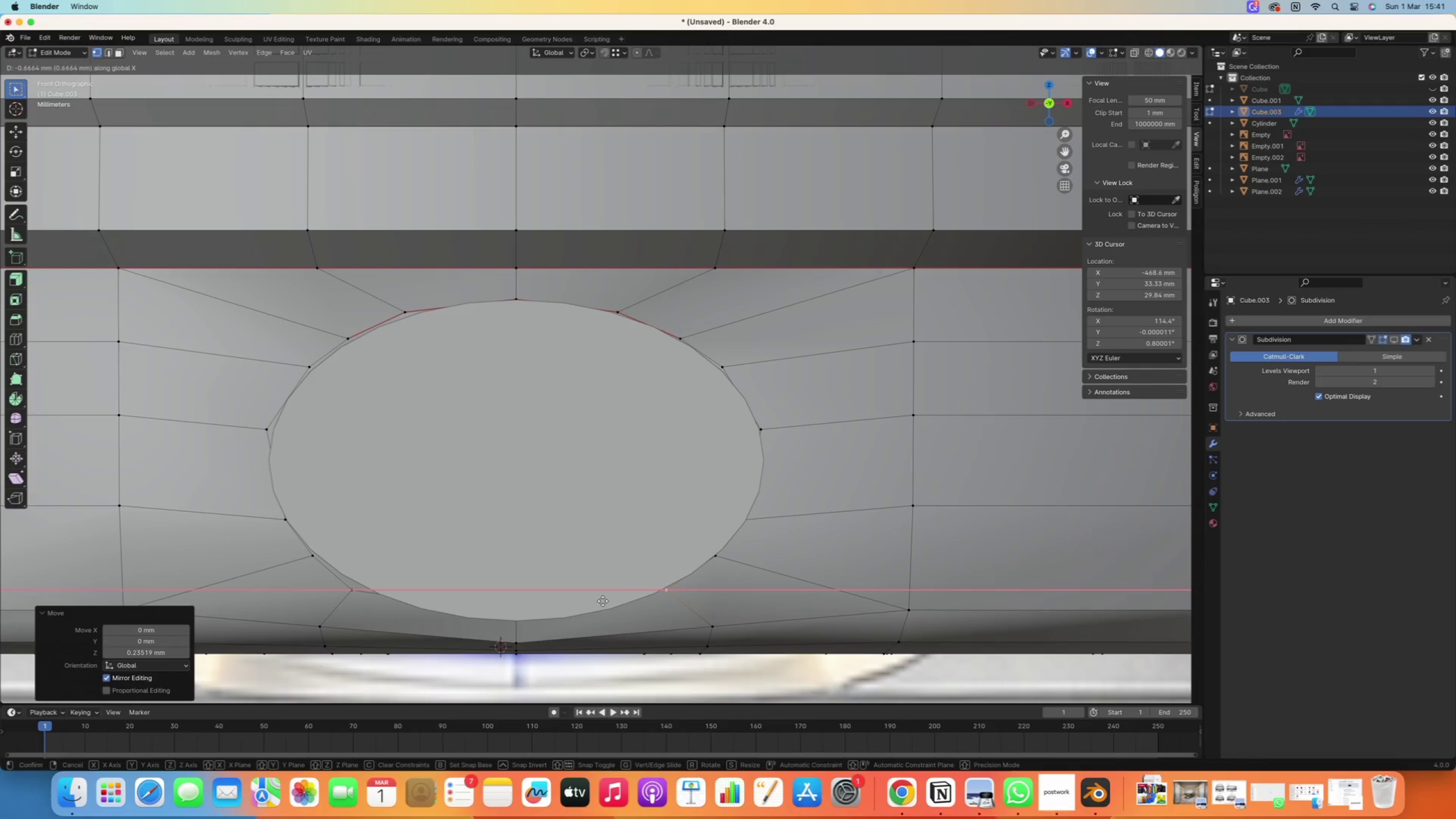 
left_click([601, 602])
 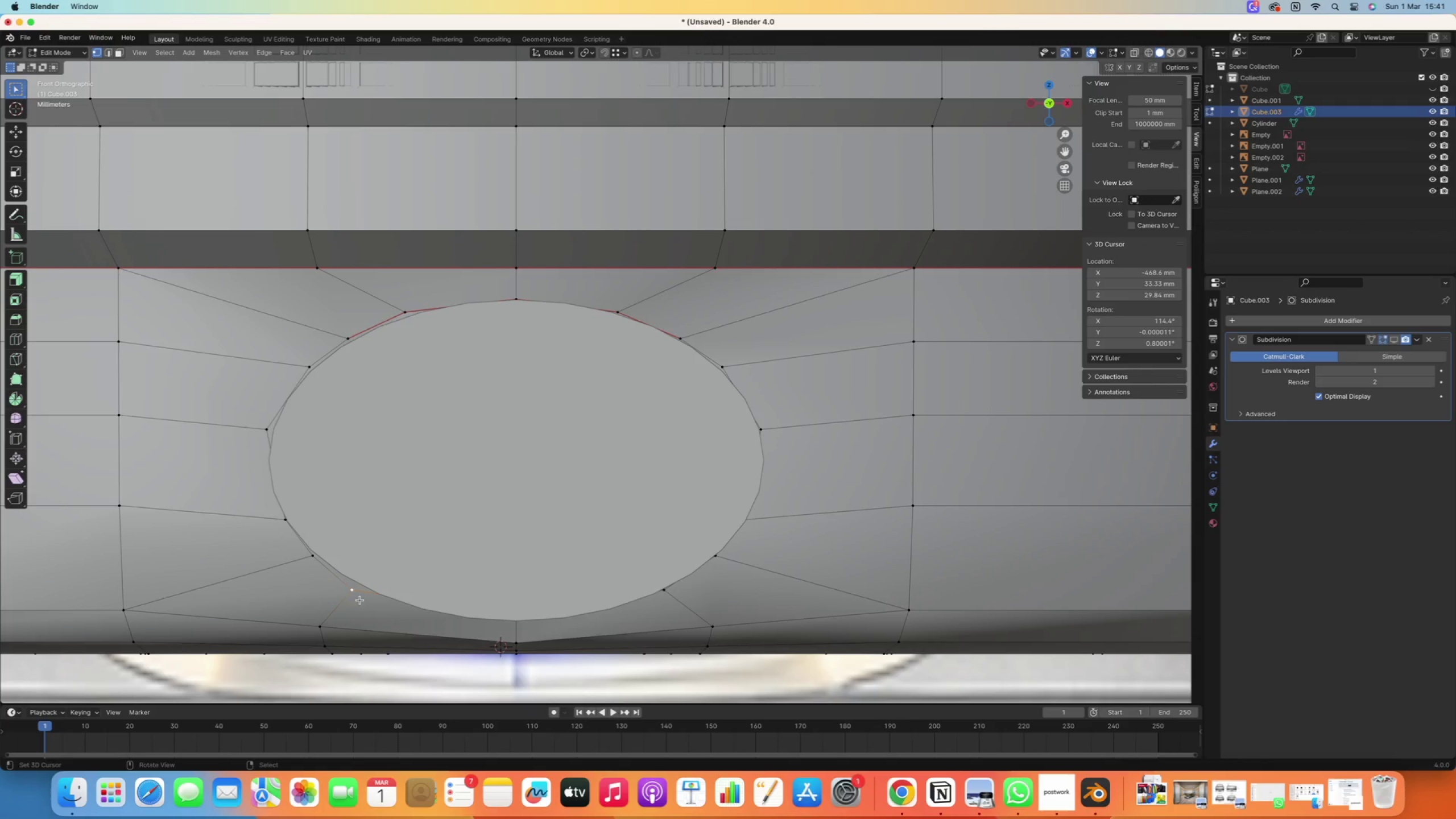 
hold_key(key=G, duration=0.32)
 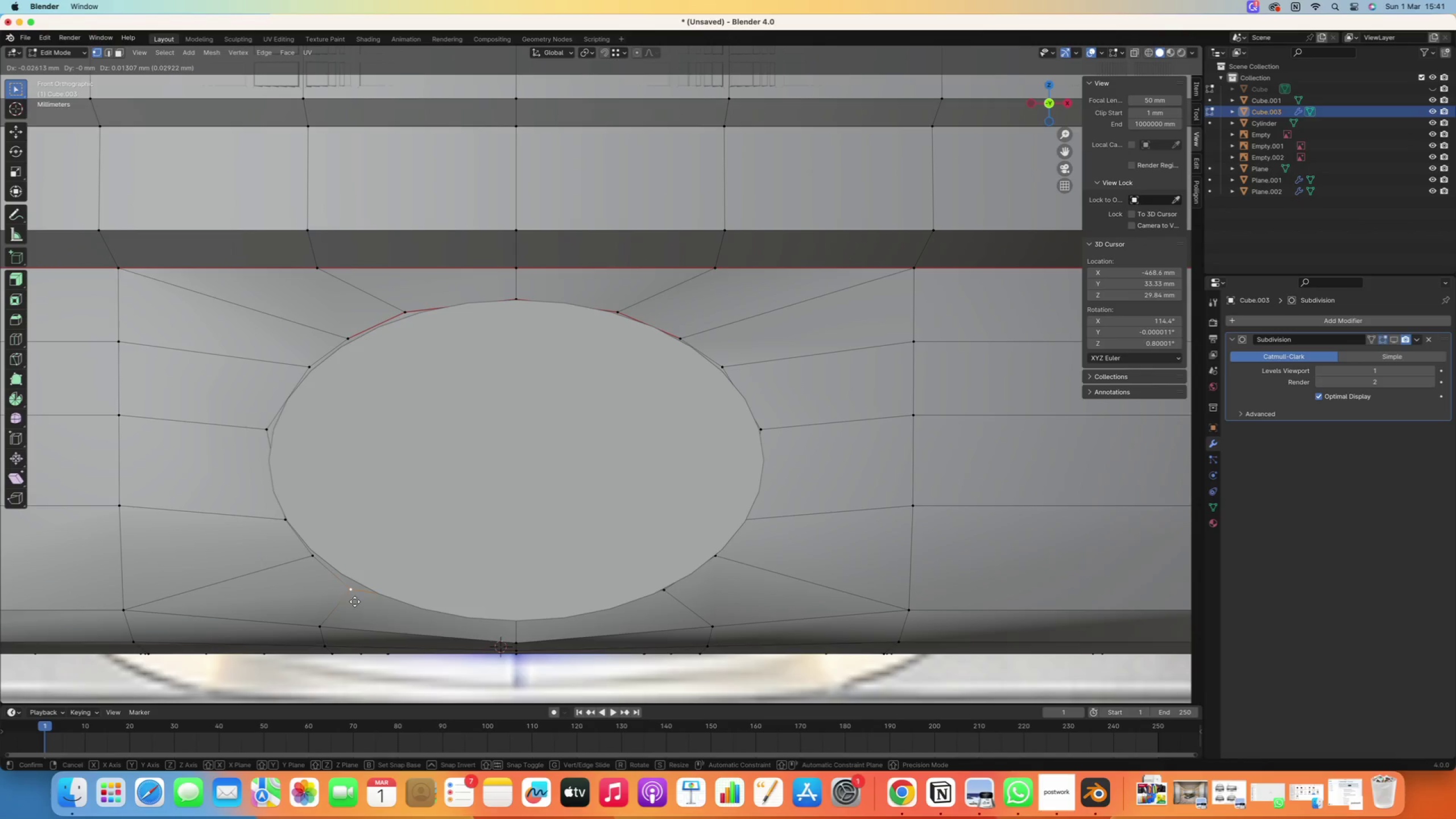 
key(Z)
 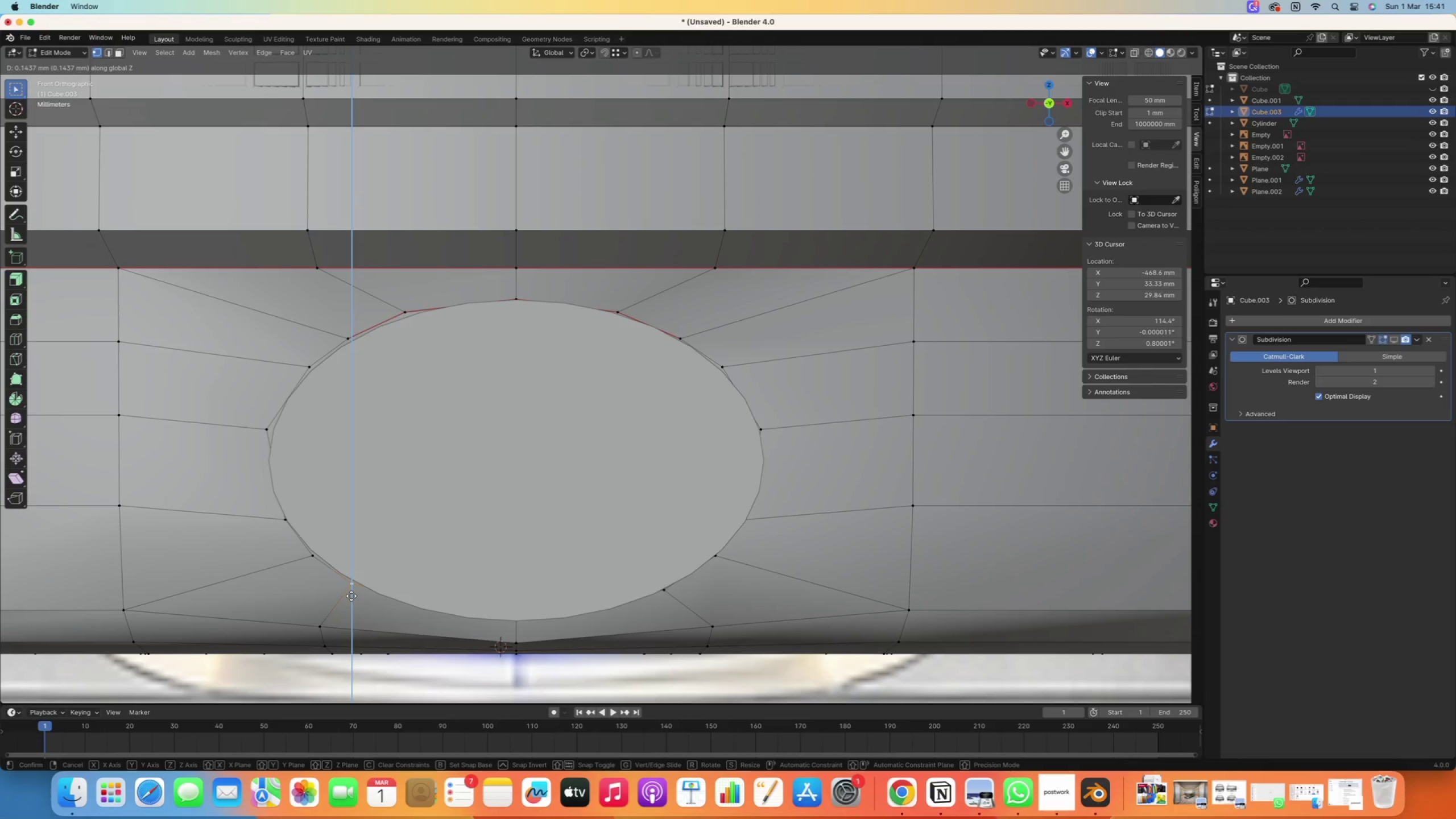 
left_click([351, 595])
 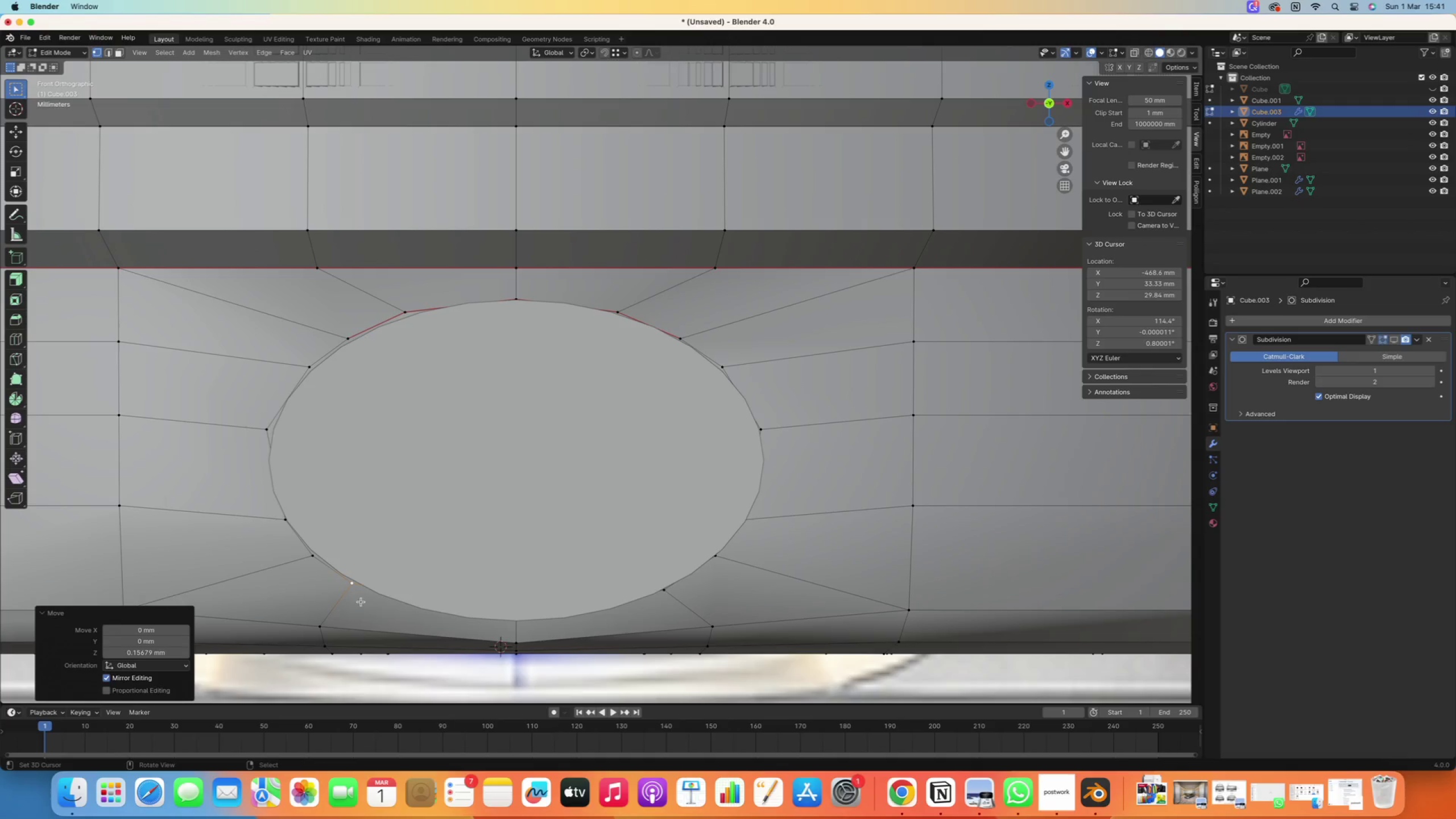 
scroll: coordinate [481, 623], scroll_direction: down, amount: 2.0
 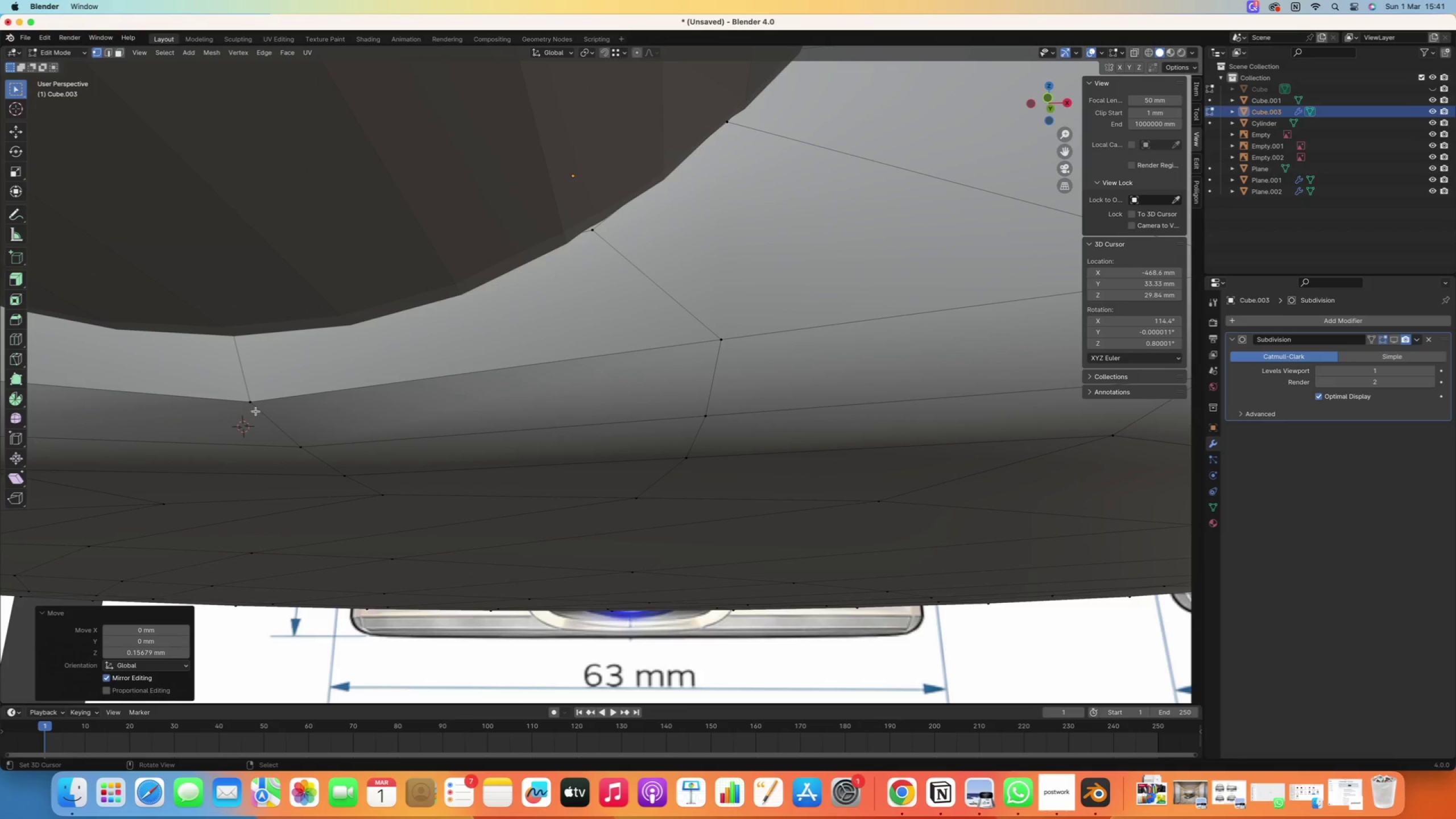 
right_click([249, 325])
 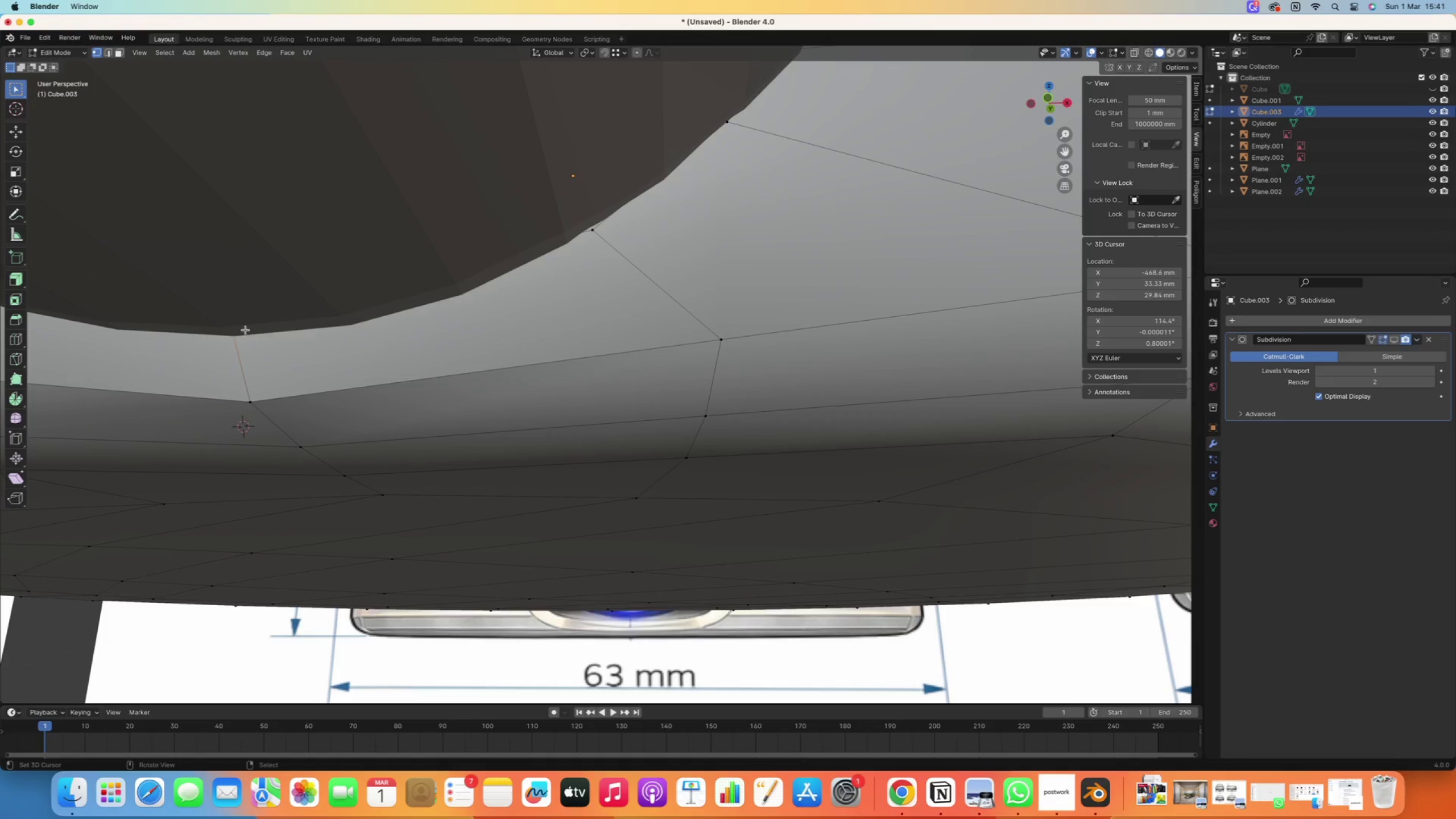 
type(gz)
 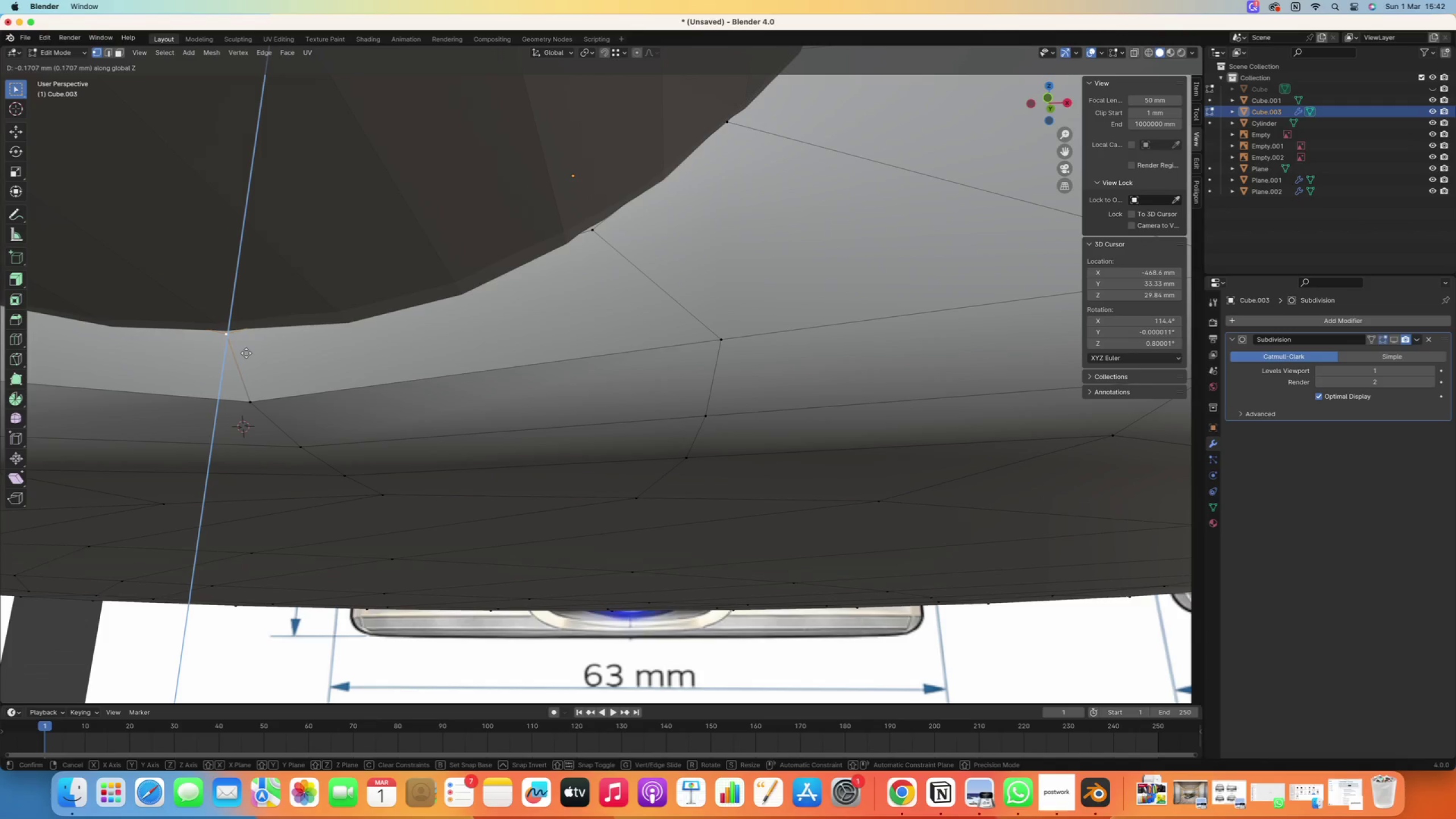 
wait(5.02)
 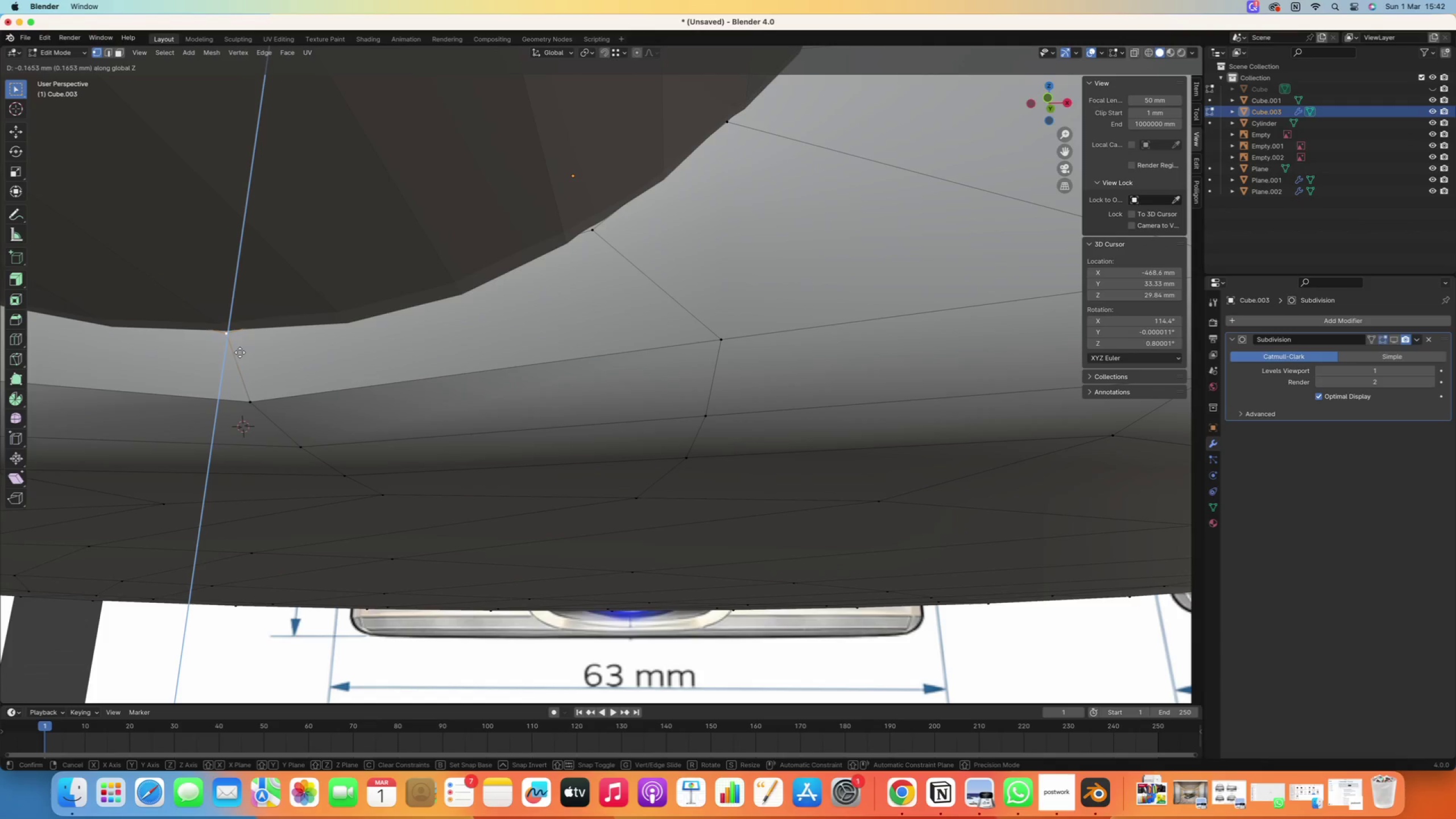 
left_click([247, 350])
 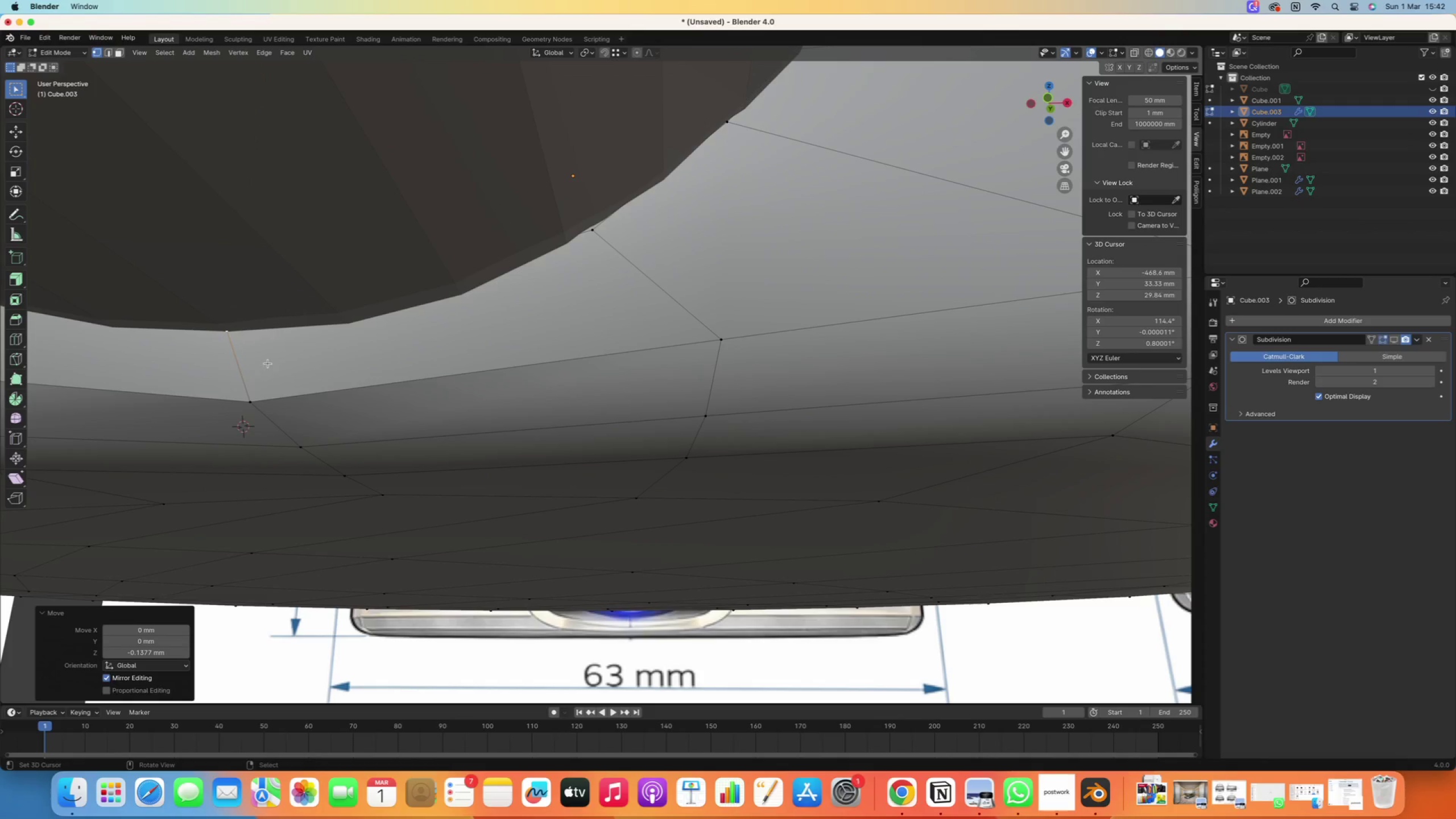 
scroll: coordinate [266, 358], scroll_direction: down, amount: 20.0
 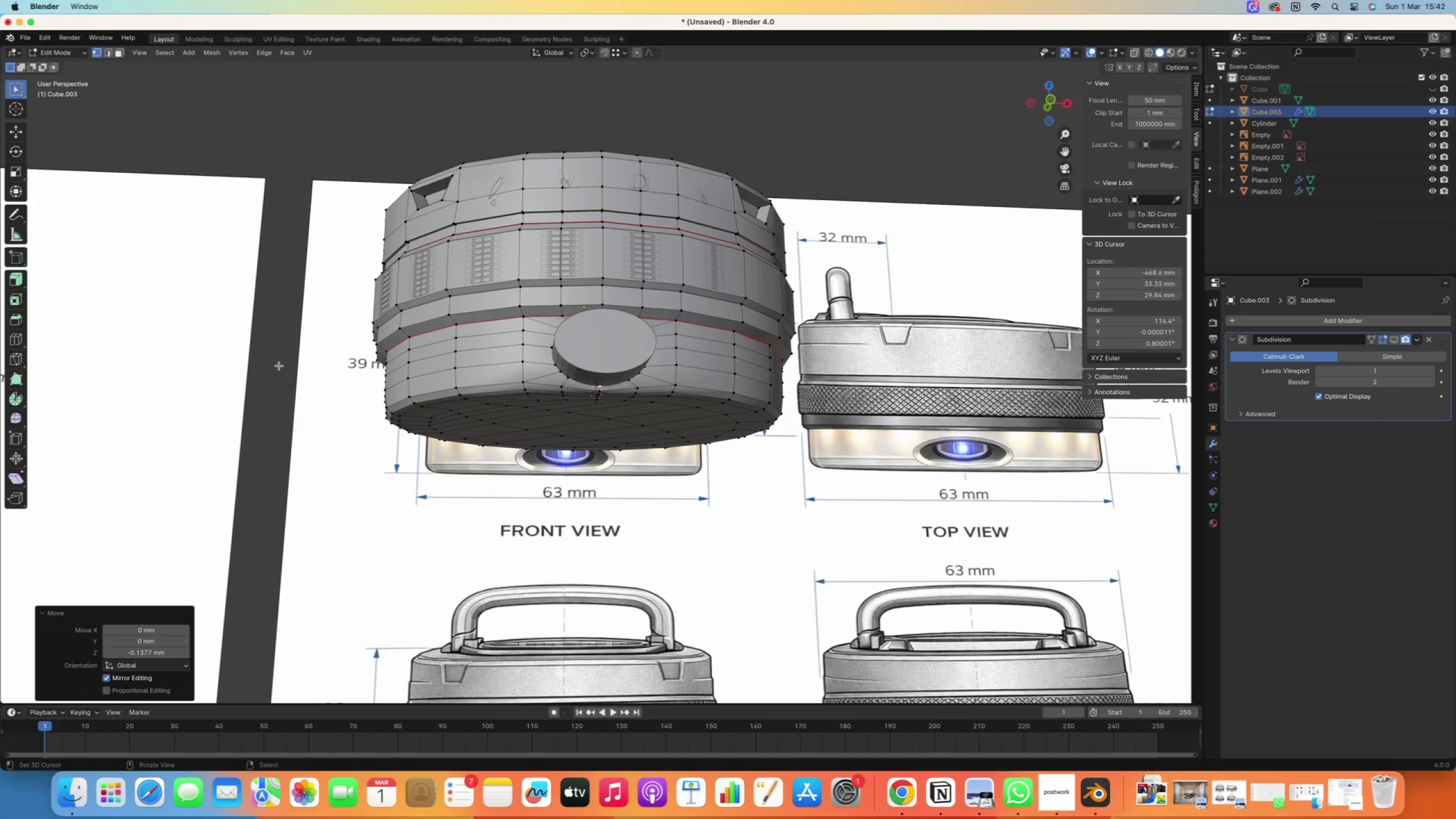 
key(Tab)
 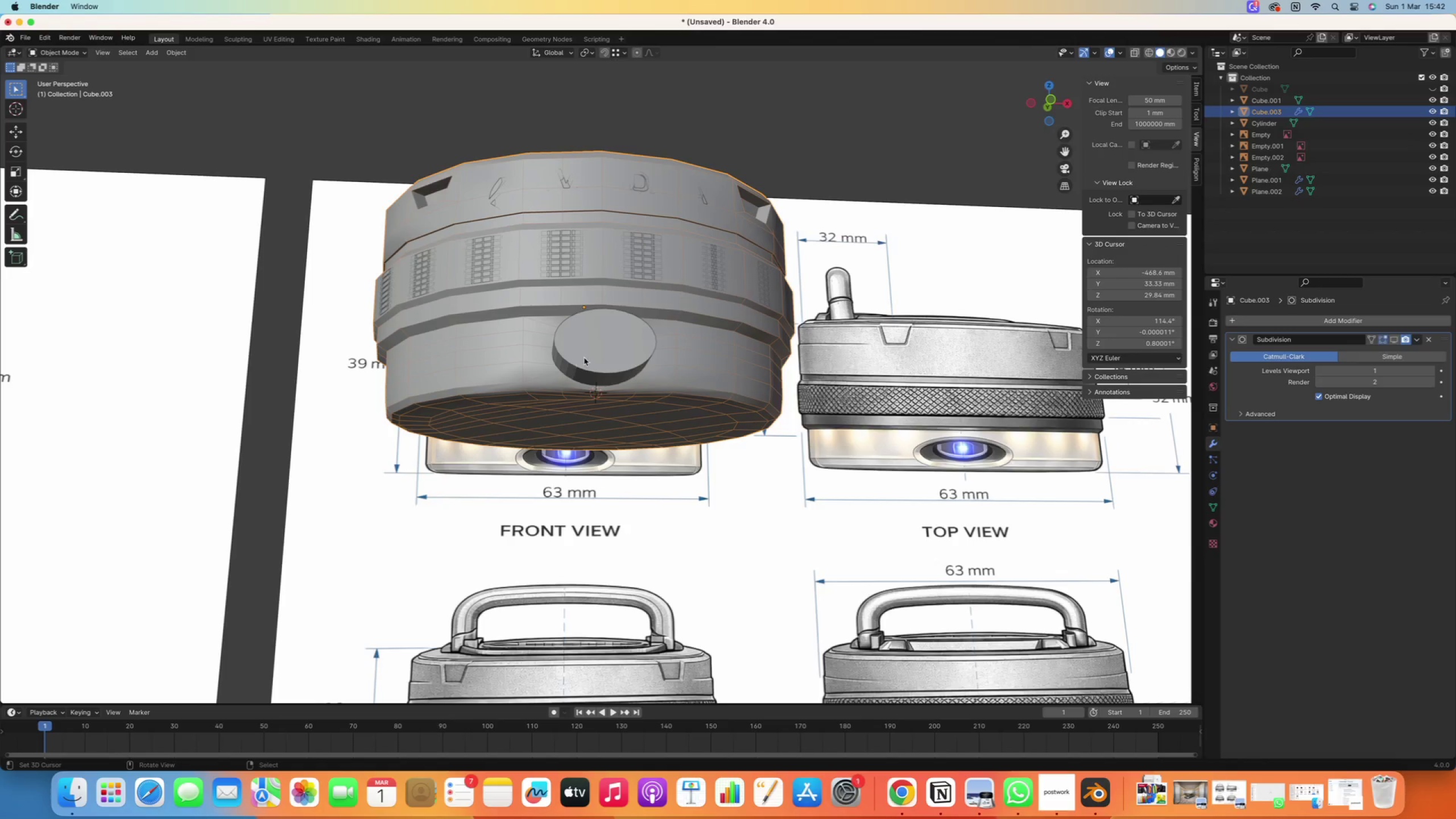 
right_click([592, 347])
 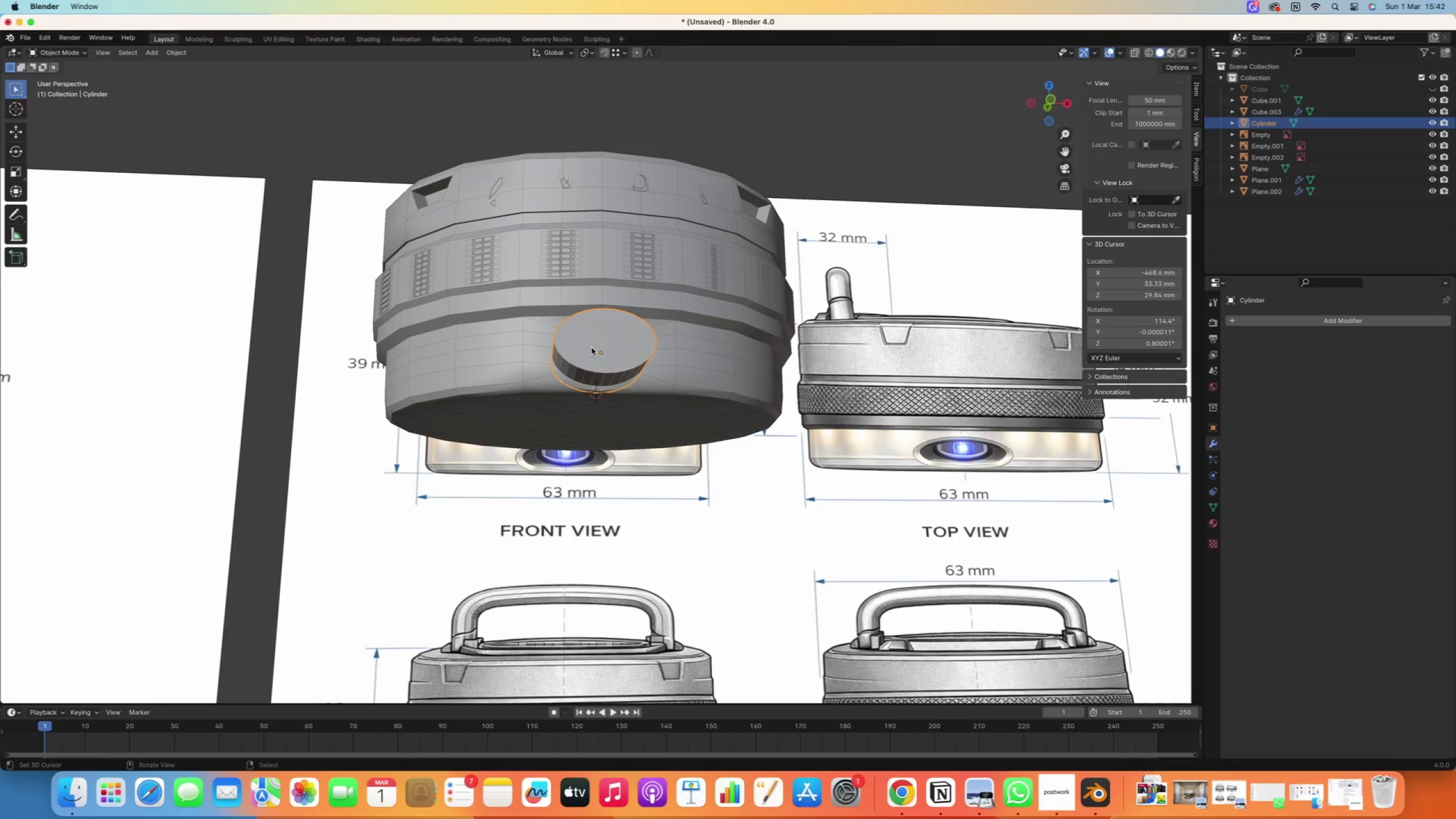 
key(Delete)
 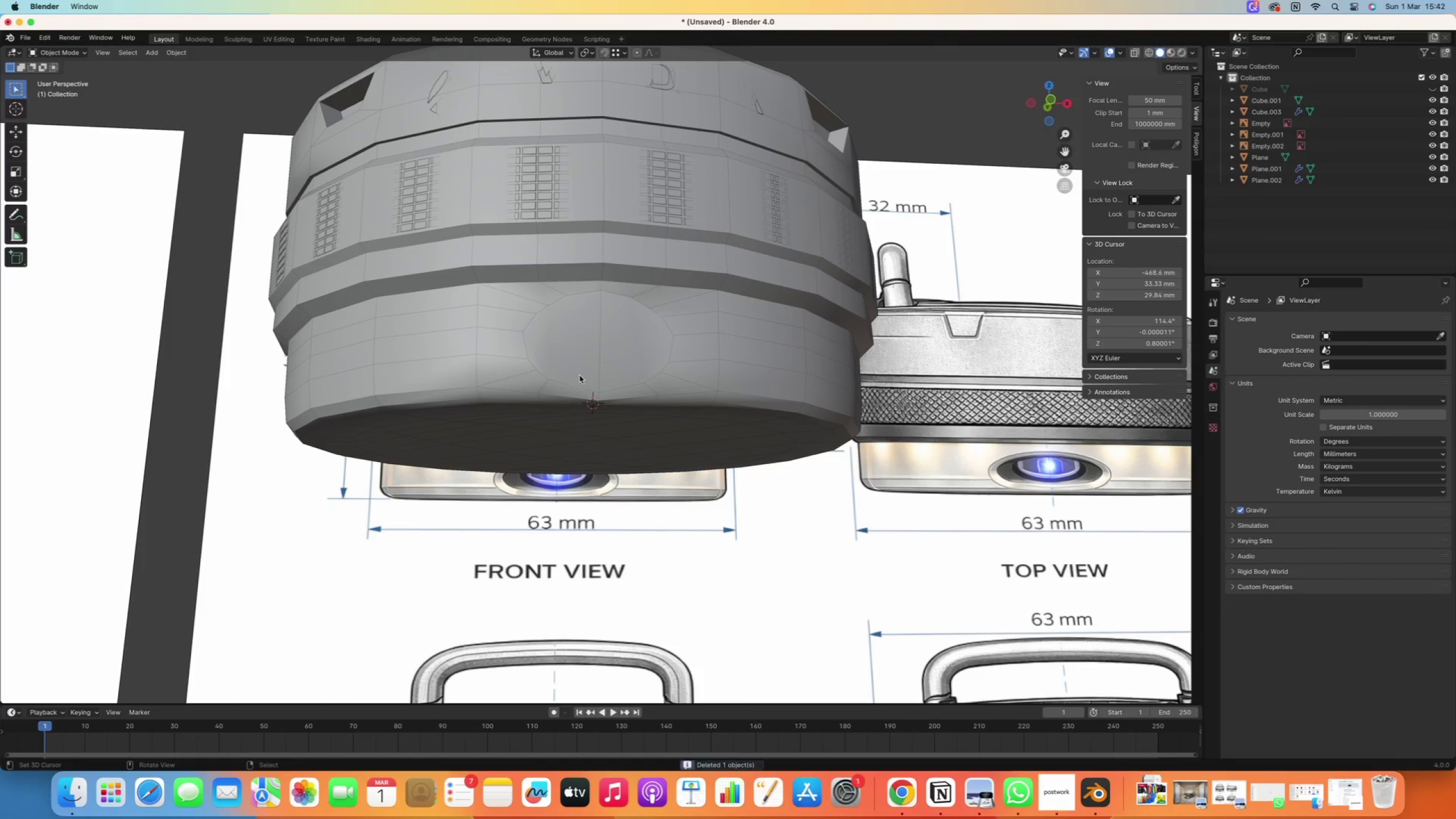 
scroll: coordinate [582, 395], scroll_direction: up, amount: 3.0
 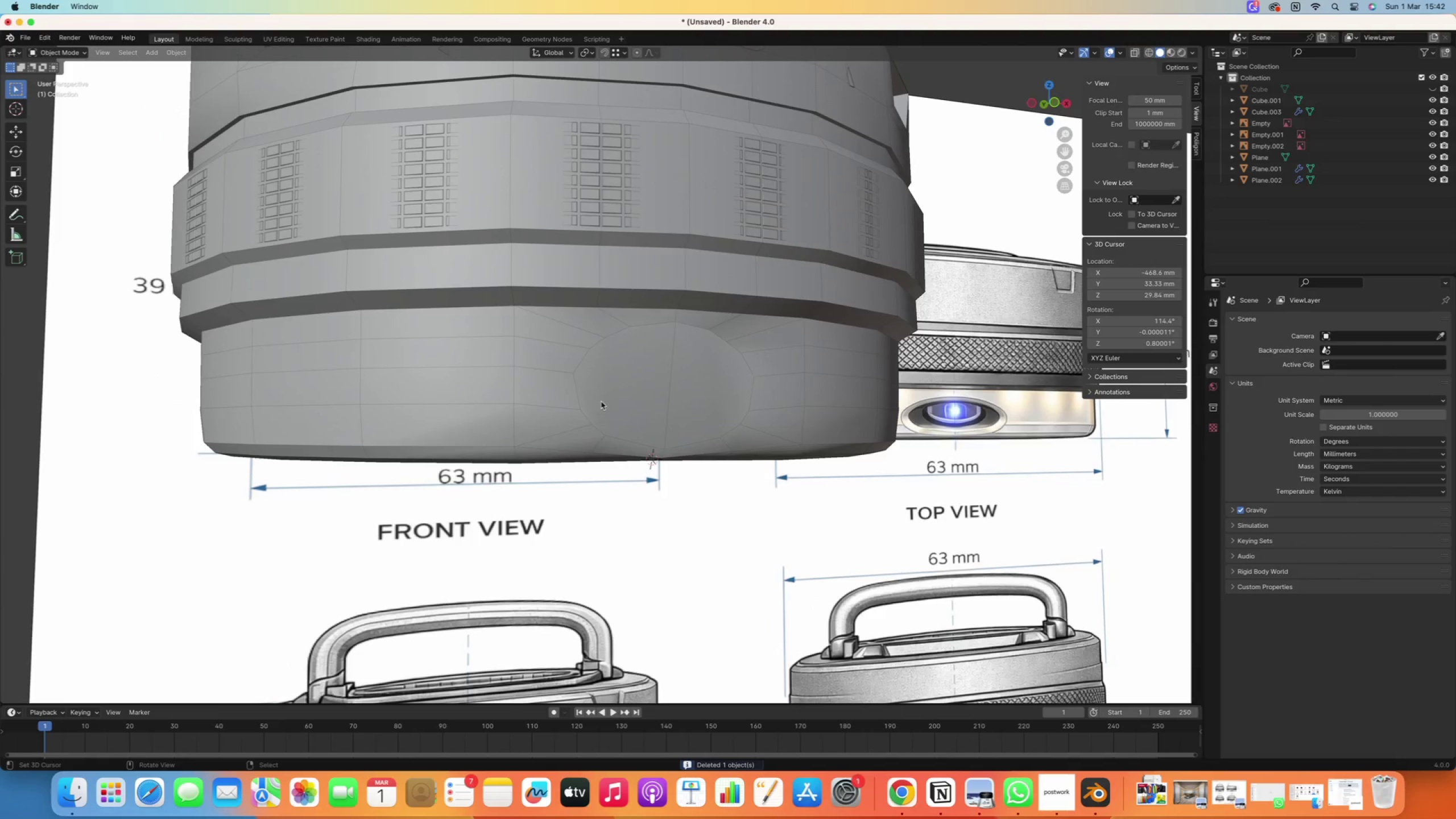 
key(3)
 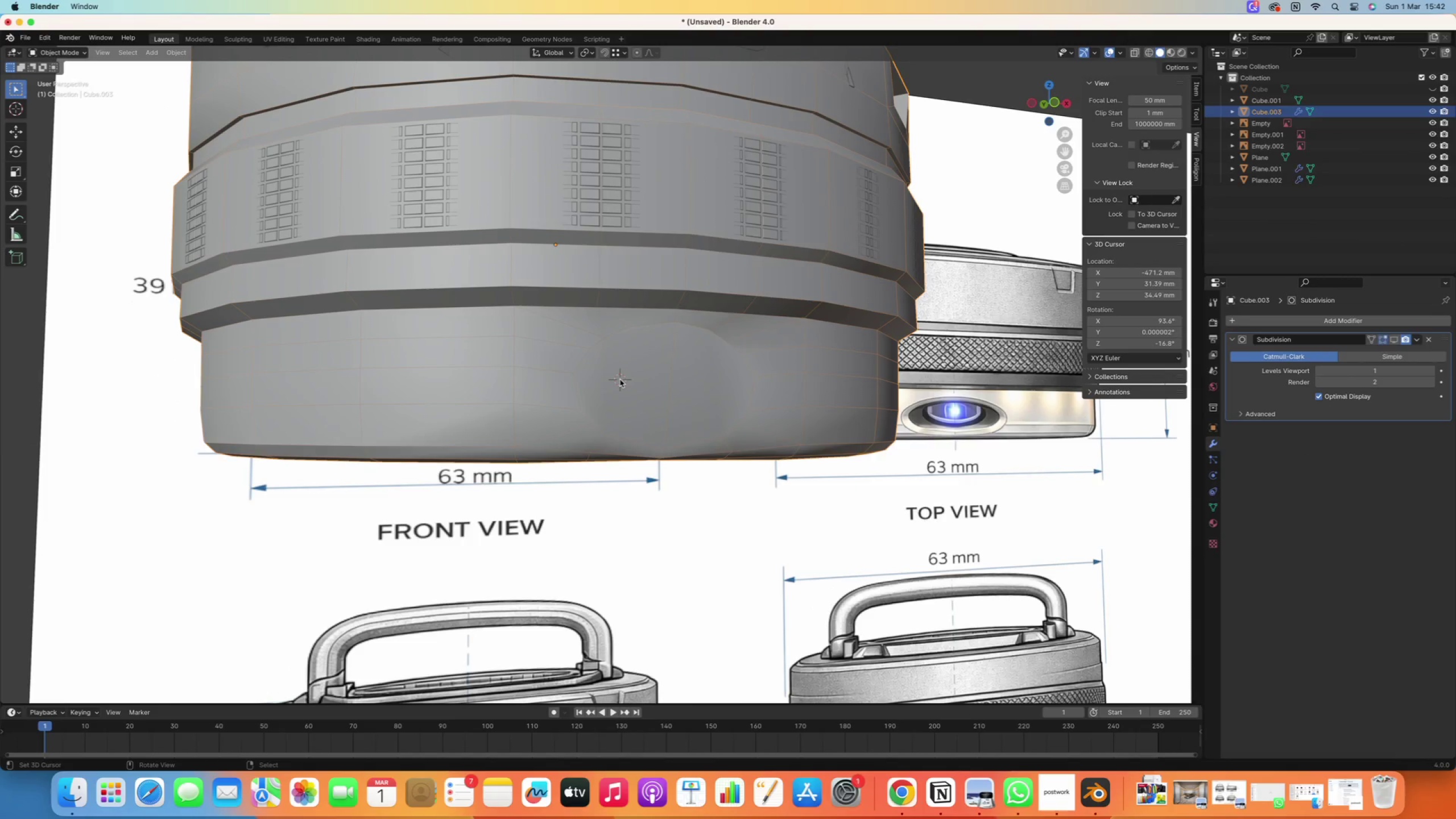 
key(Tab)
 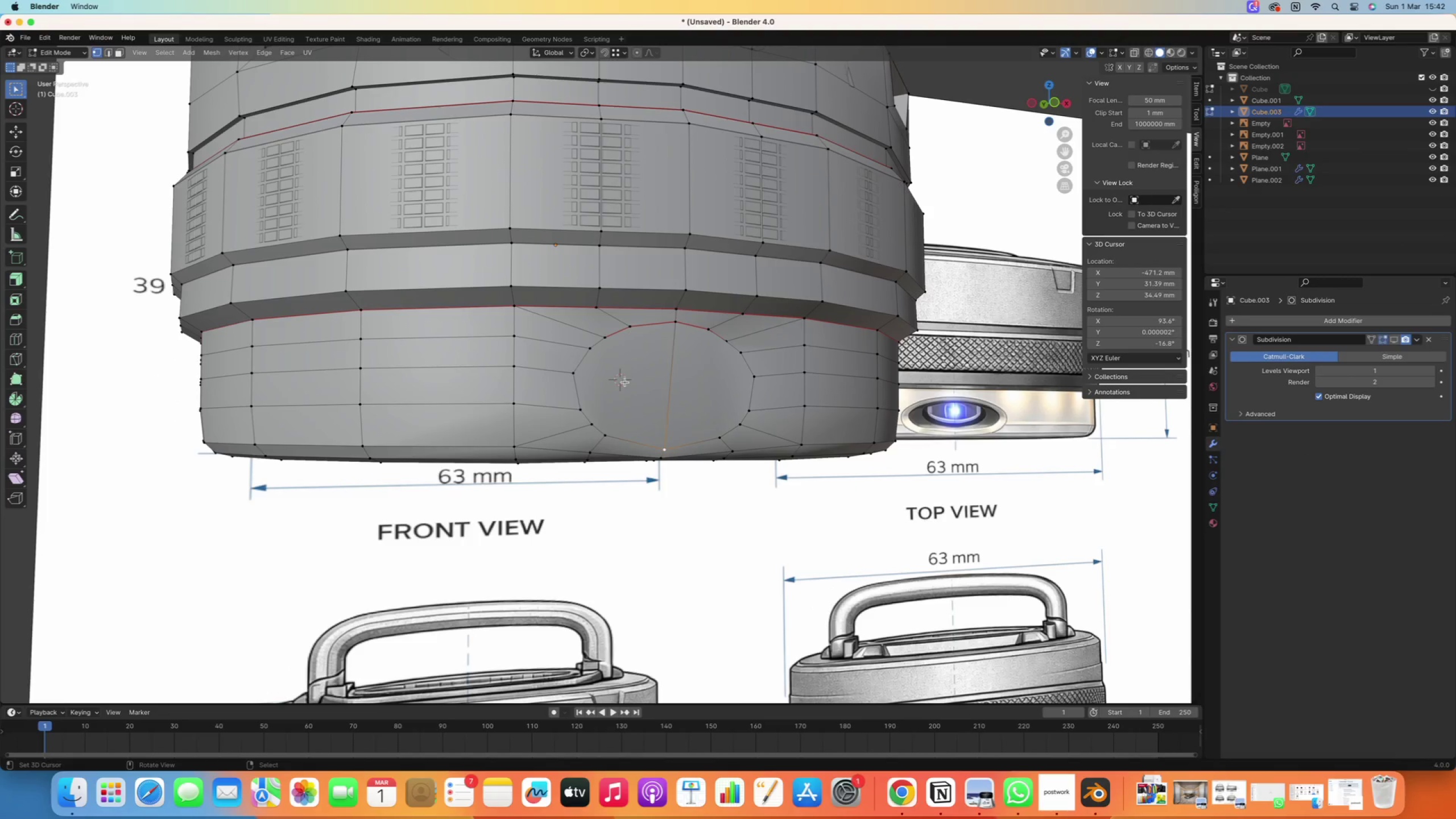 
key(3)
 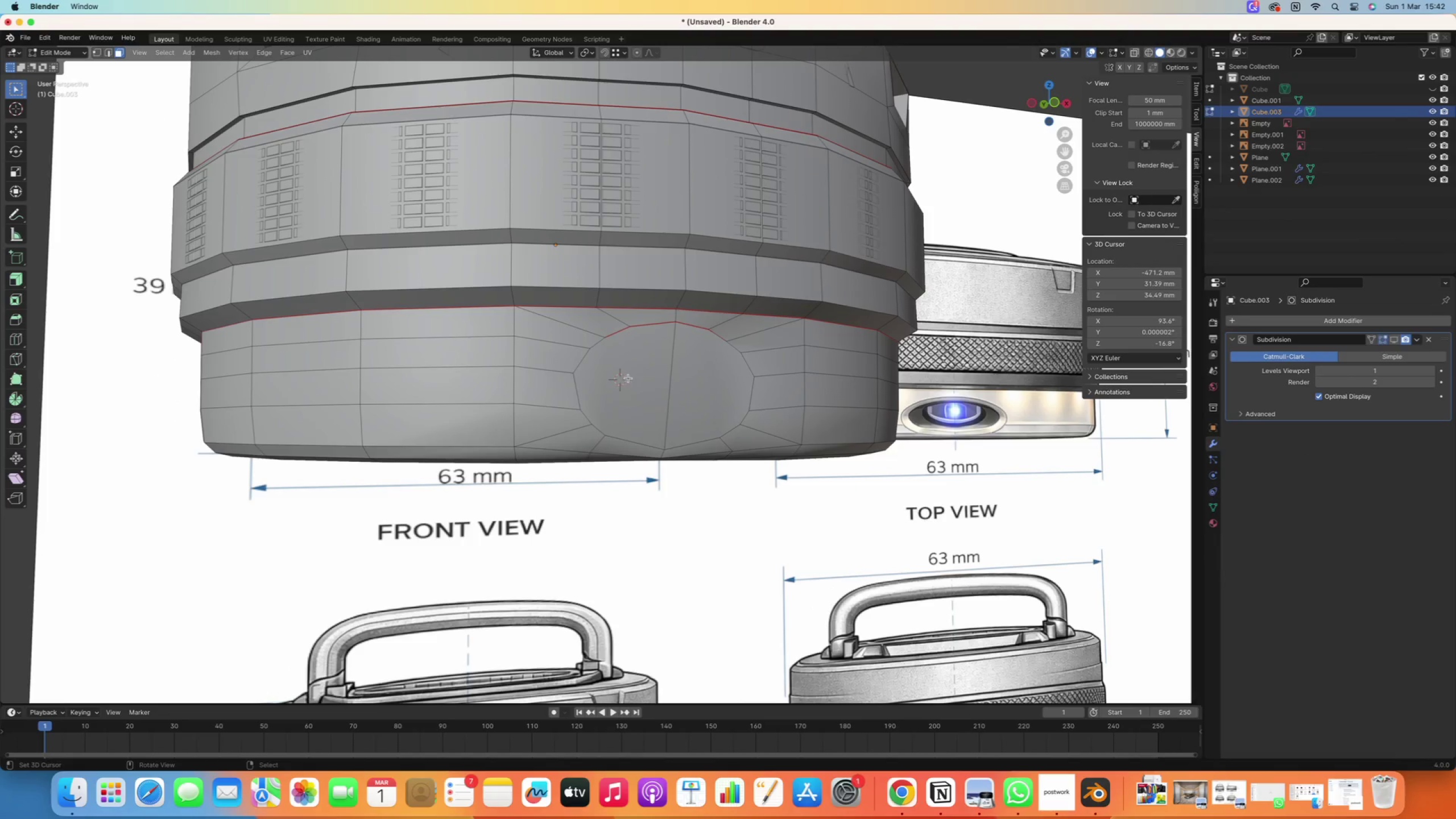 
right_click([628, 378])
 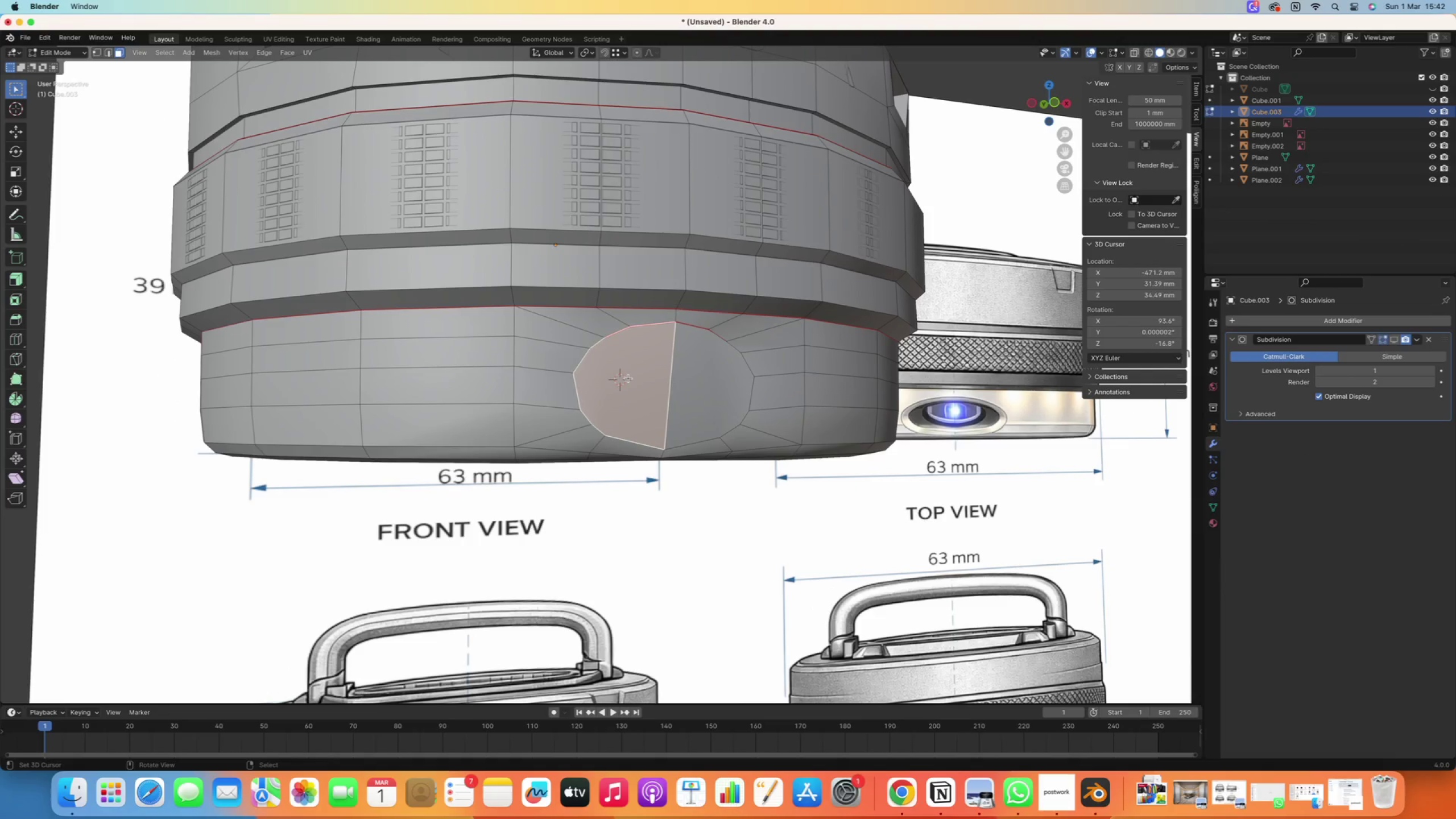 
hold_key(key=ShiftRight, duration=0.35)
right_click([694, 385])
 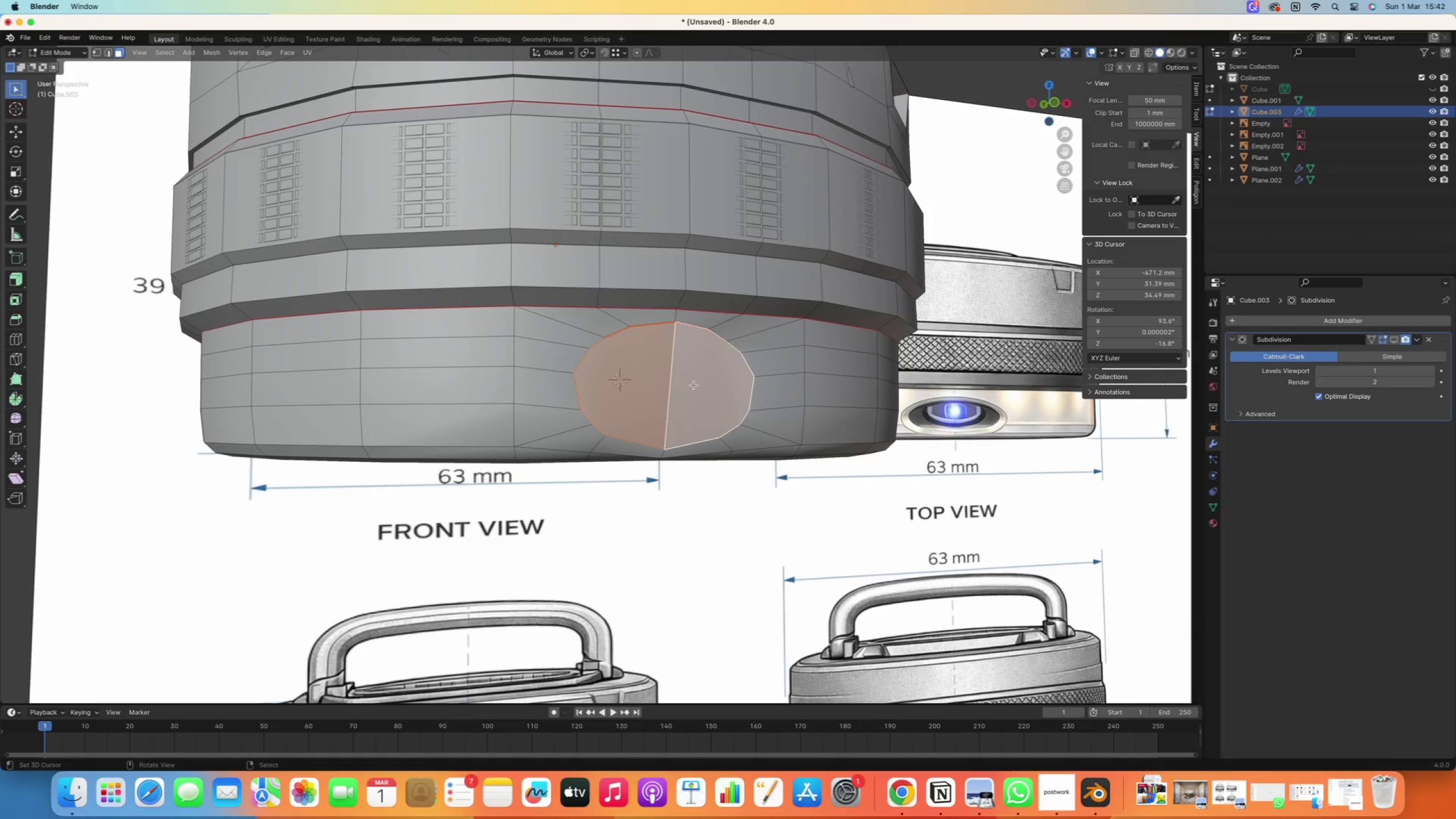 
key(Delete)
 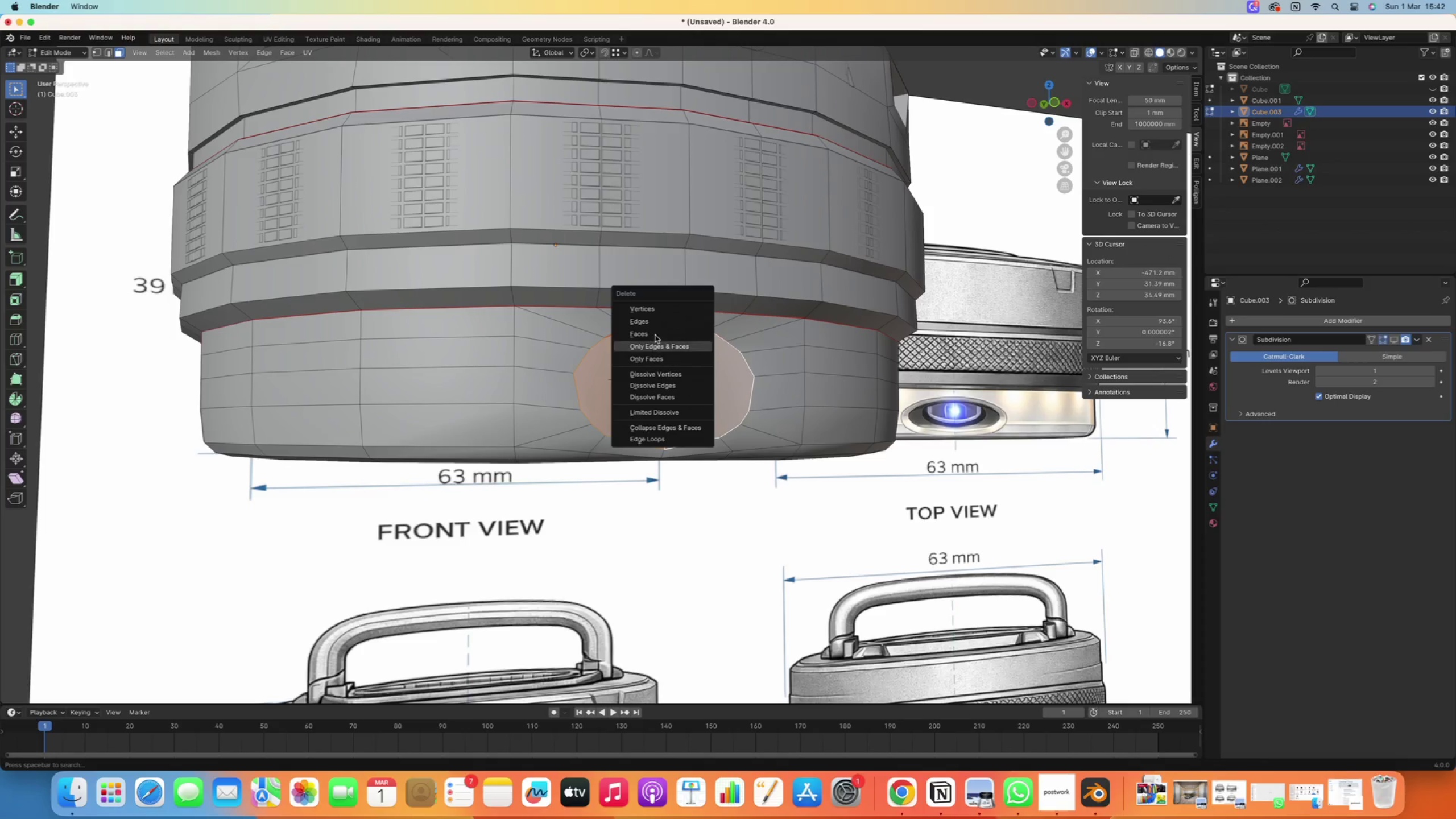 
left_click([653, 329])
 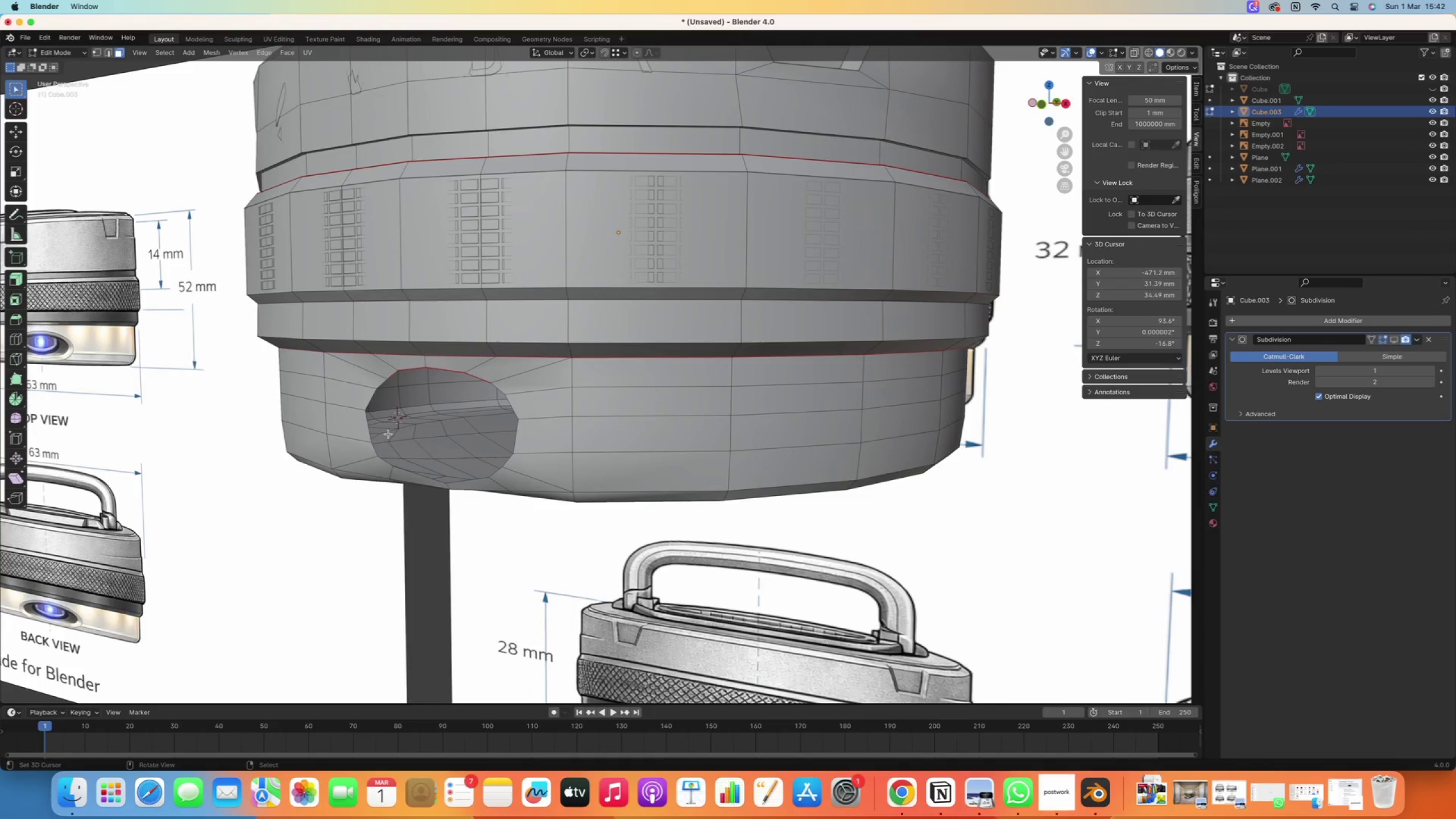 
right_click([366, 406])
 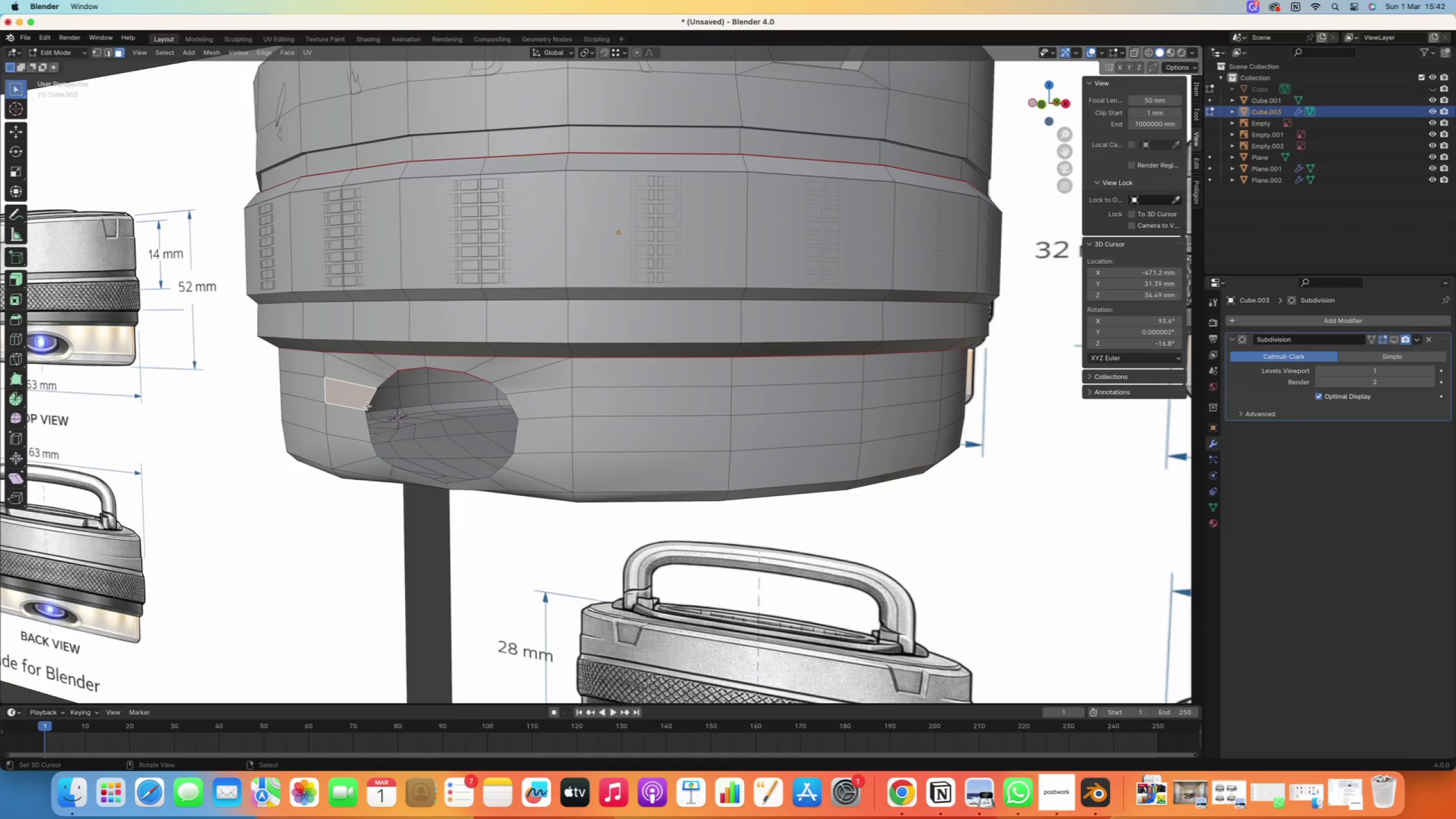 
wait(7.22)
 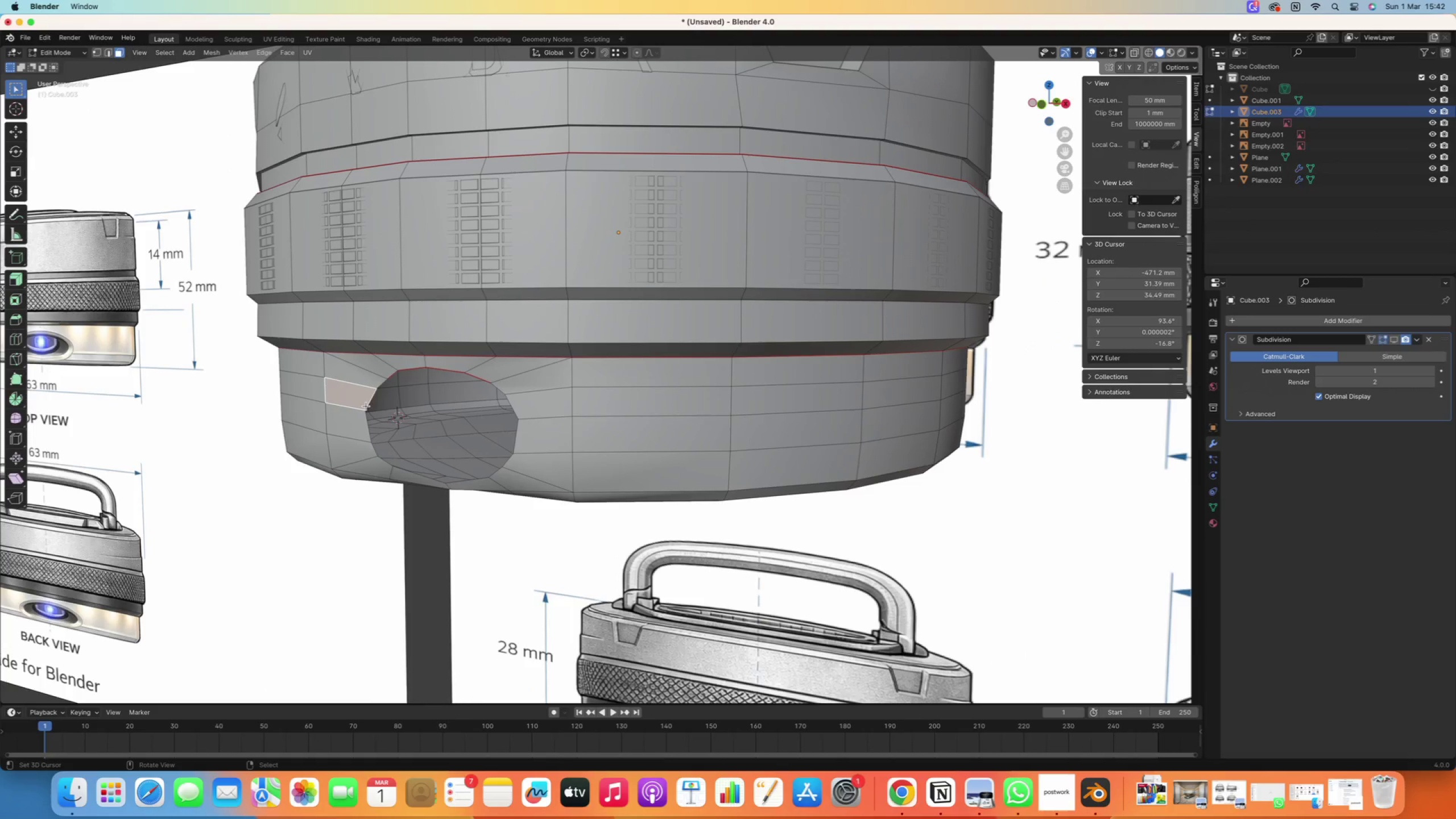 
key(2)
 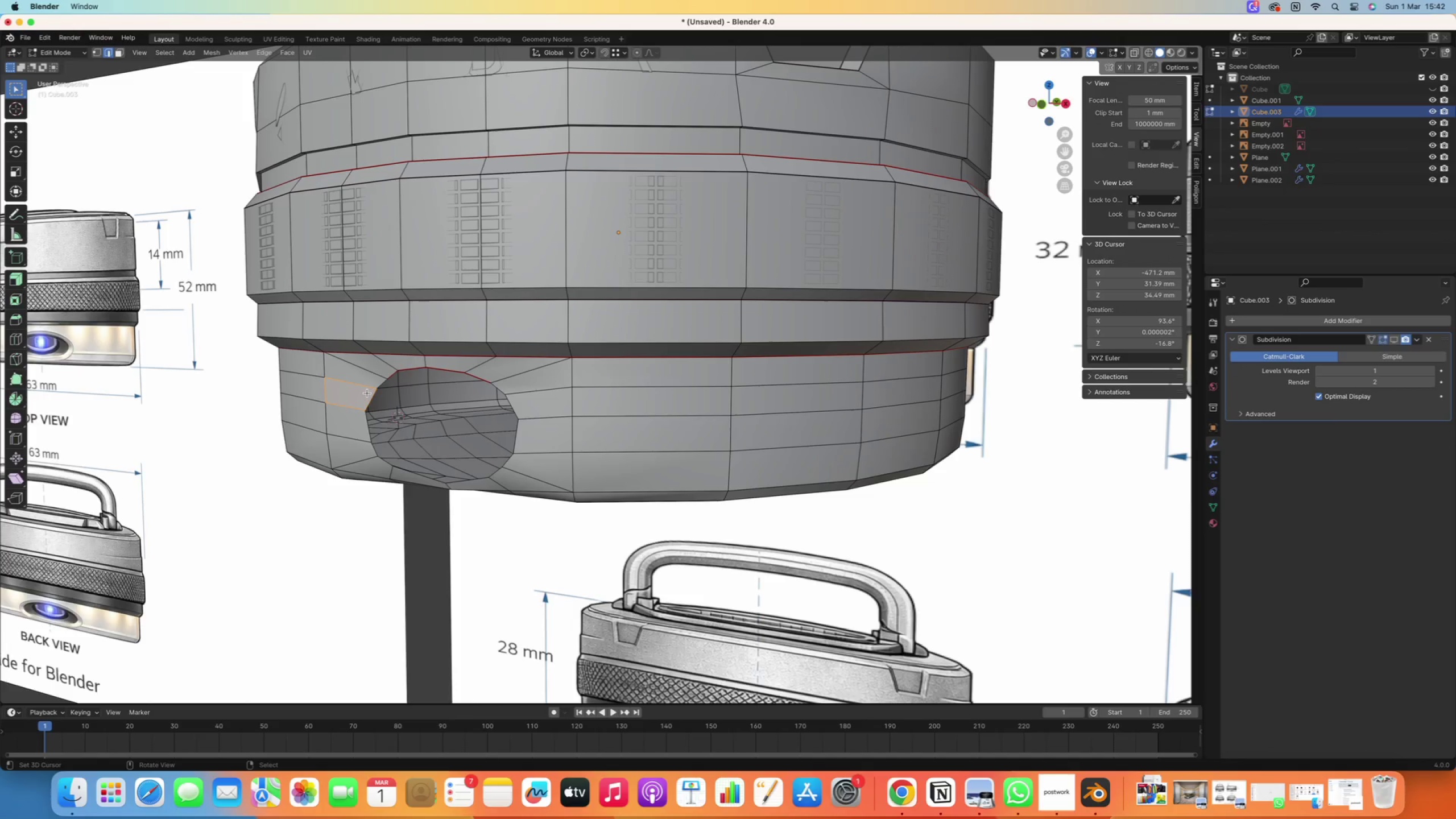 
right_click([369, 395])
 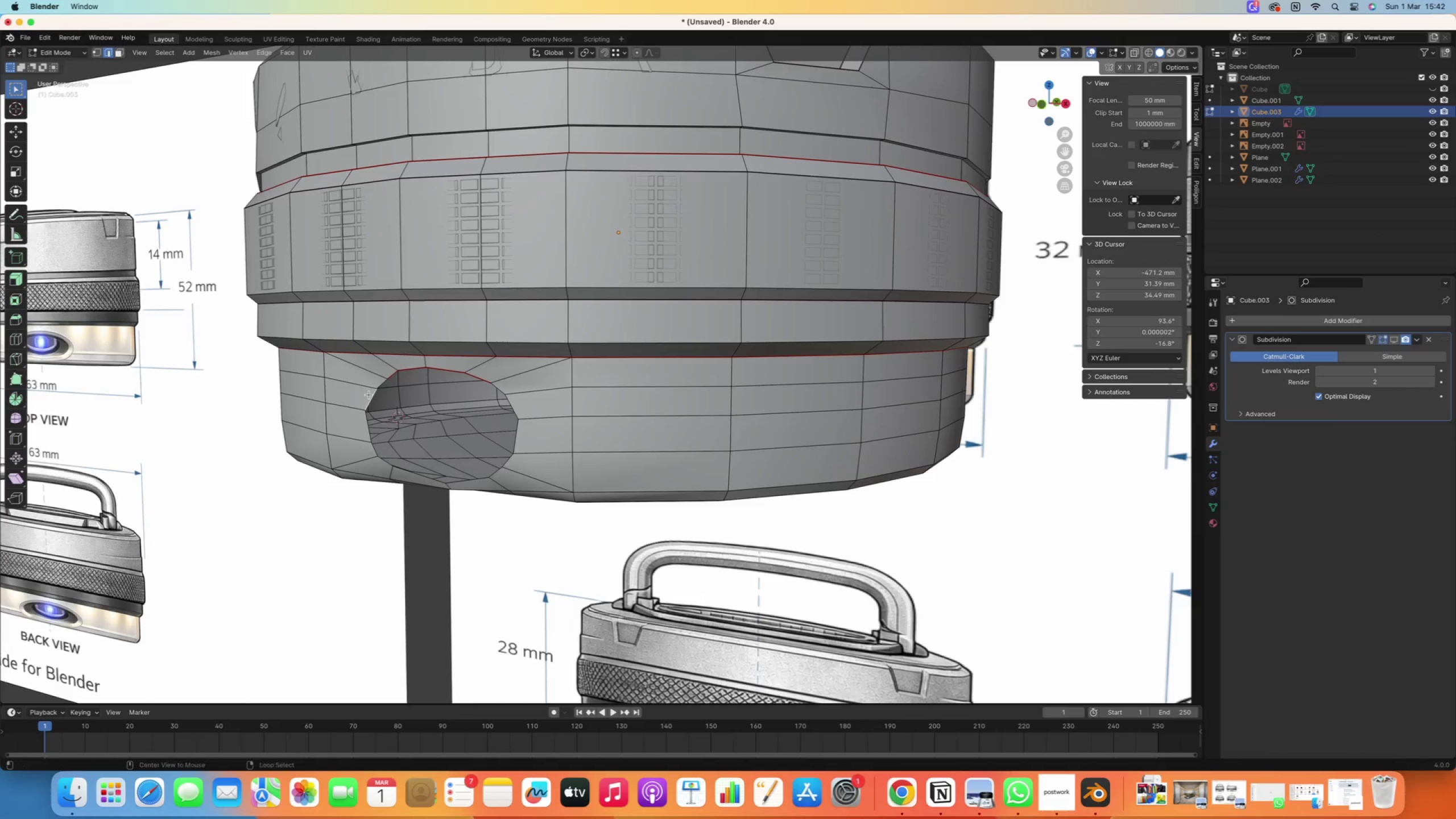 
hold_key(key=AltRight, duration=0.71)
double_click([369, 395])
 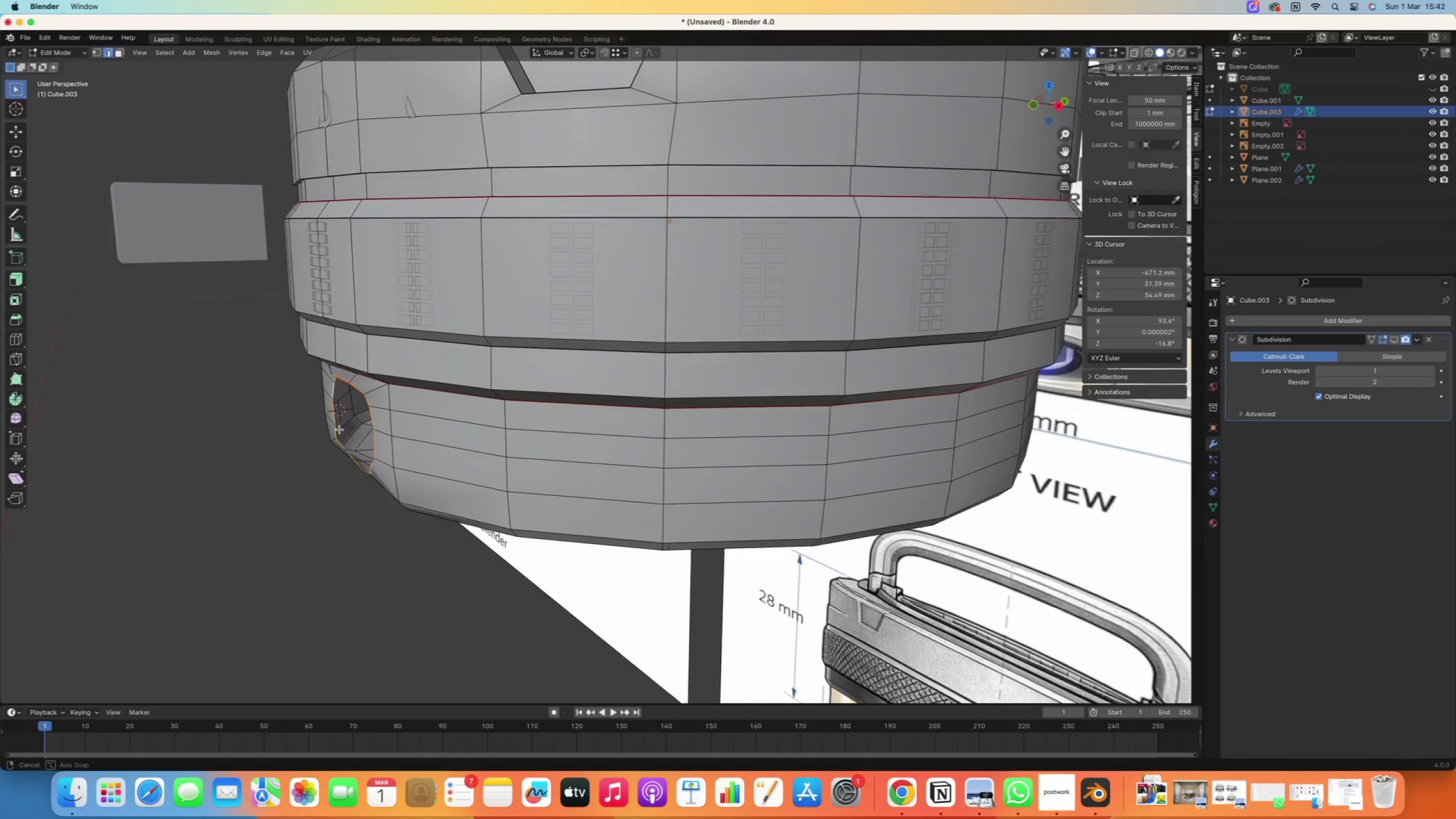 
type(sy0)
 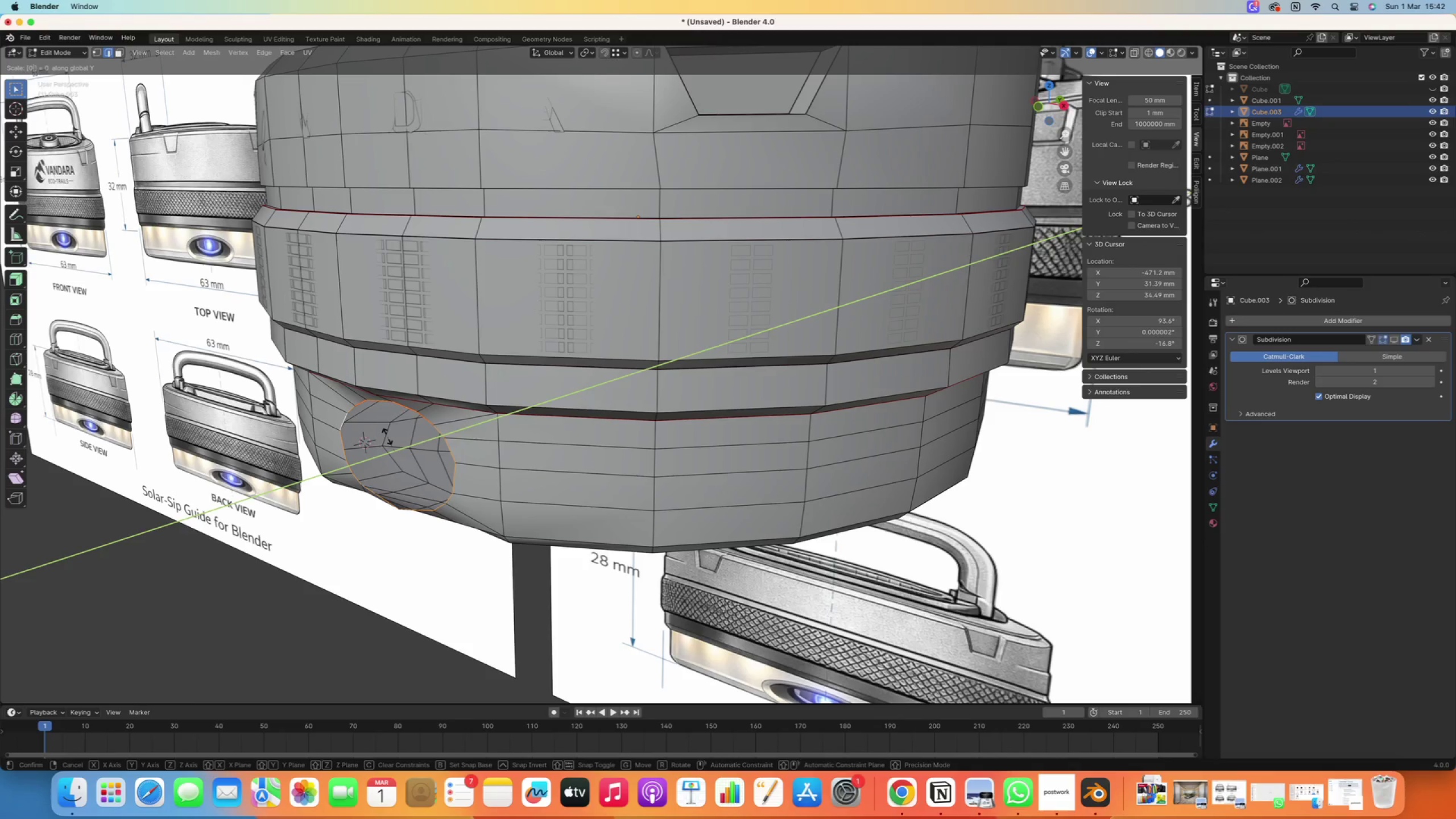 
key(Enter)
 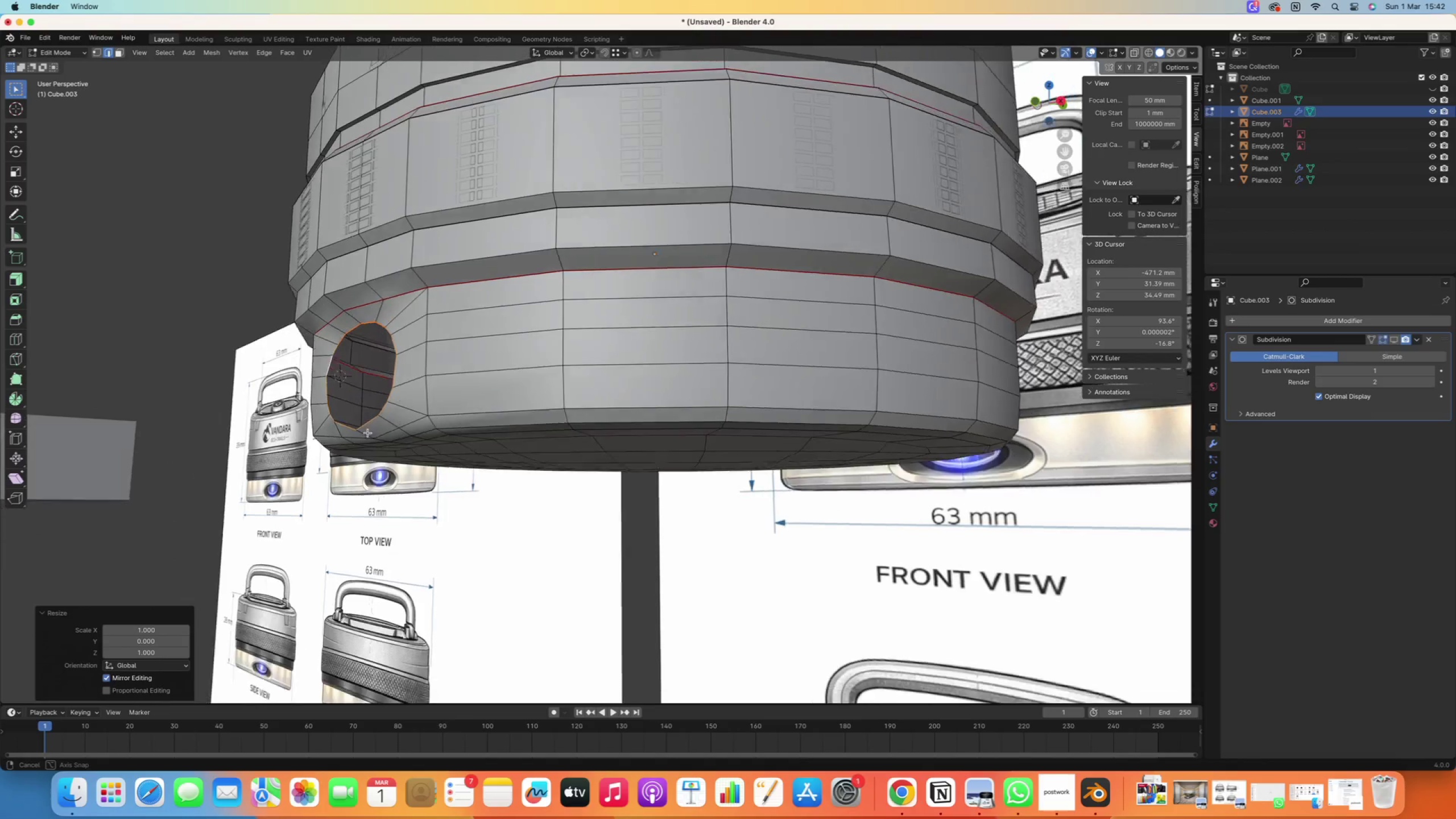 
key(R)
 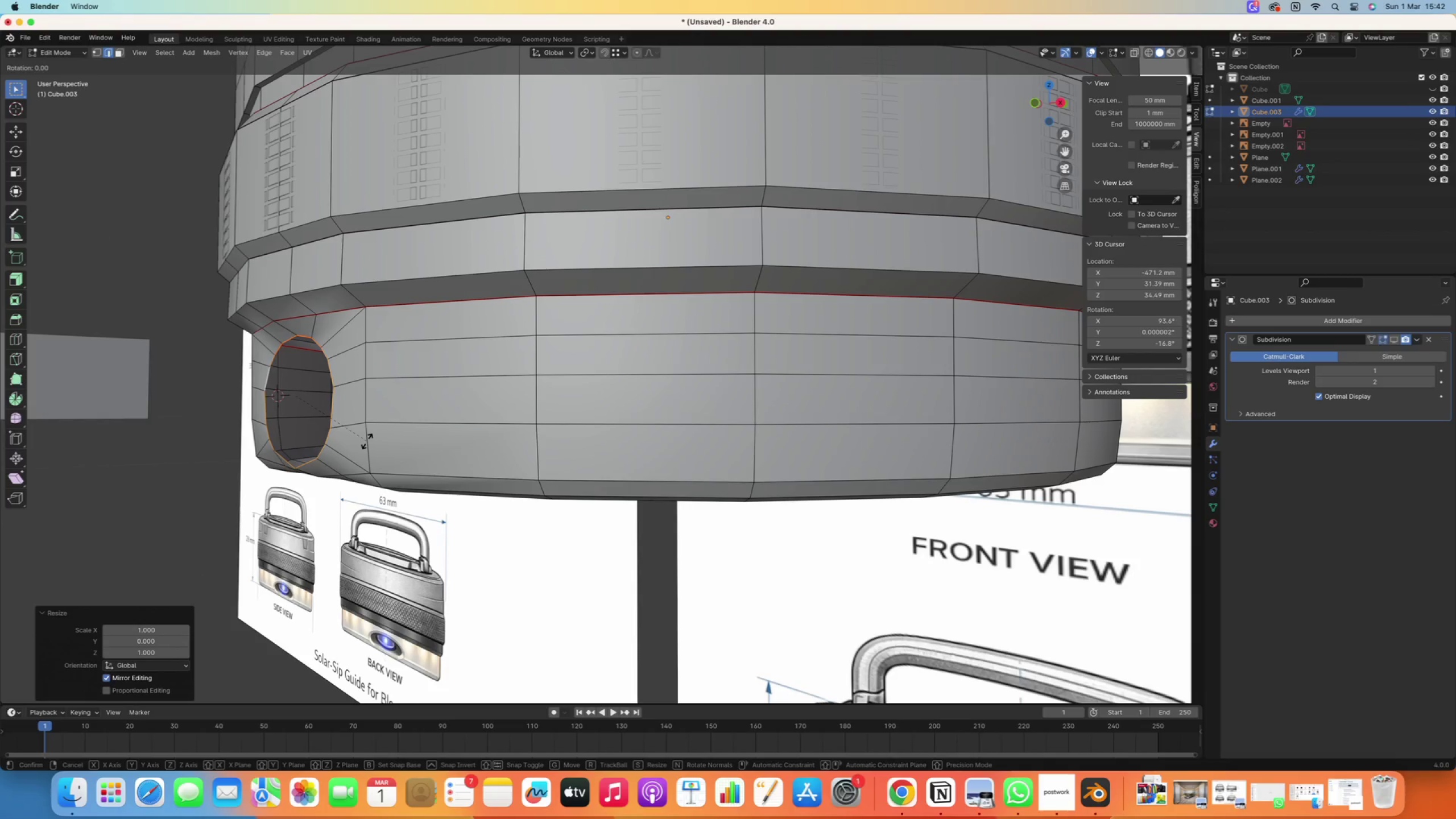 
scroll: coordinate [367, 441], scroll_direction: up, amount: 1.0
 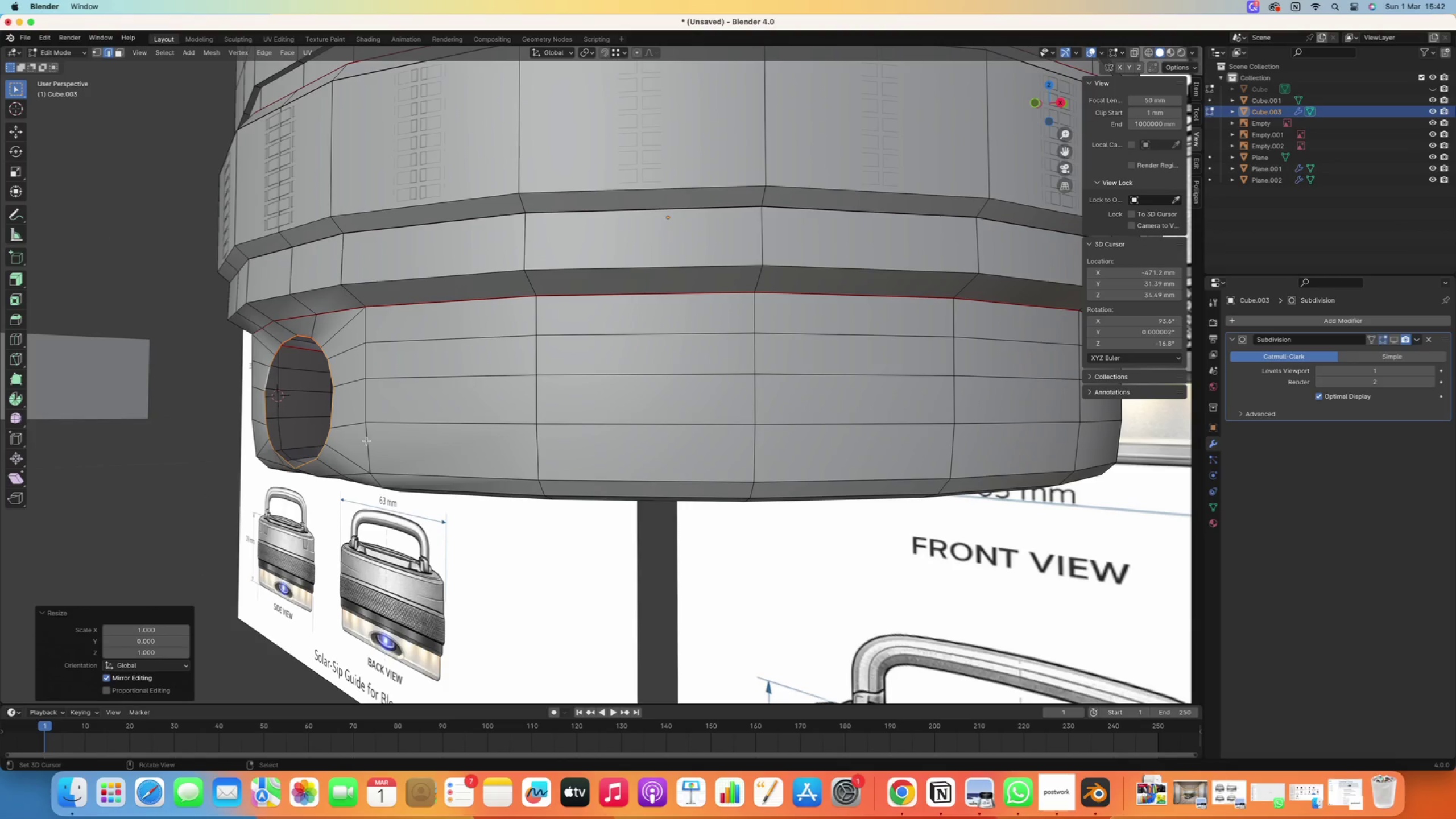 
key(X)
 